 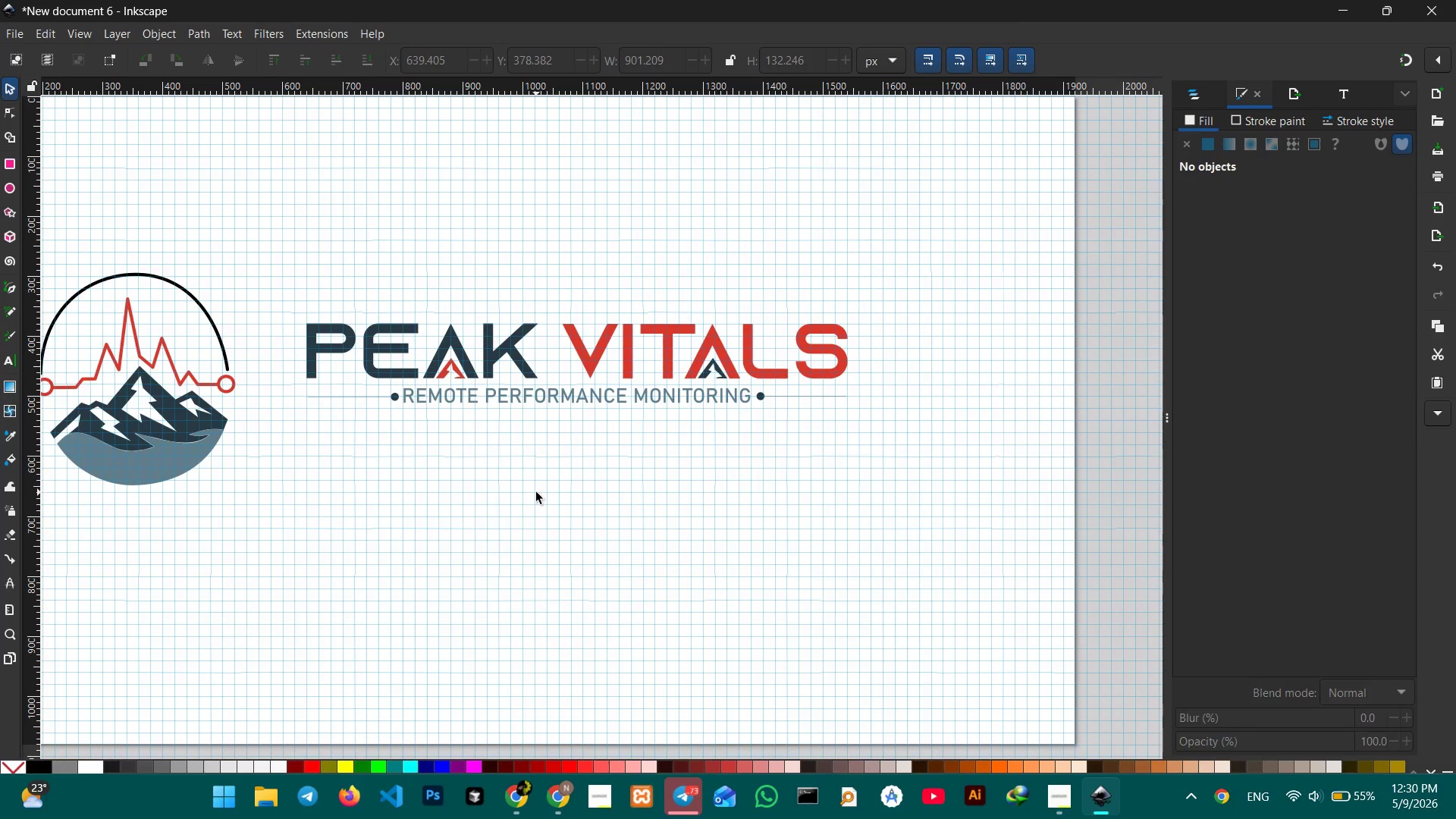 
hold_key(key=Space, duration=0.58)
 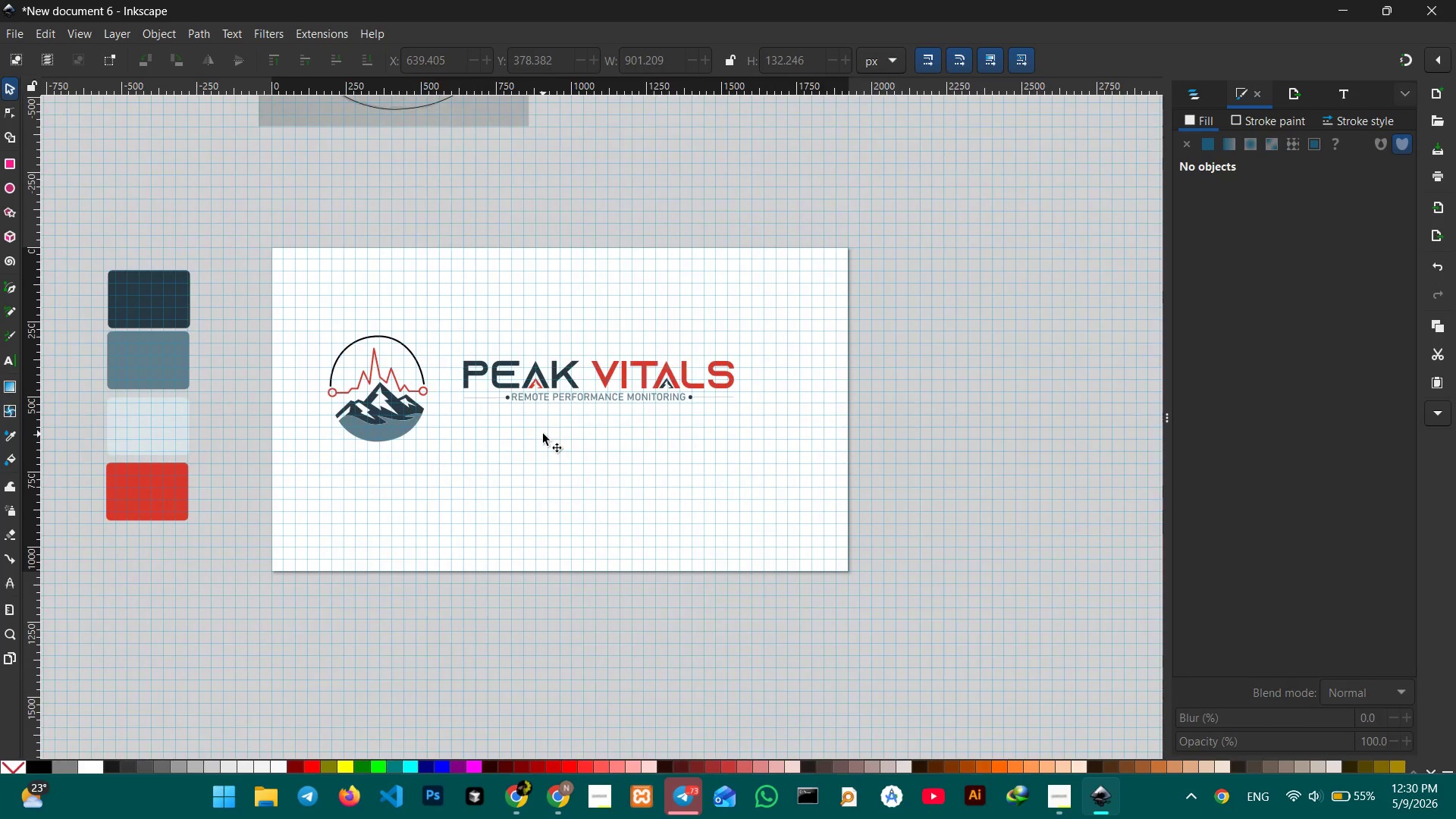 
left_click_drag(start_coordinate=[453, 481], to_coordinate=[546, 433])
 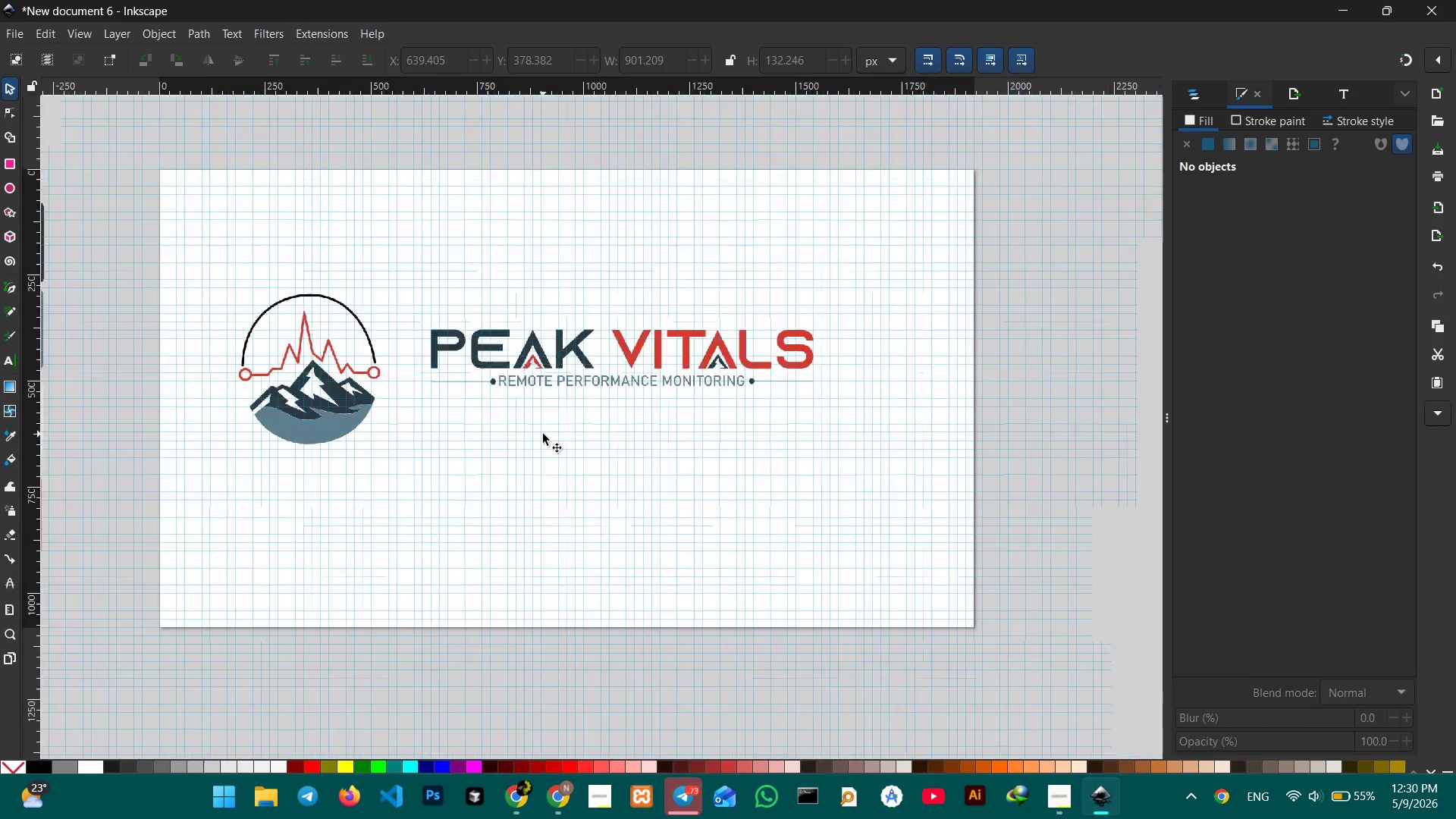 
hold_key(key=ControlLeft, duration=1.02)
scroll: coordinate [530, 404], scroll_direction: down, amount: 2.0
 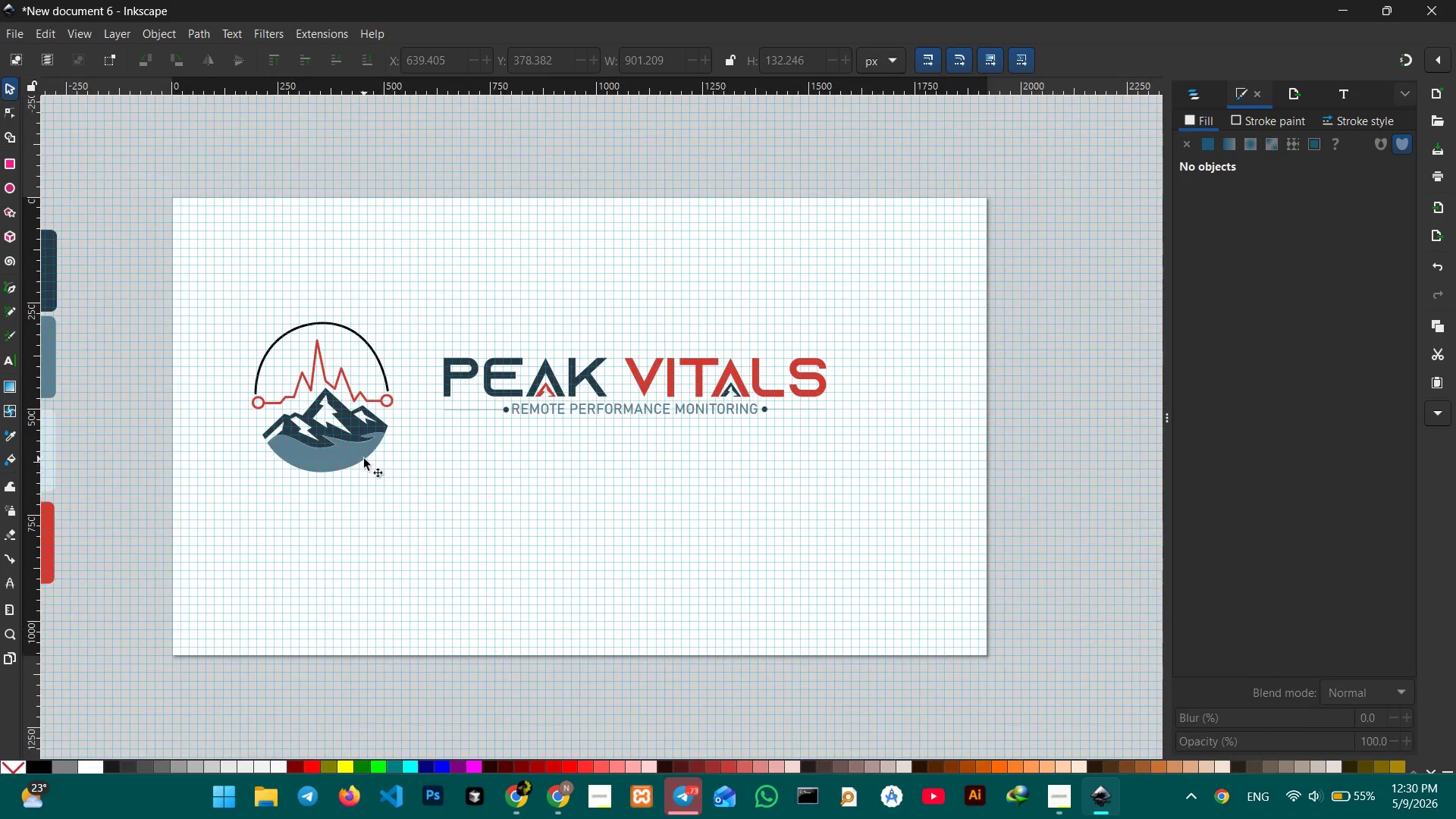 
left_click([362, 454])
 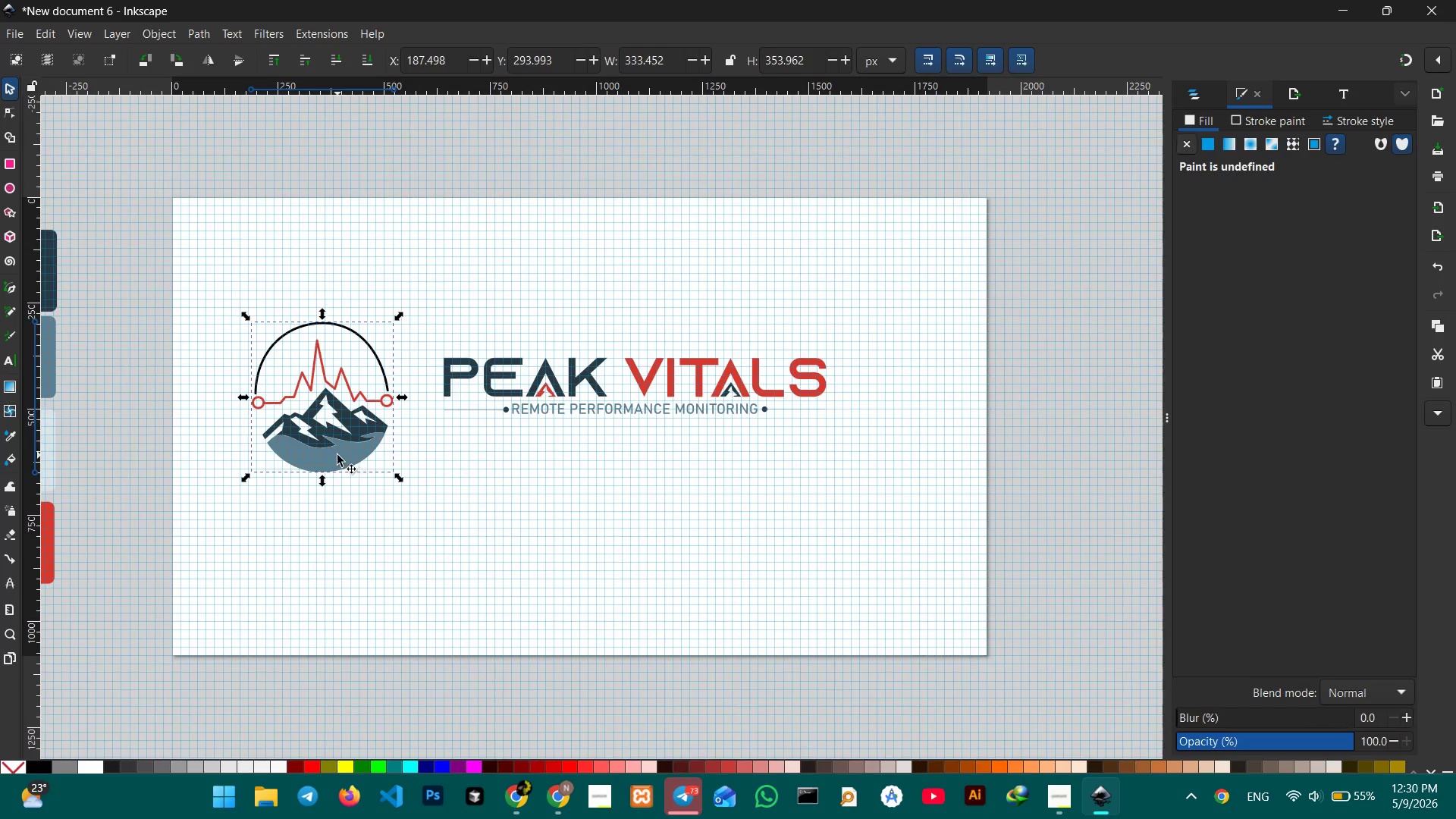 
left_click_drag(start_coordinate=[337, 455], to_coordinate=[379, 436])
 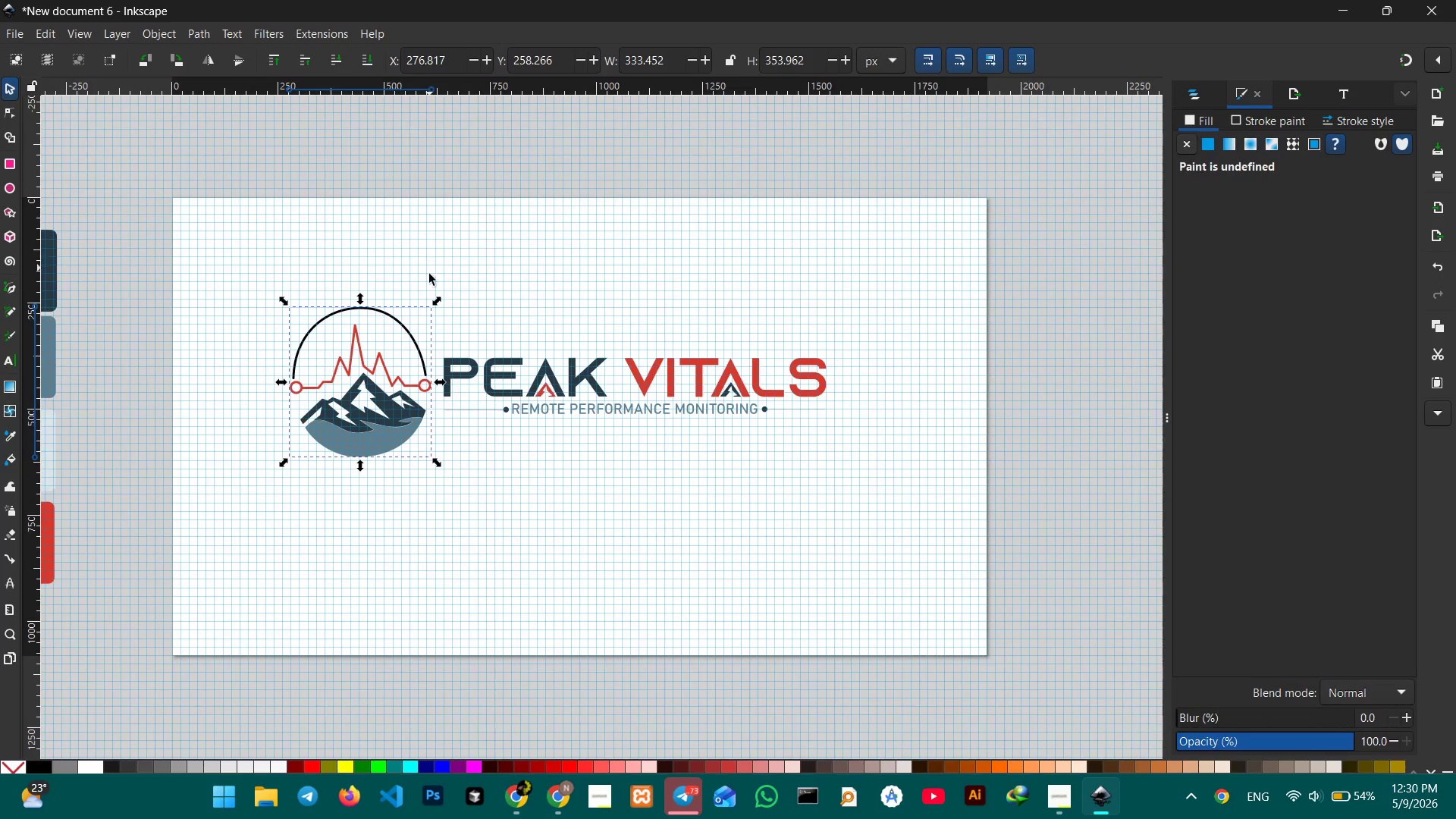 
hold_key(key=ControlLeft, duration=1.5)
left_click_drag(start_coordinate=[438, 296], to_coordinate=[434, 311])
 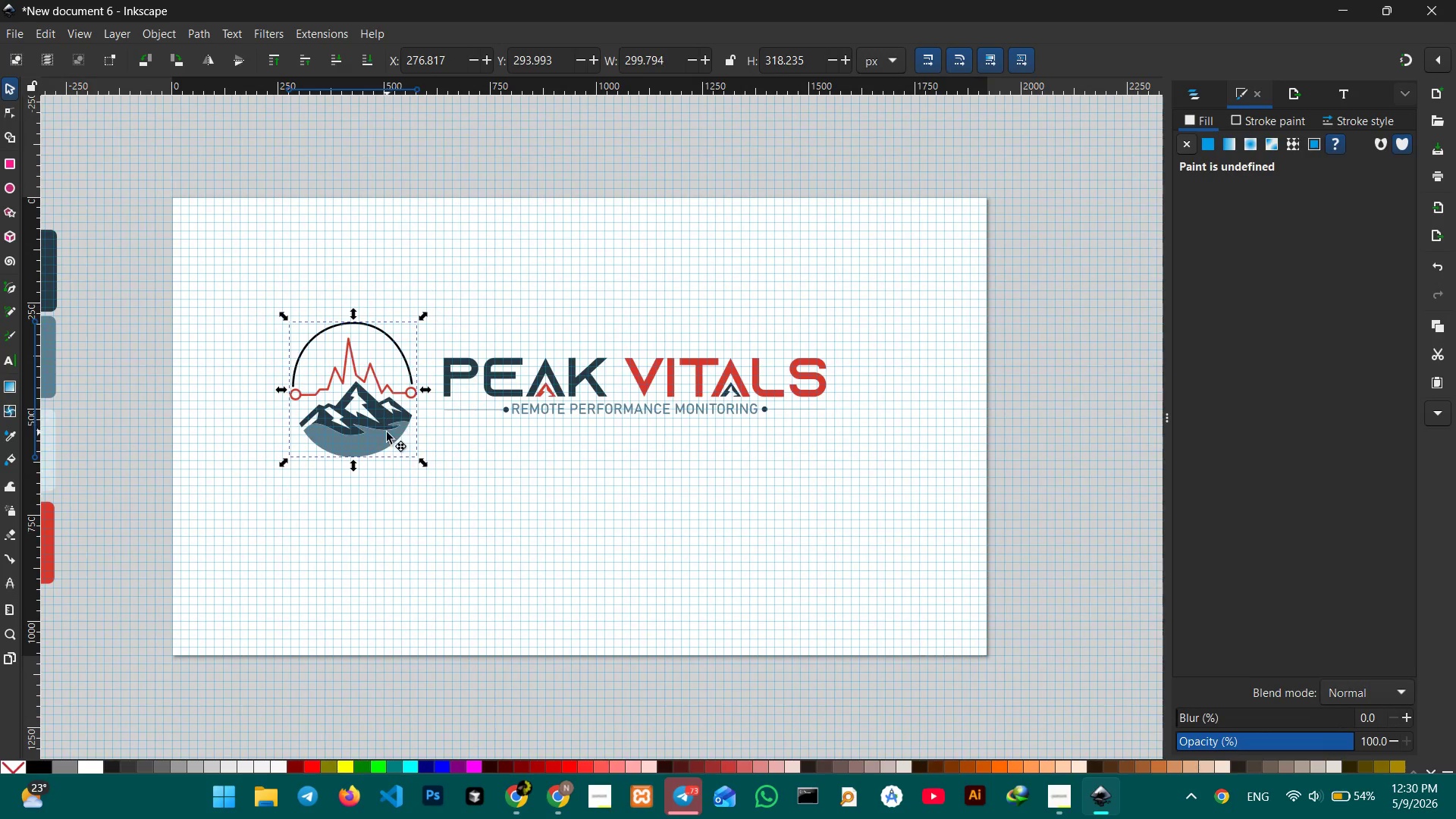 
left_click_drag(start_coordinate=[387, 432], to_coordinate=[400, 422])
 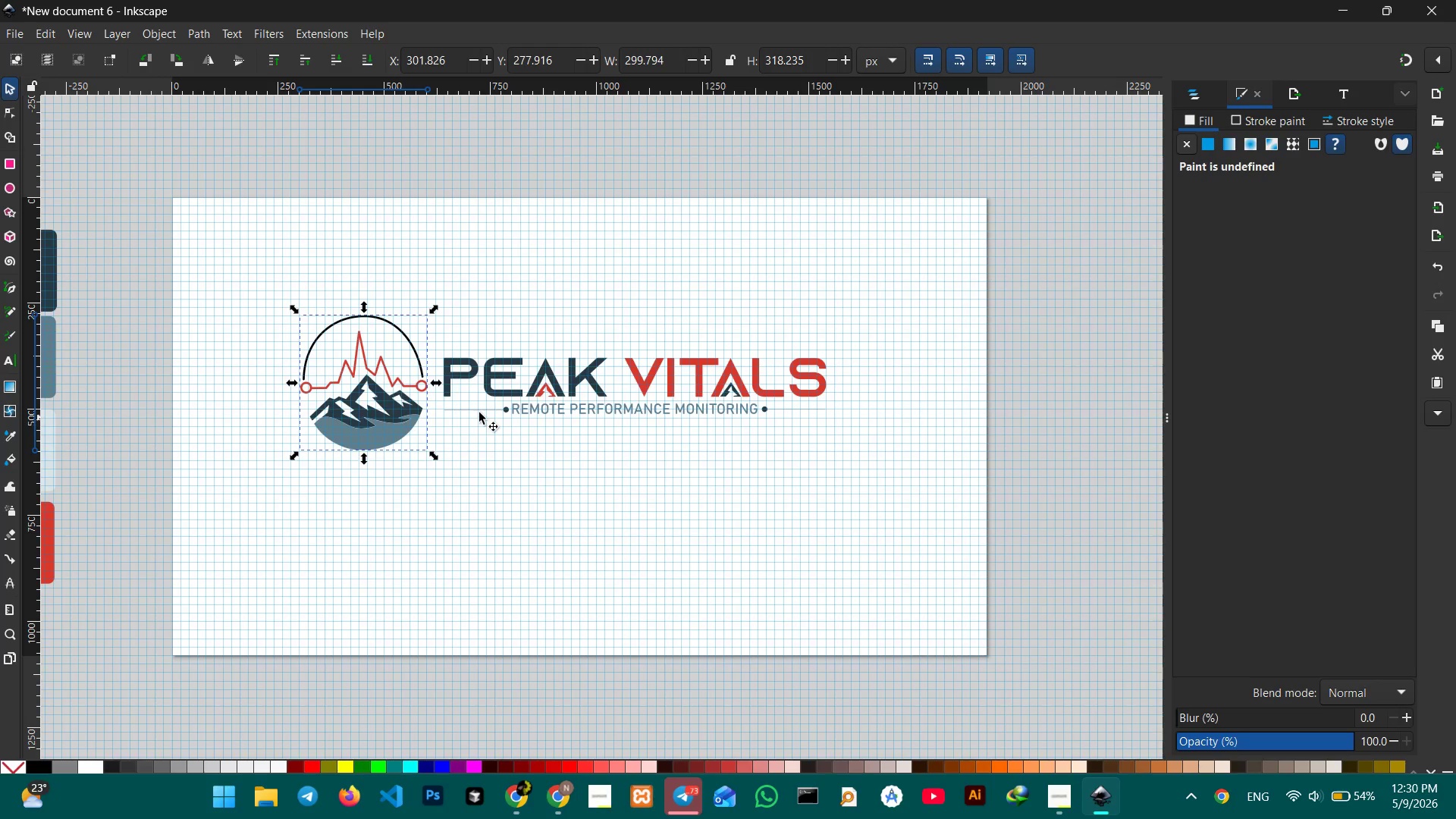 
hold_key(key=ShiftLeft, duration=0.91)
left_click([524, 400])
 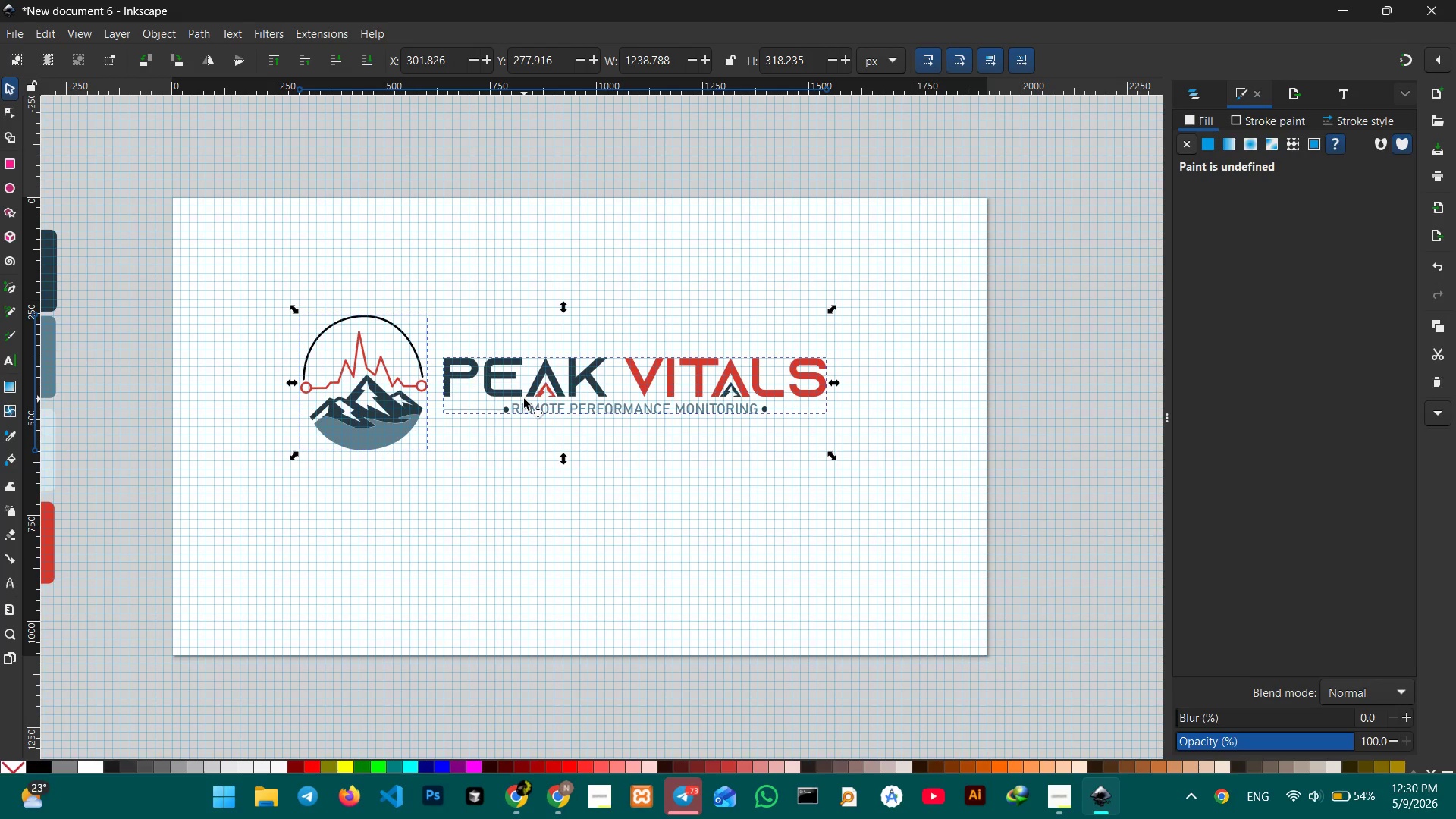 
key(Control+G)
 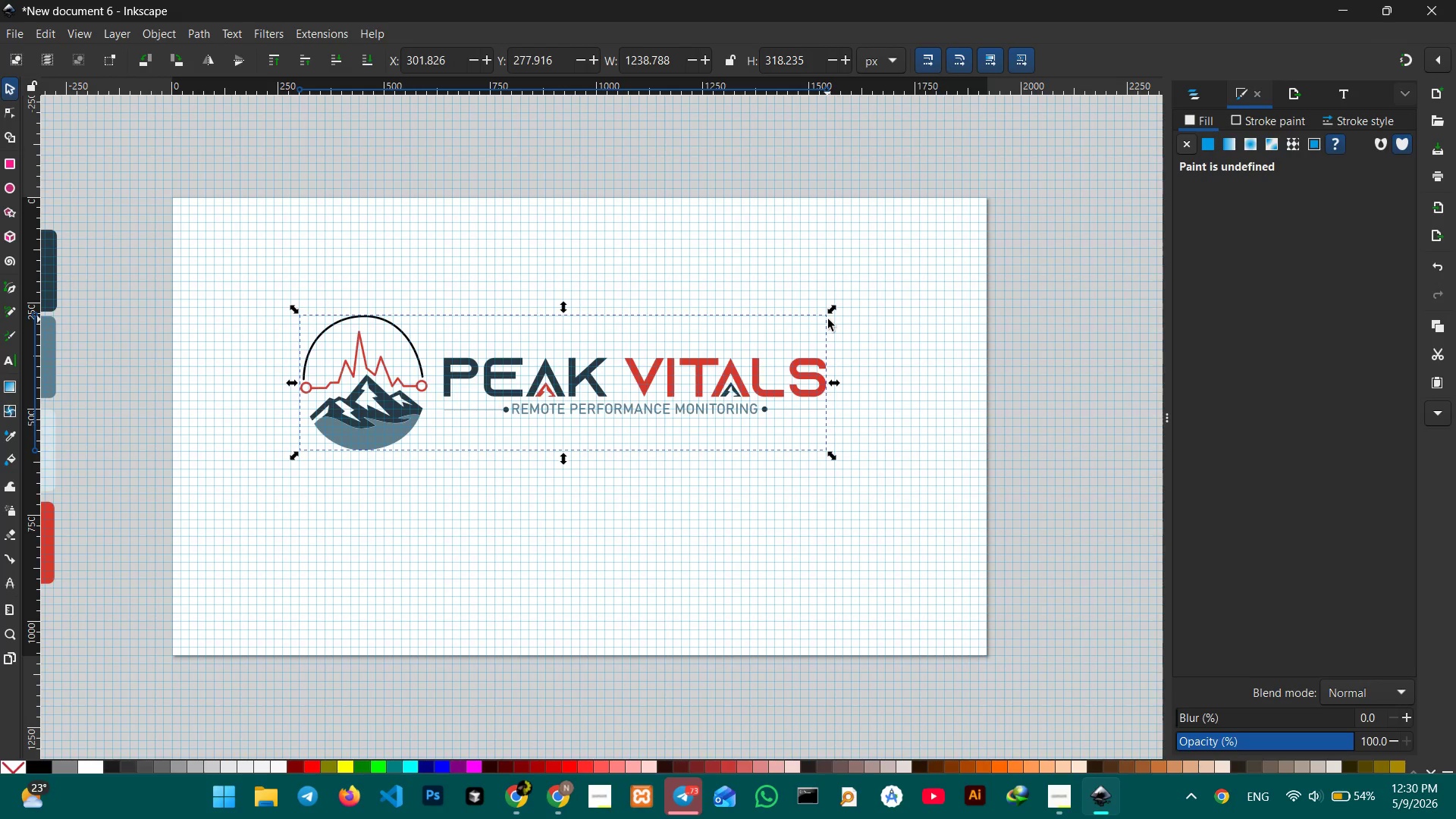 
hold_key(key=ControlLeft, duration=1.73)
left_click_drag(start_coordinate=[830, 312], to_coordinate=[692, 359])
 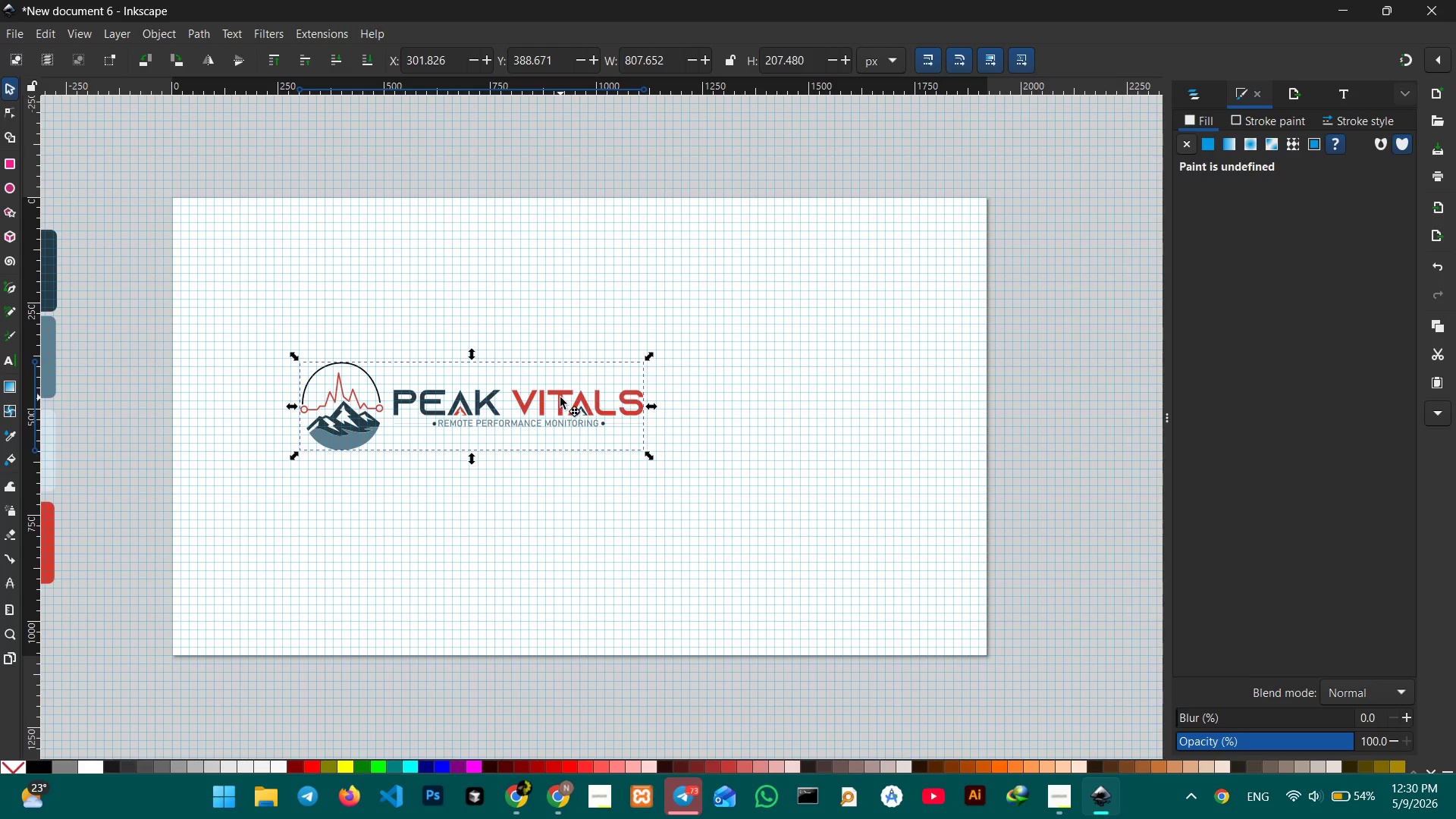 
left_click_drag(start_coordinate=[560, 397], to_coordinate=[453, 374])
 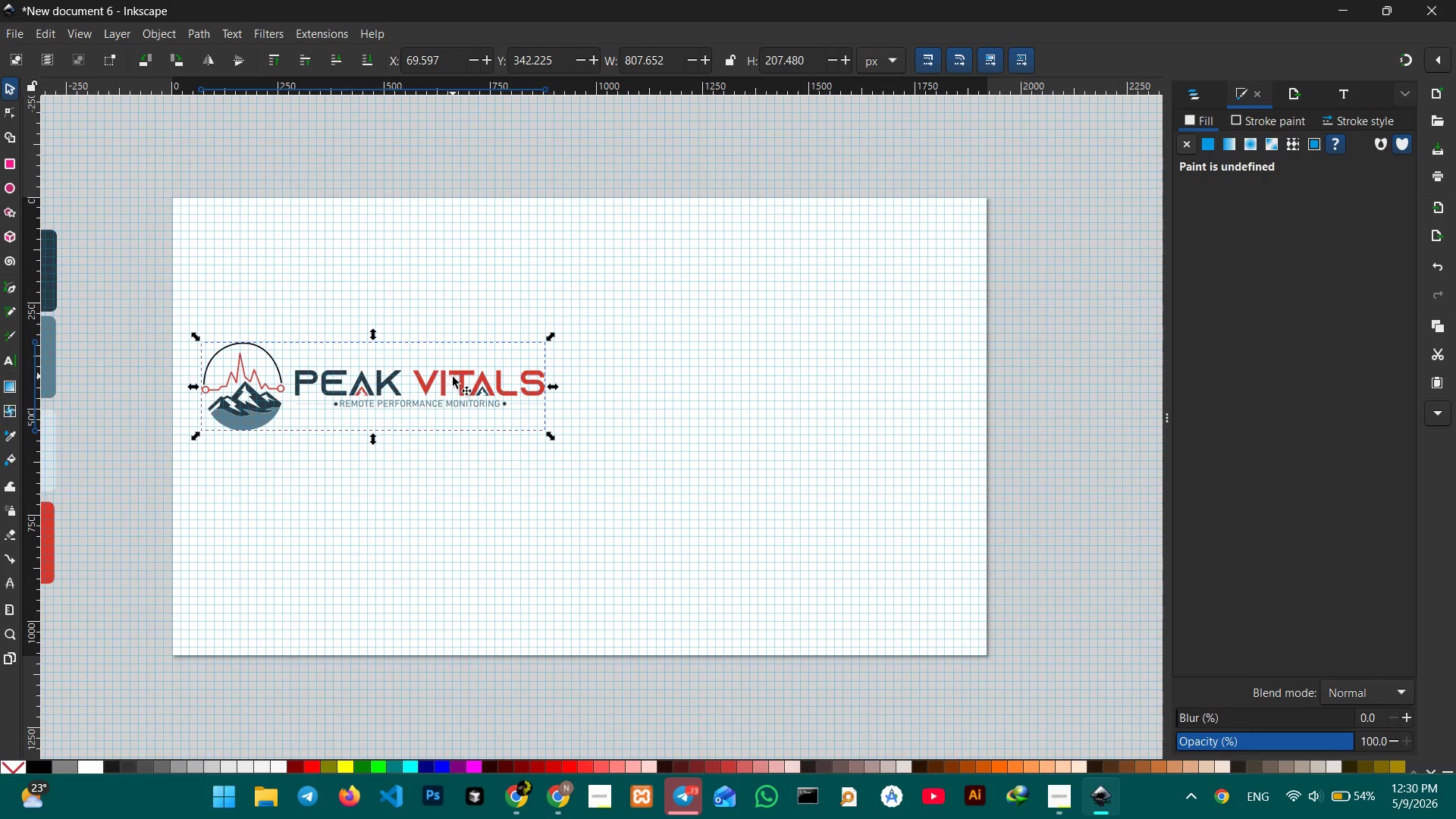 
key(Control+C)
 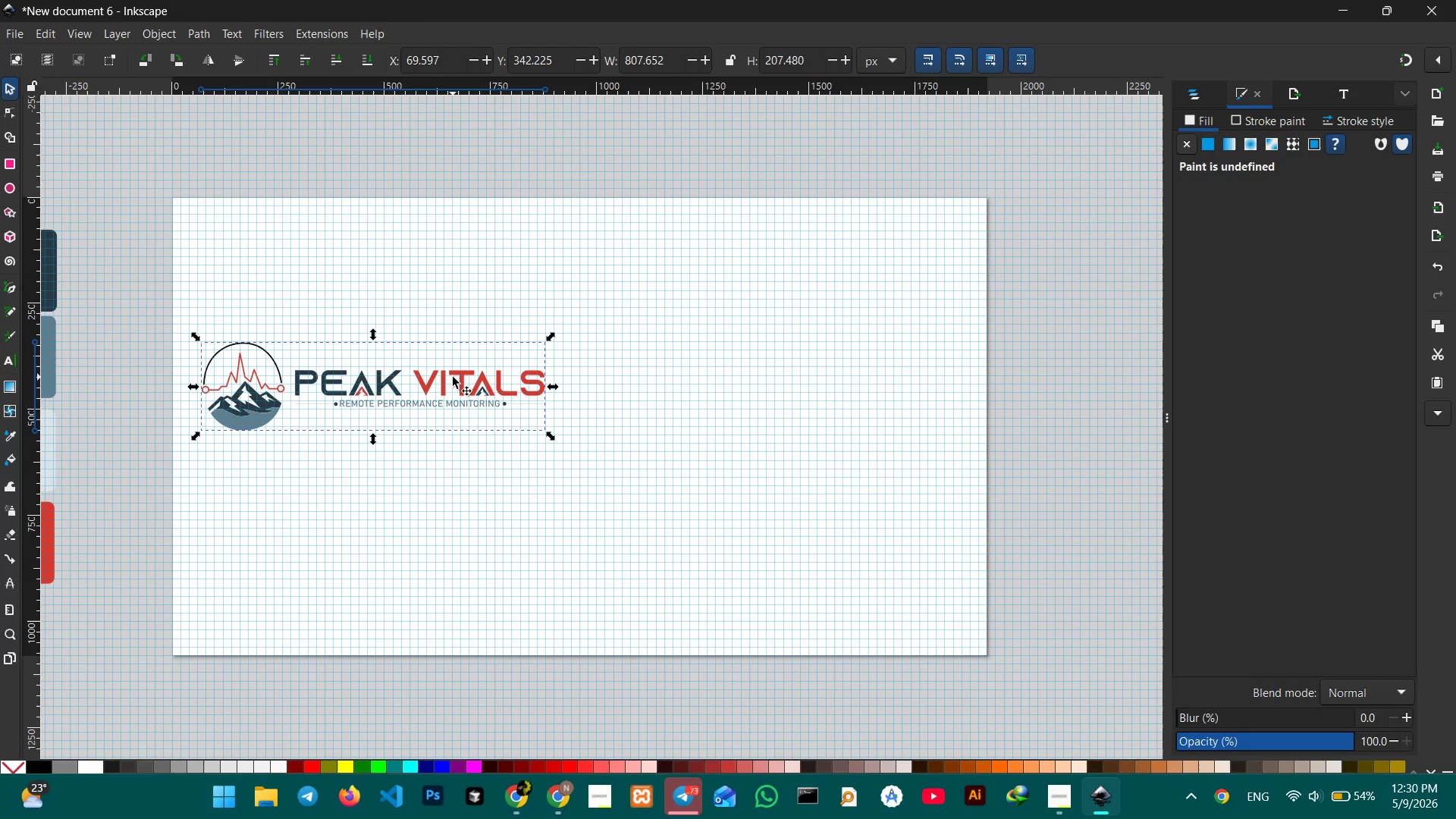 
key(Control+V)
 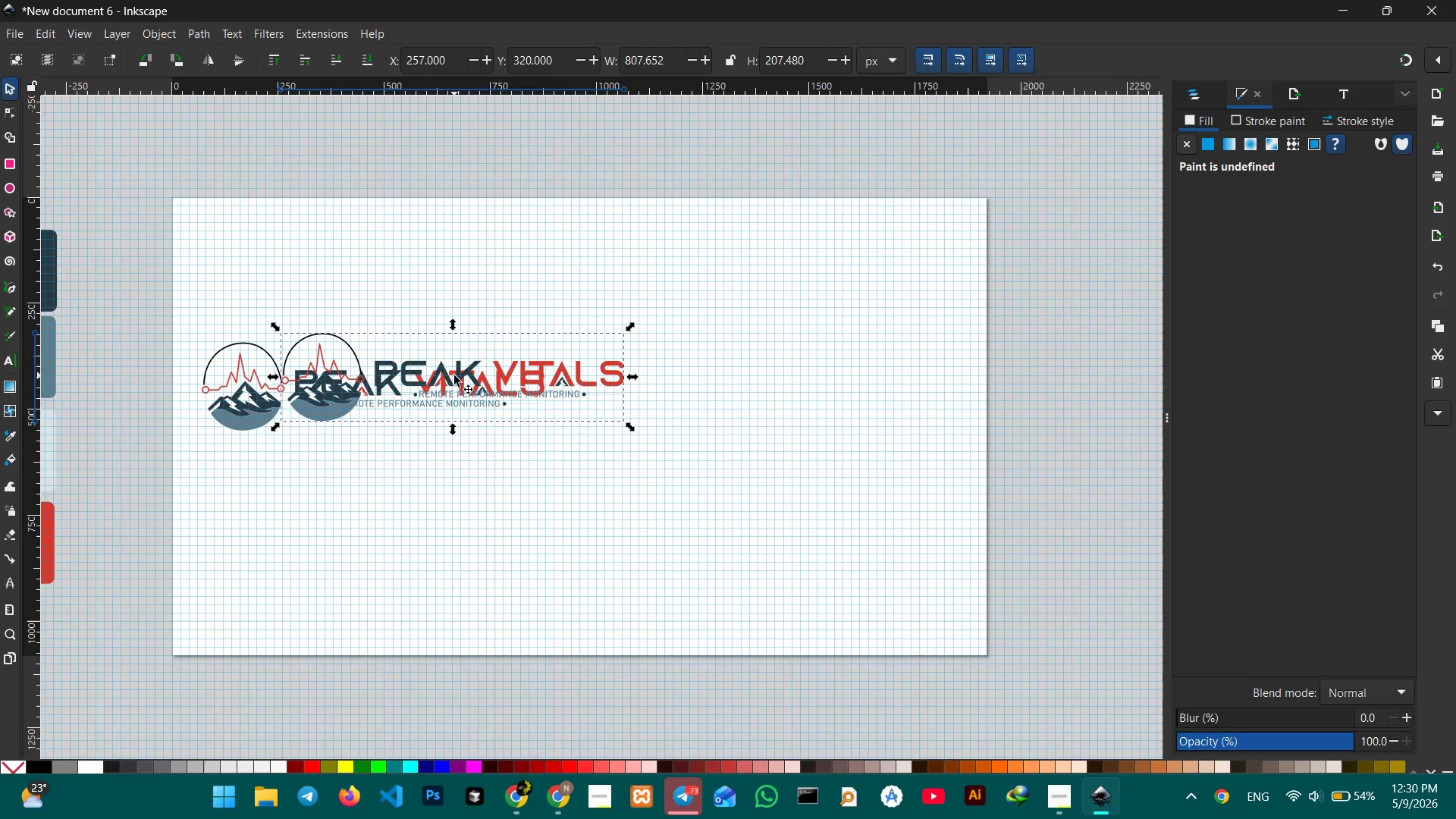 
left_click_drag(start_coordinate=[463, 376], to_coordinate=[397, 548])
 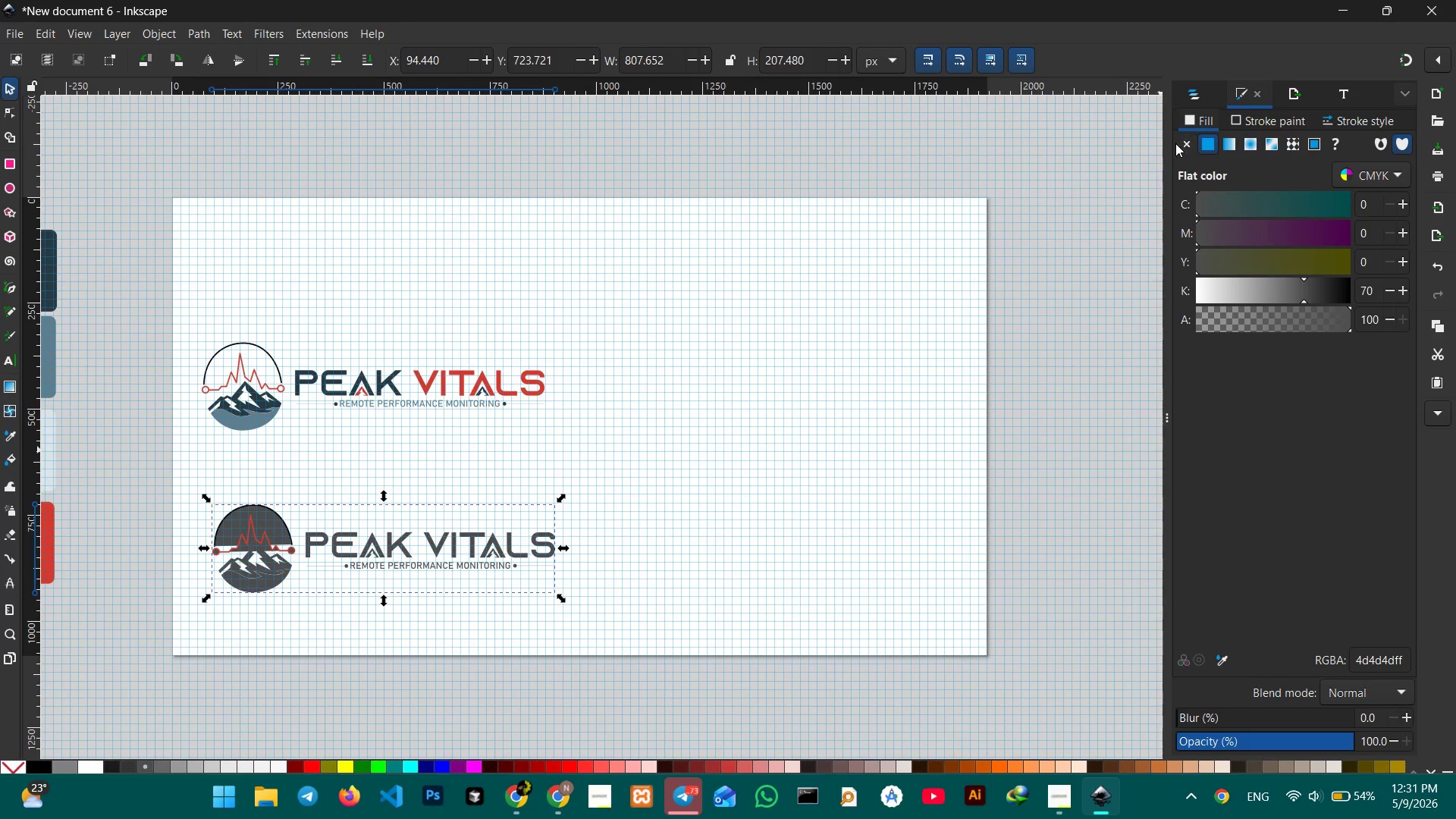 
wait(7.09)
 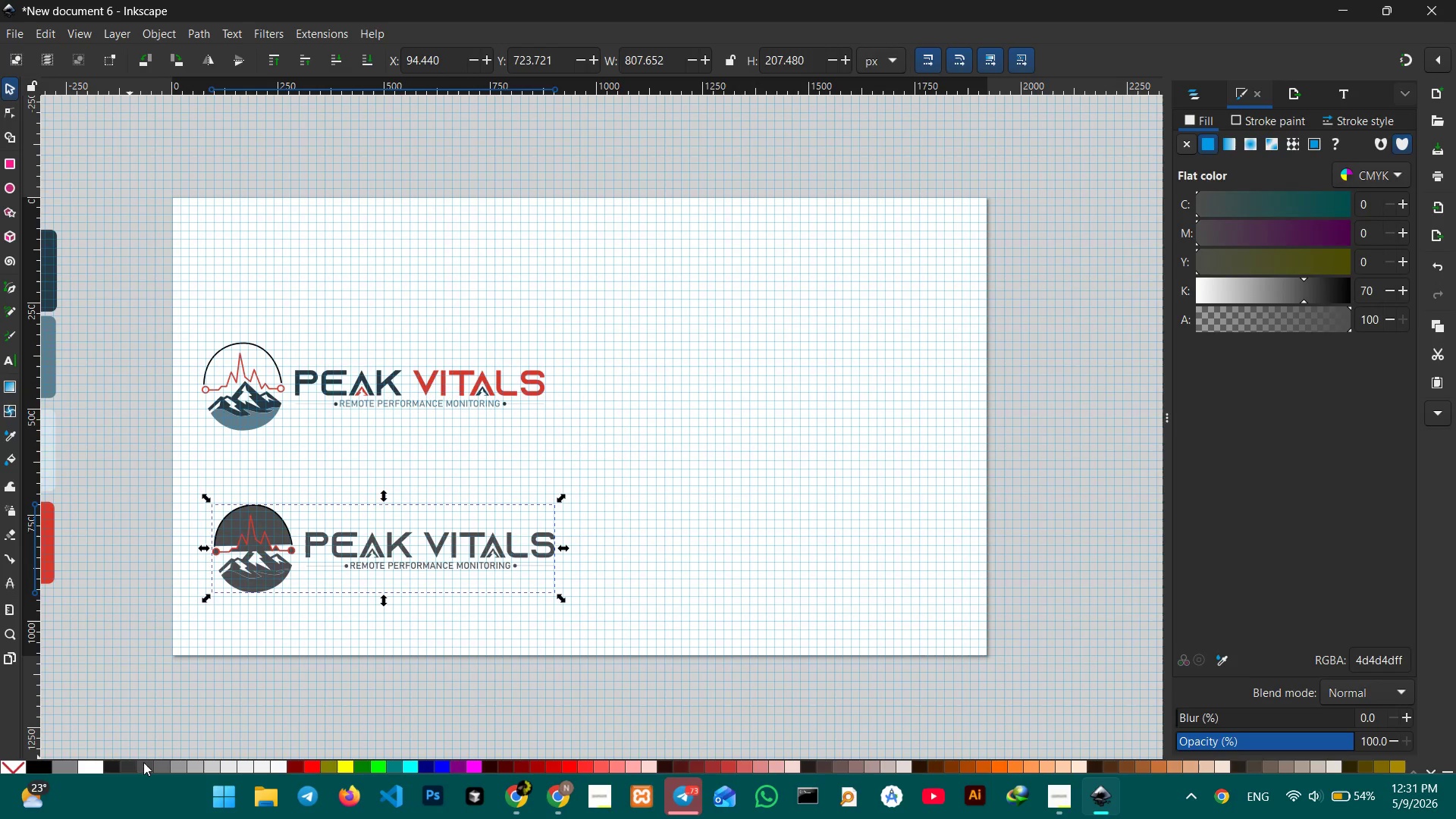 
key(Control+Z)
 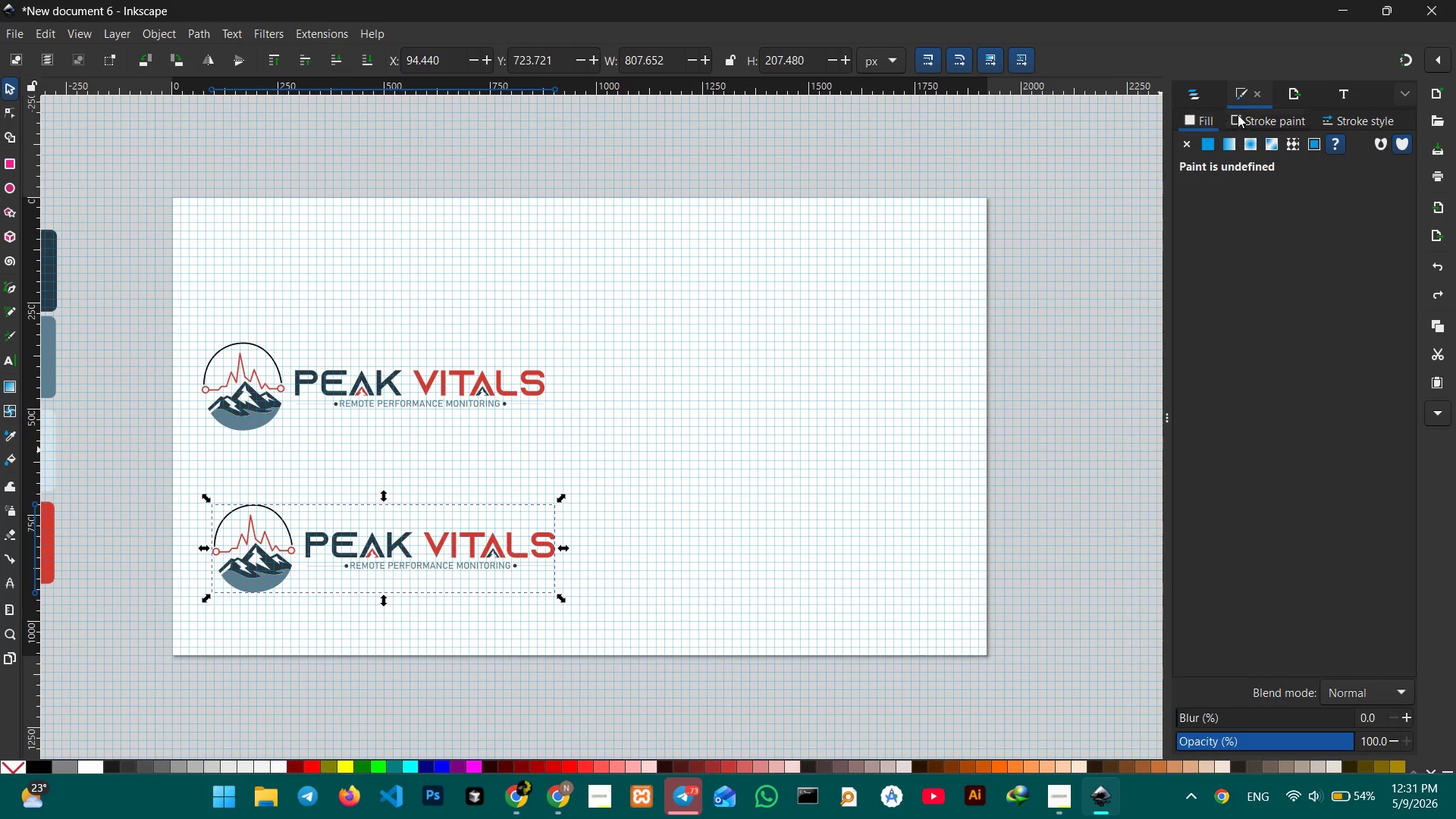 
left_click([1243, 113])
 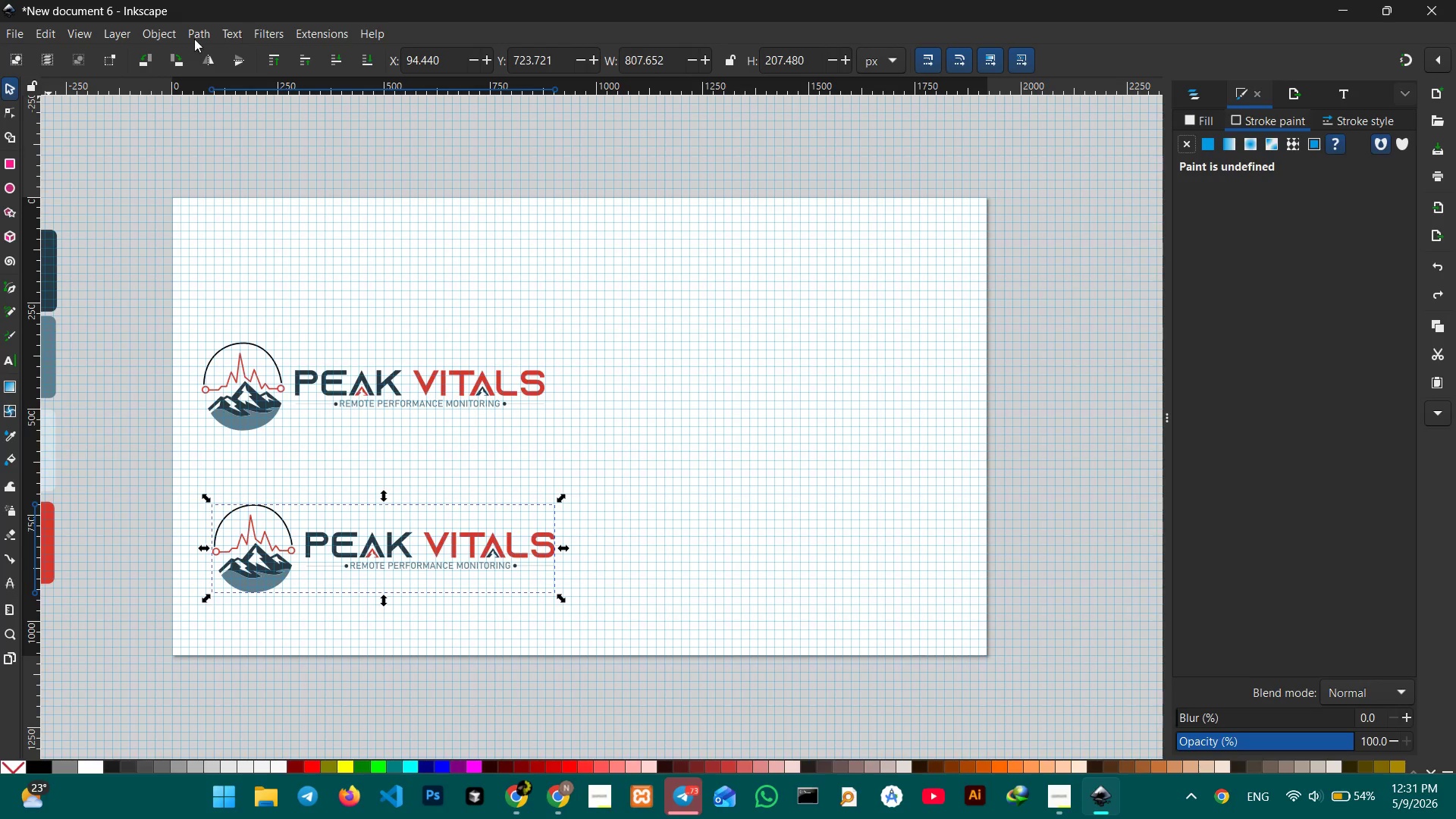 
left_click([172, 35])
 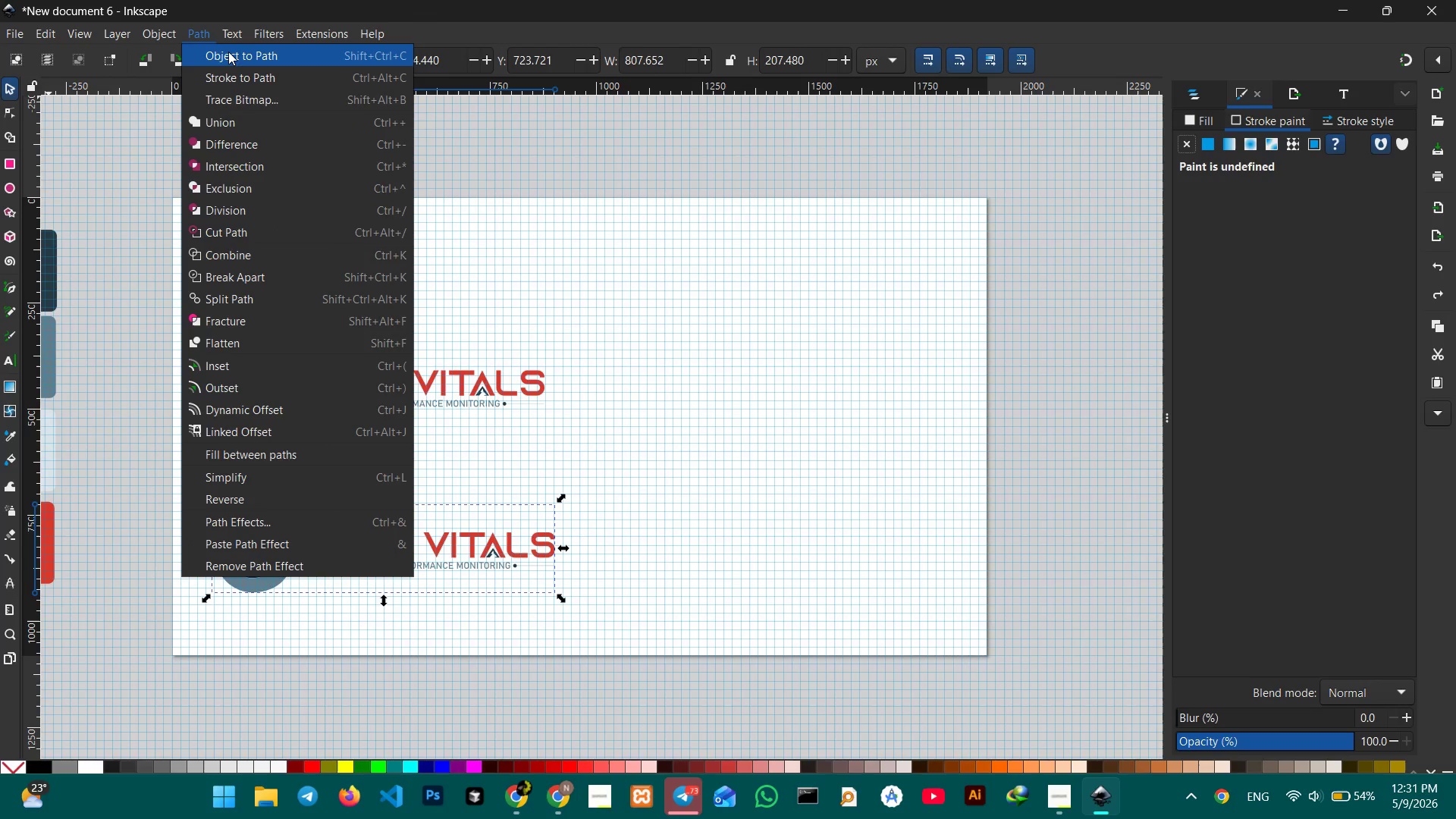 
left_click([239, 58])
 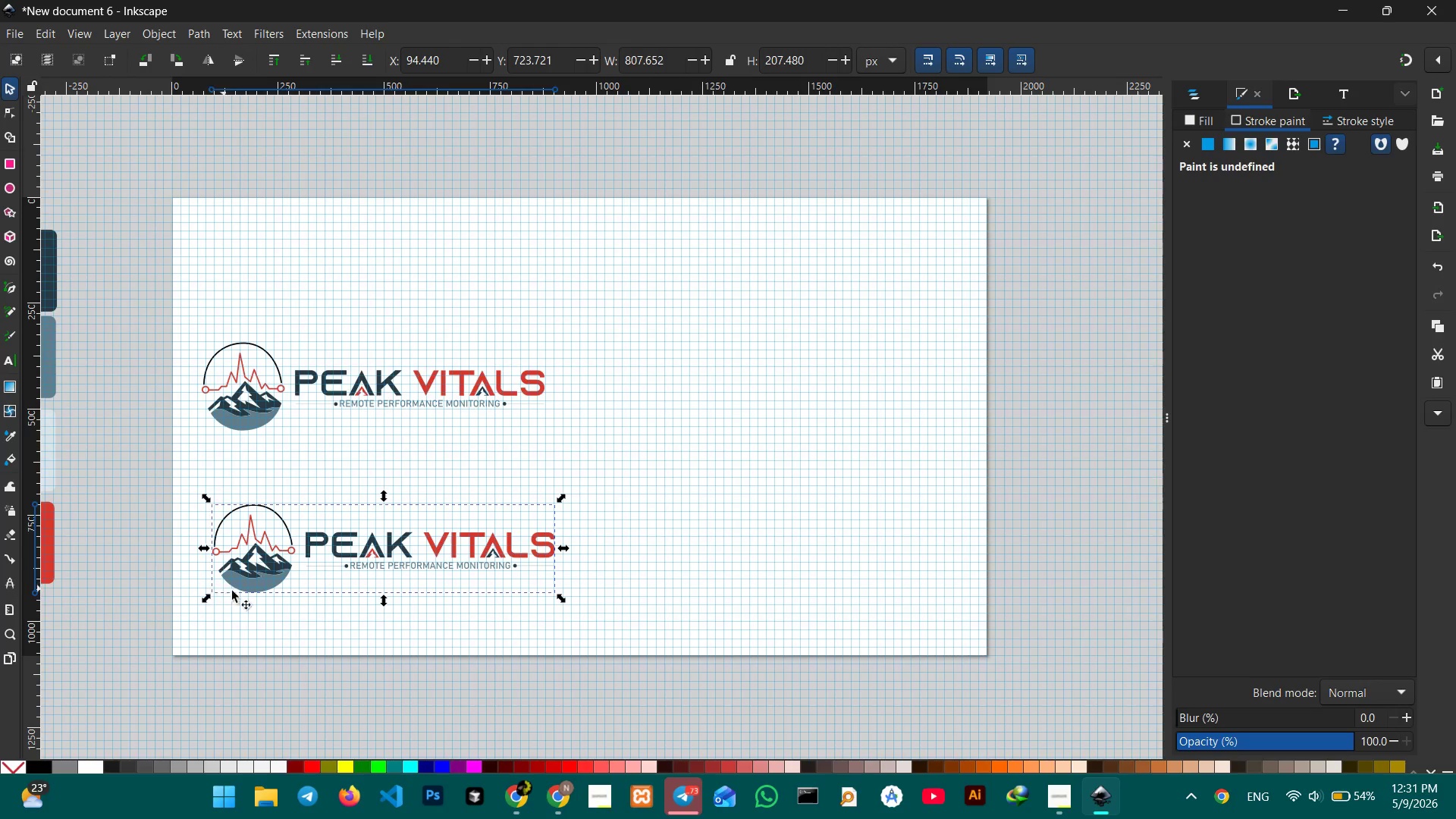 
mouse_move([160, 760])
 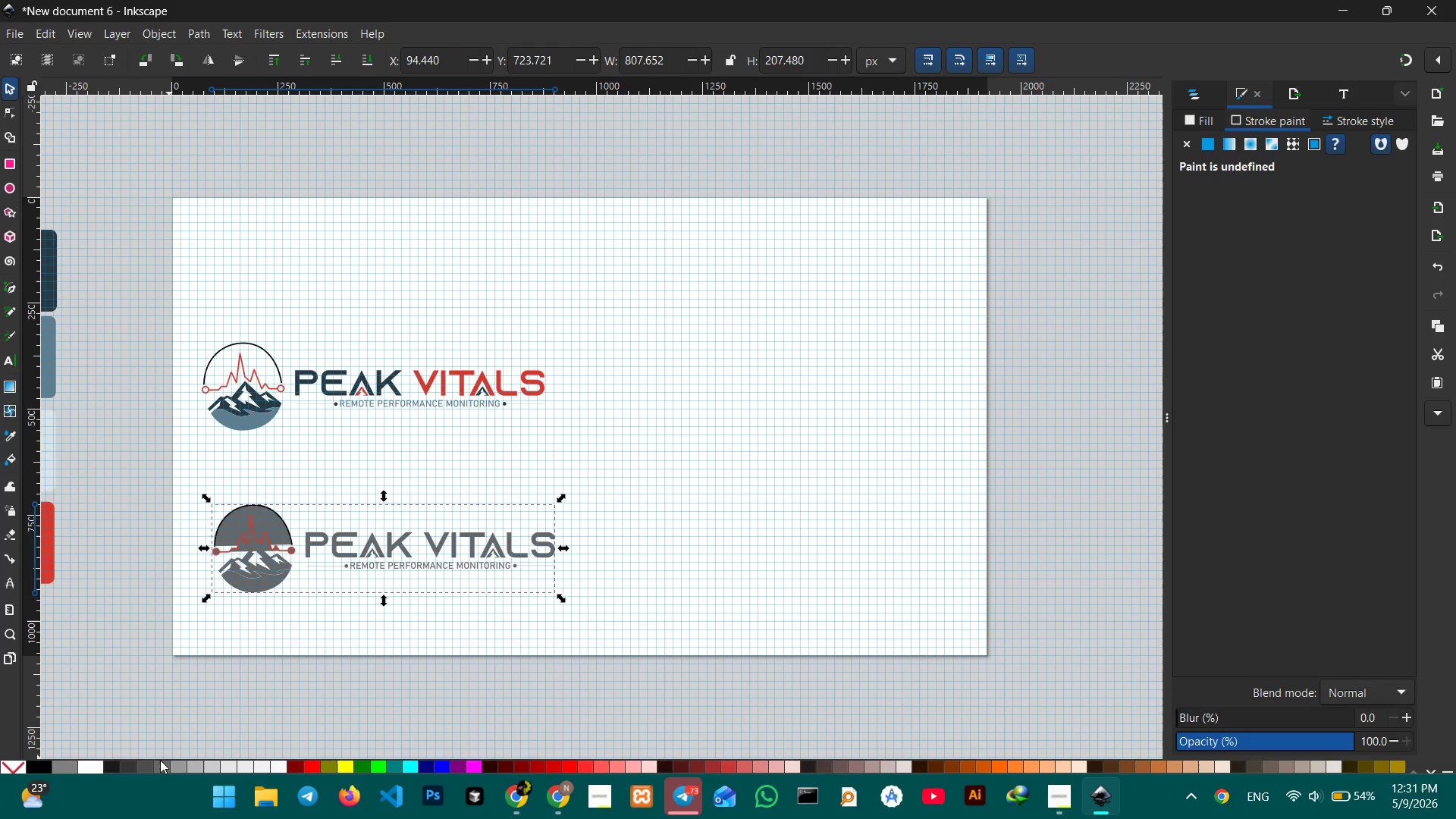 
key(Control+Z)
 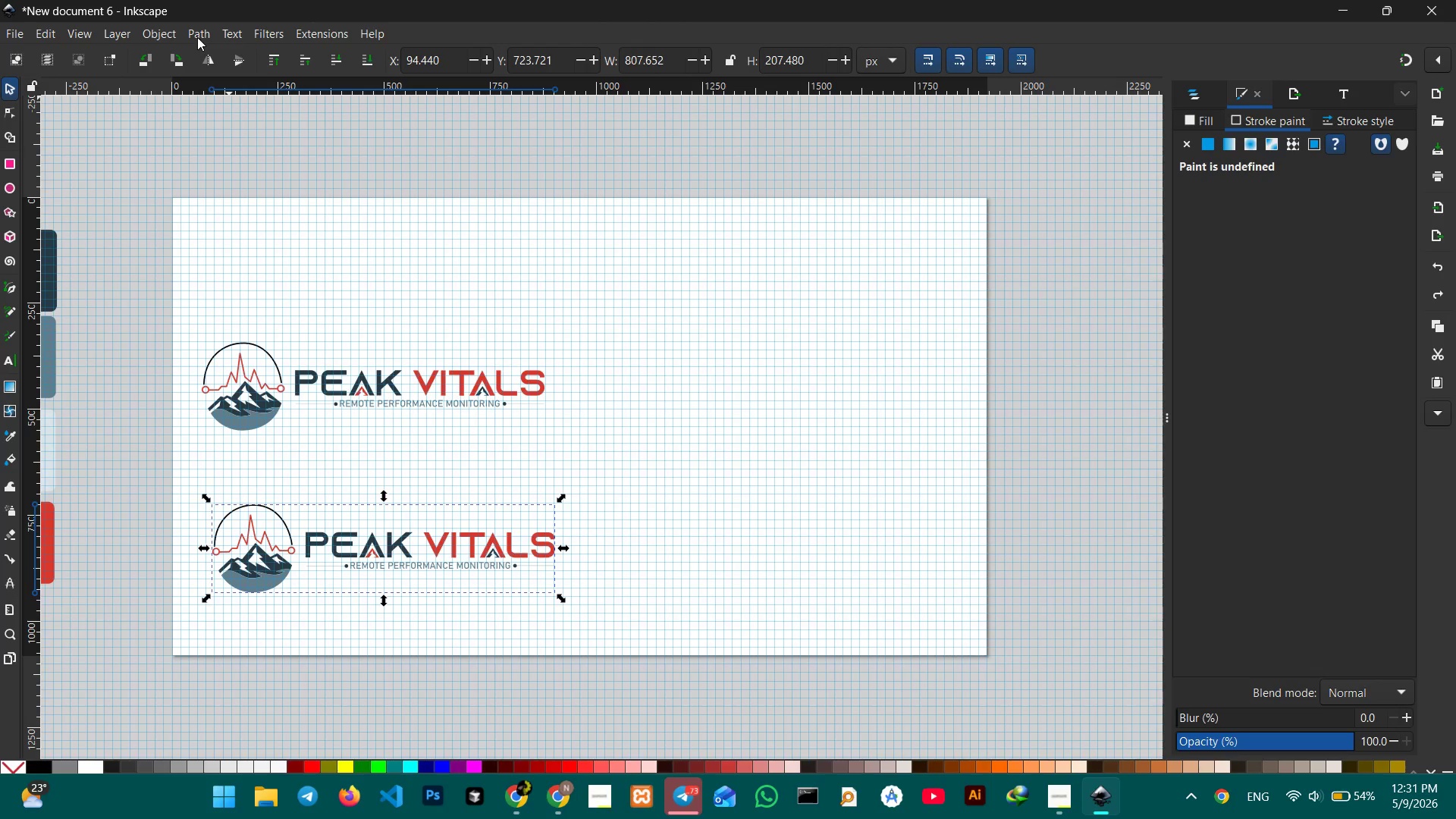 
left_click([197, 37])
 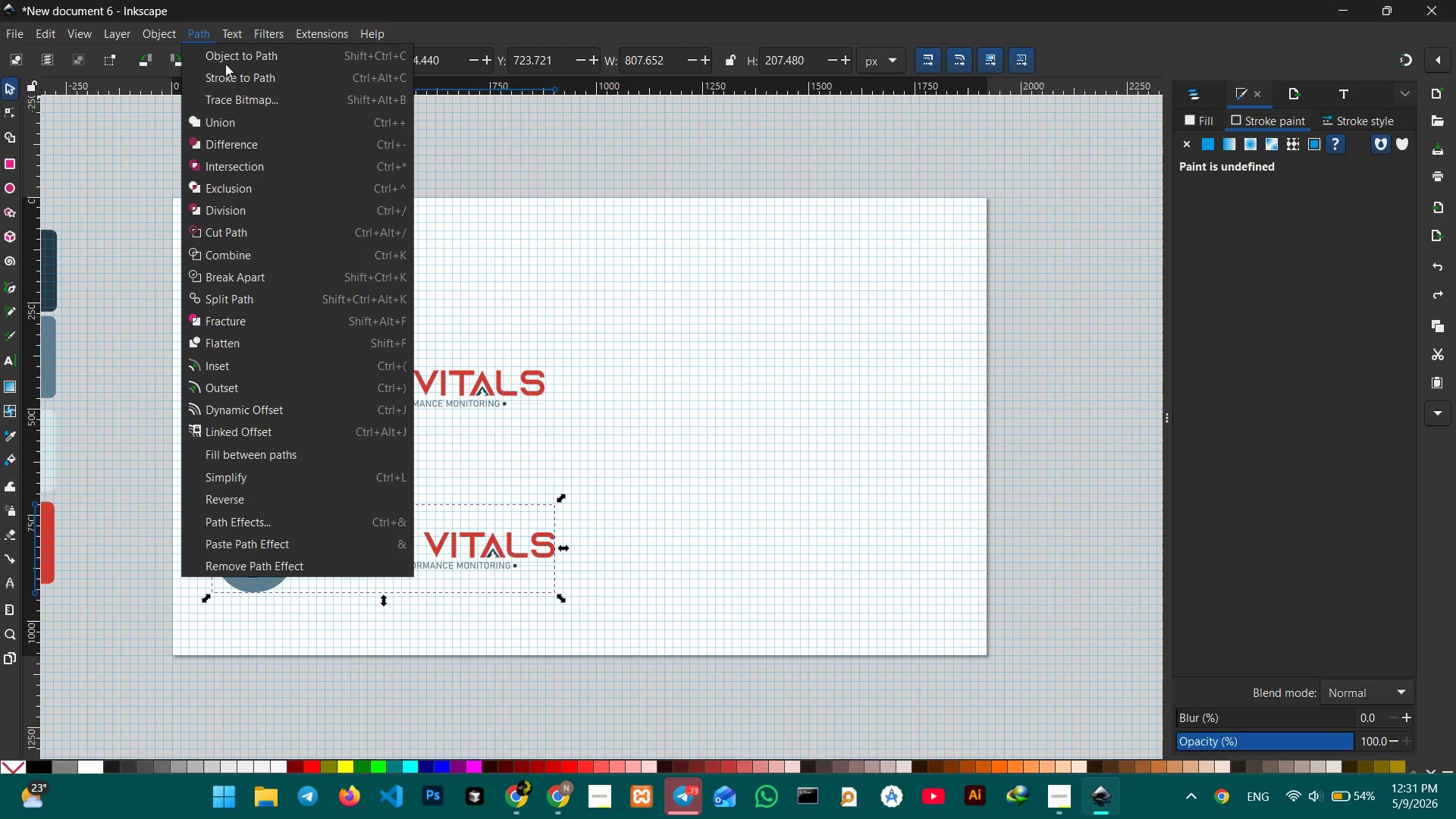 
left_click([237, 75])
 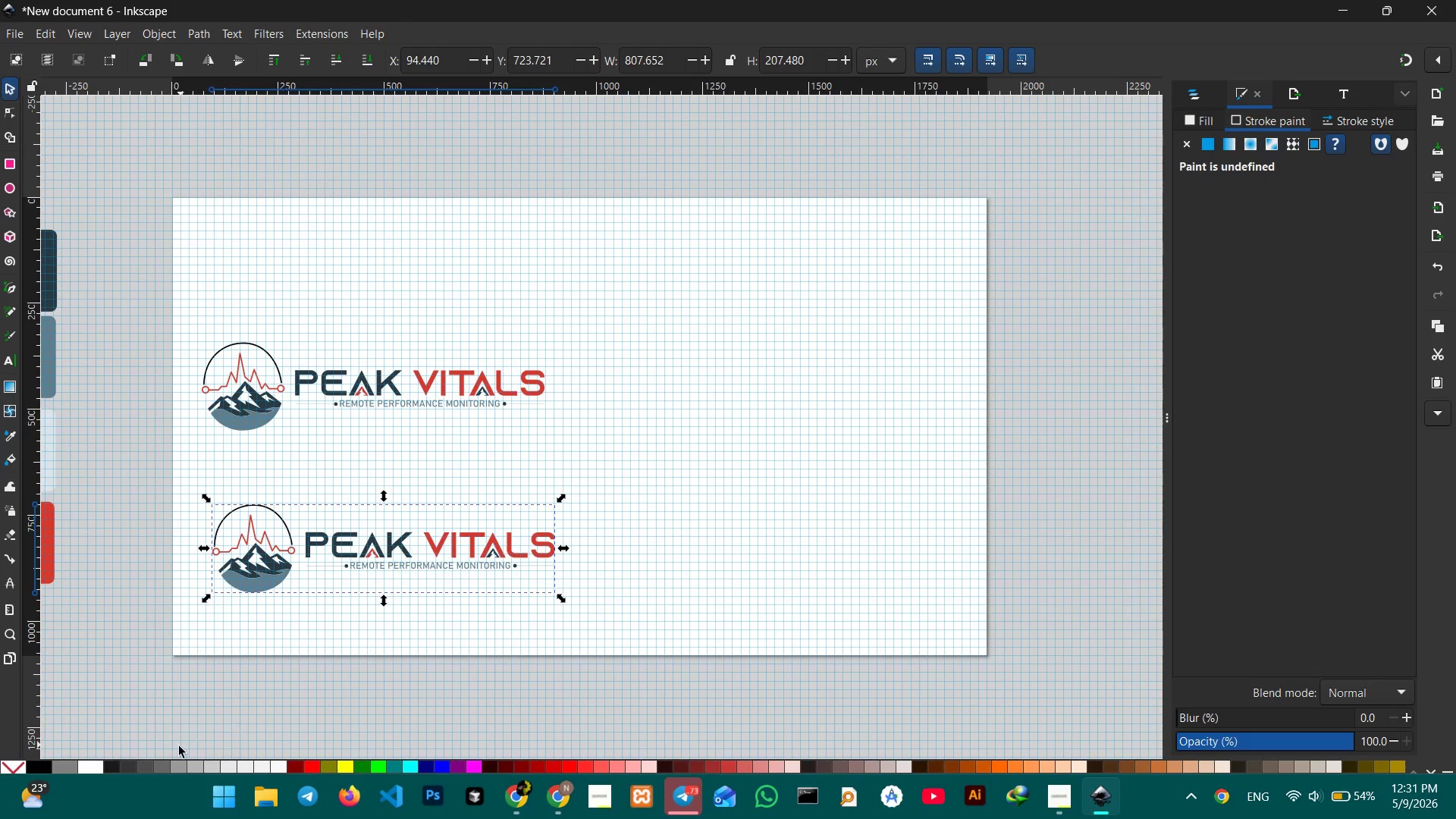 
left_click([161, 767])
 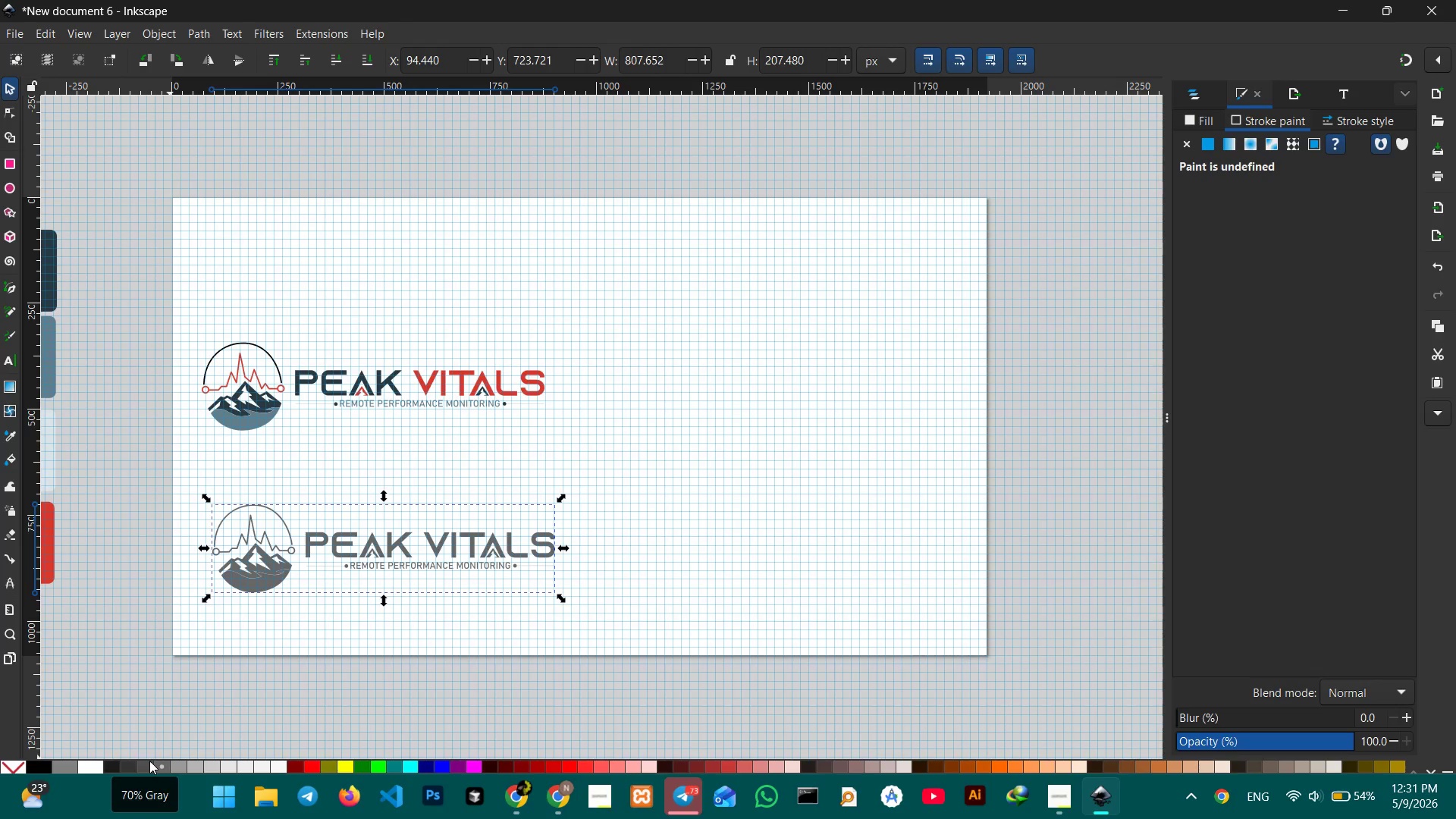 
left_click([147, 761])
 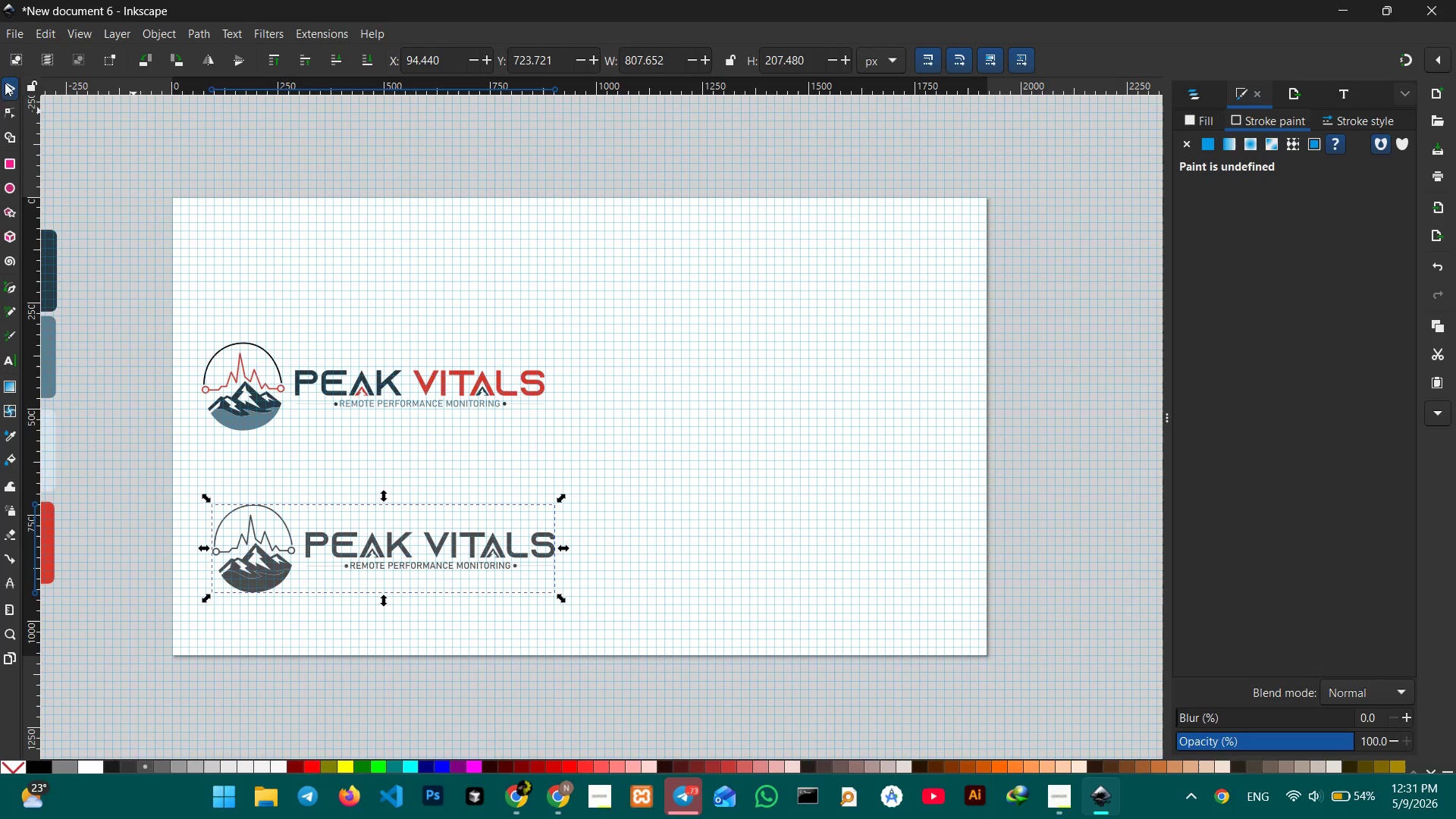 
left_click([2, 91])
 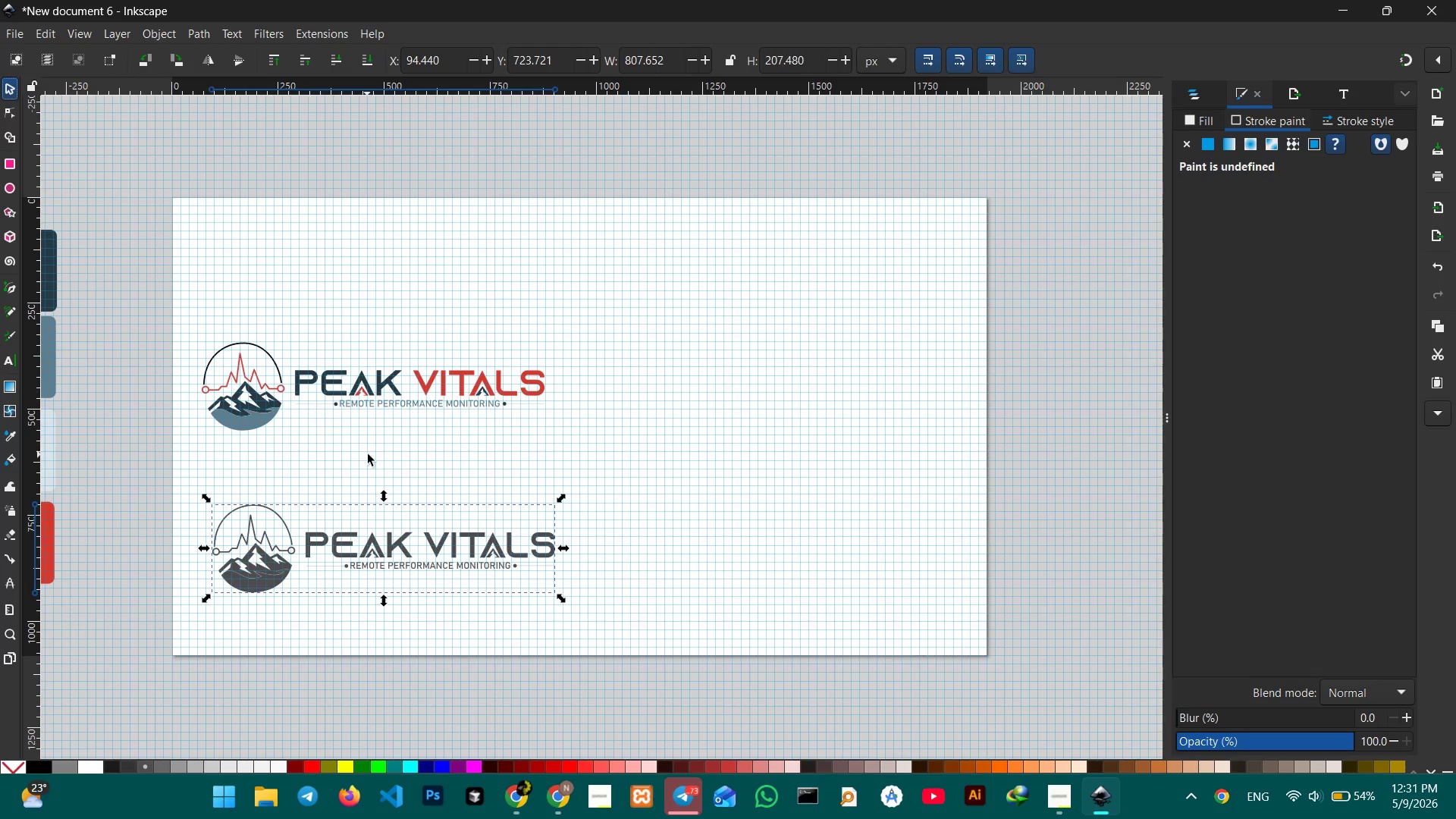 
left_click([368, 454])
 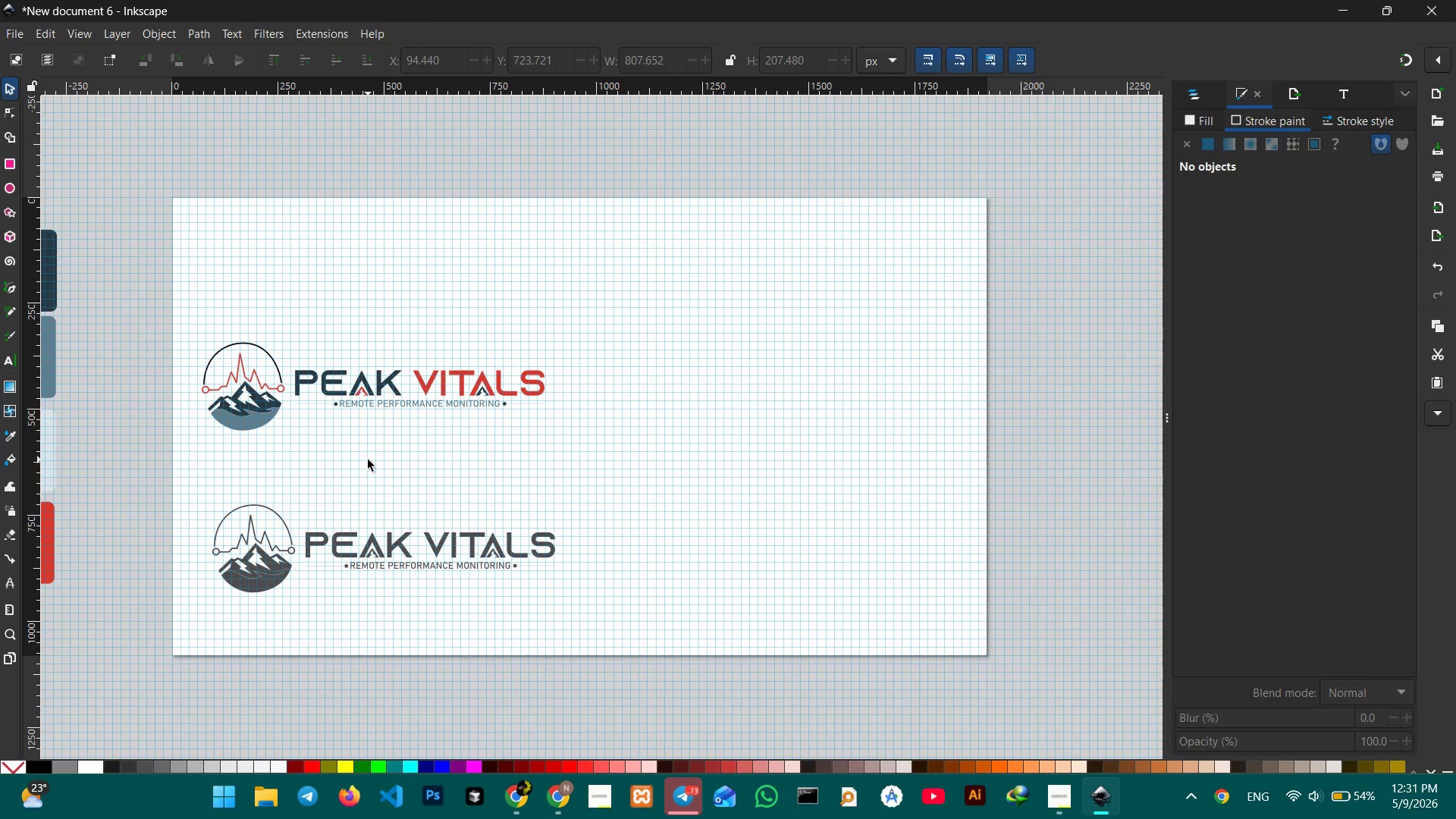 
left_click_drag(start_coordinate=[196, 325], to_coordinate=[510, 424])
 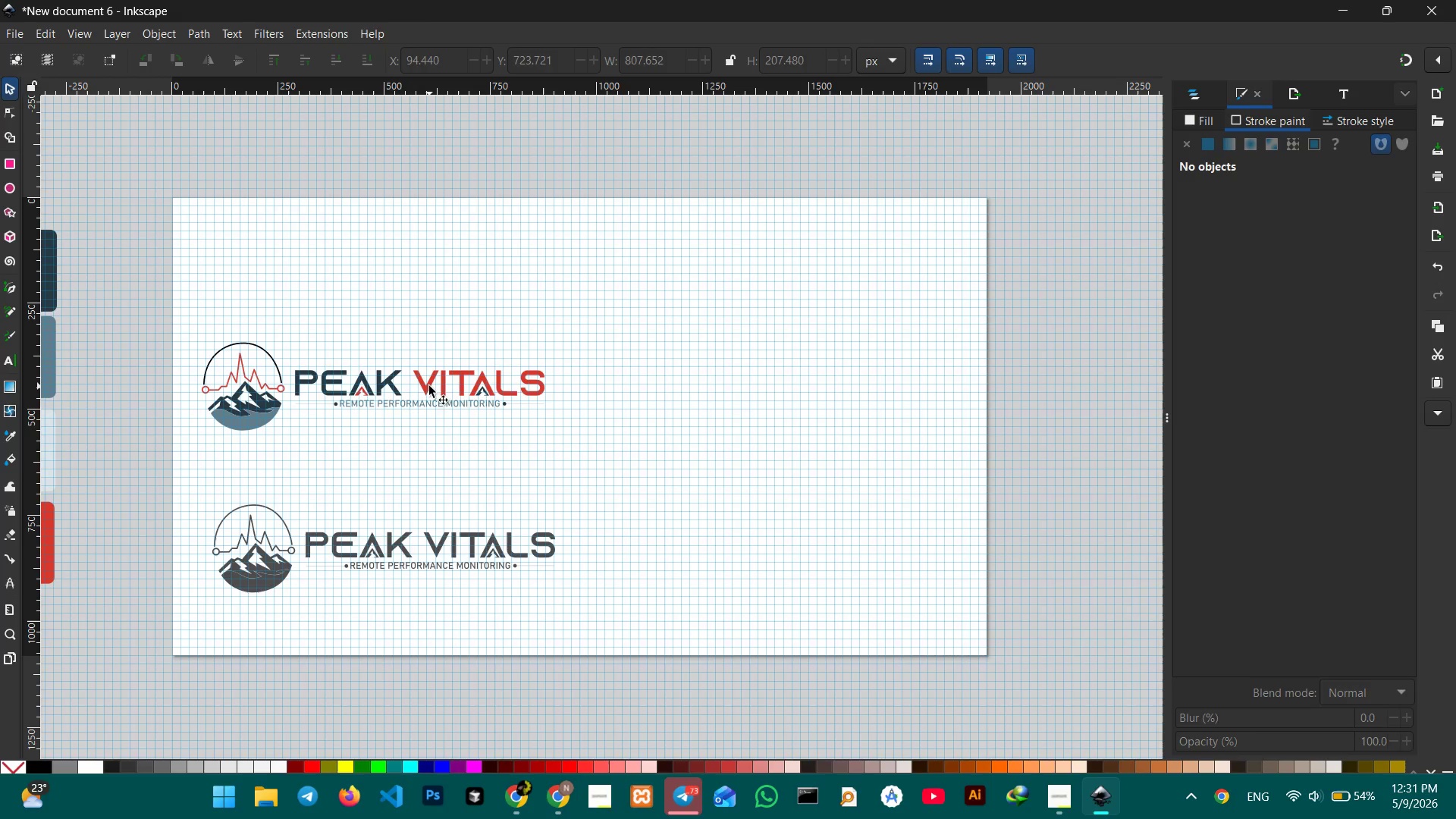 
left_click([429, 386])
 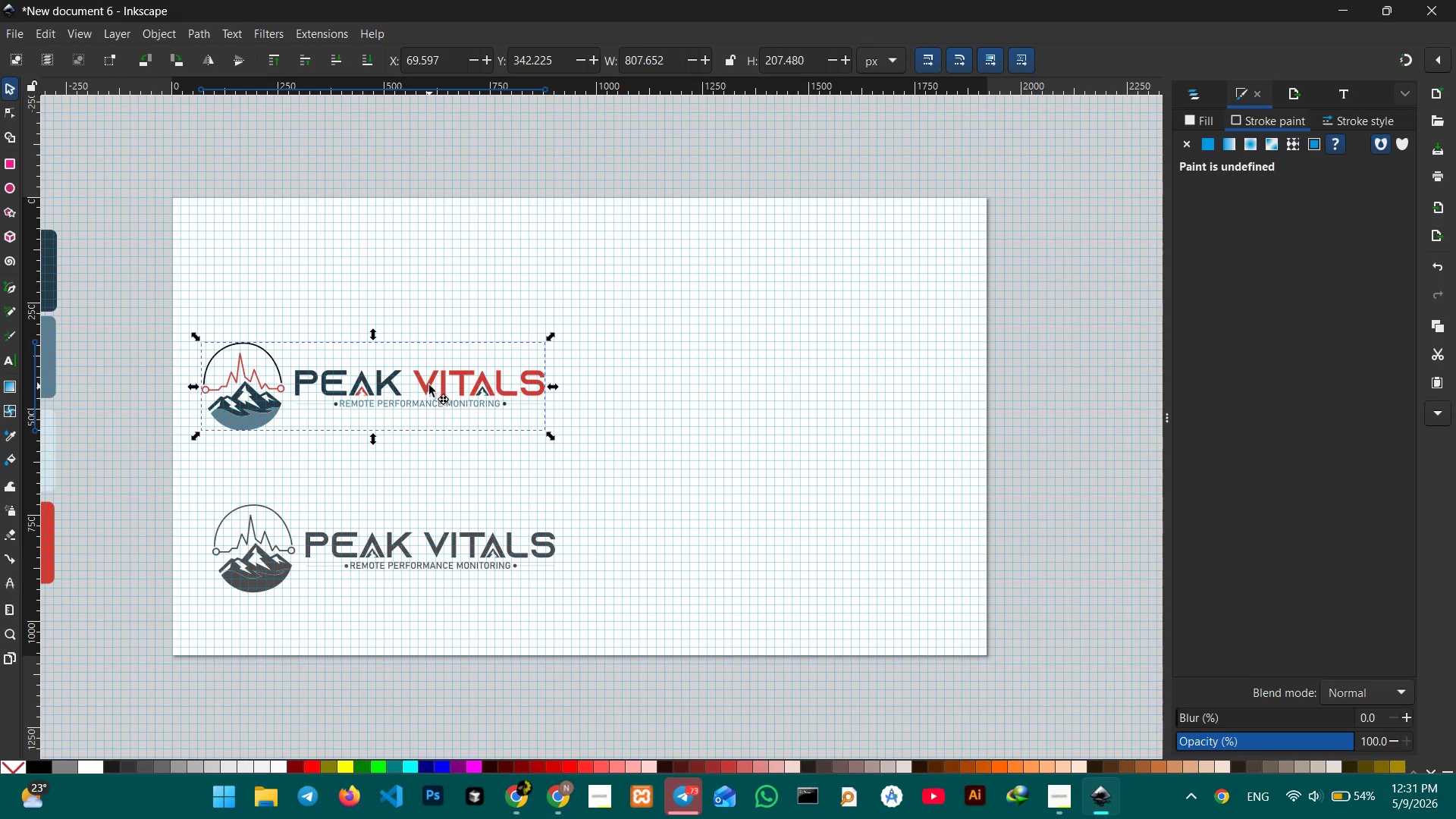 
left_click_drag(start_coordinate=[429, 386], to_coordinate=[439, 365])
 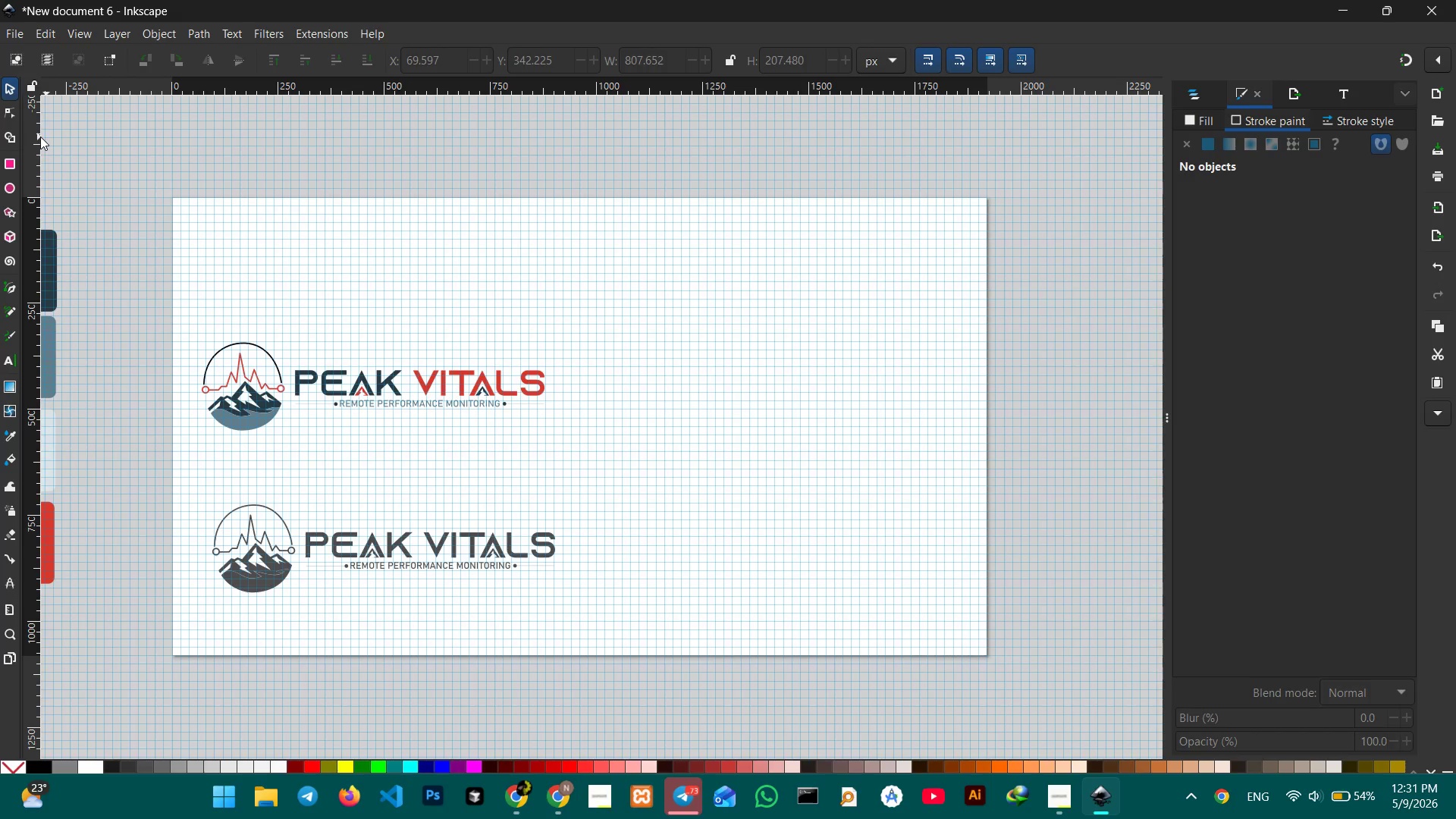 
double_click([84, 146])
 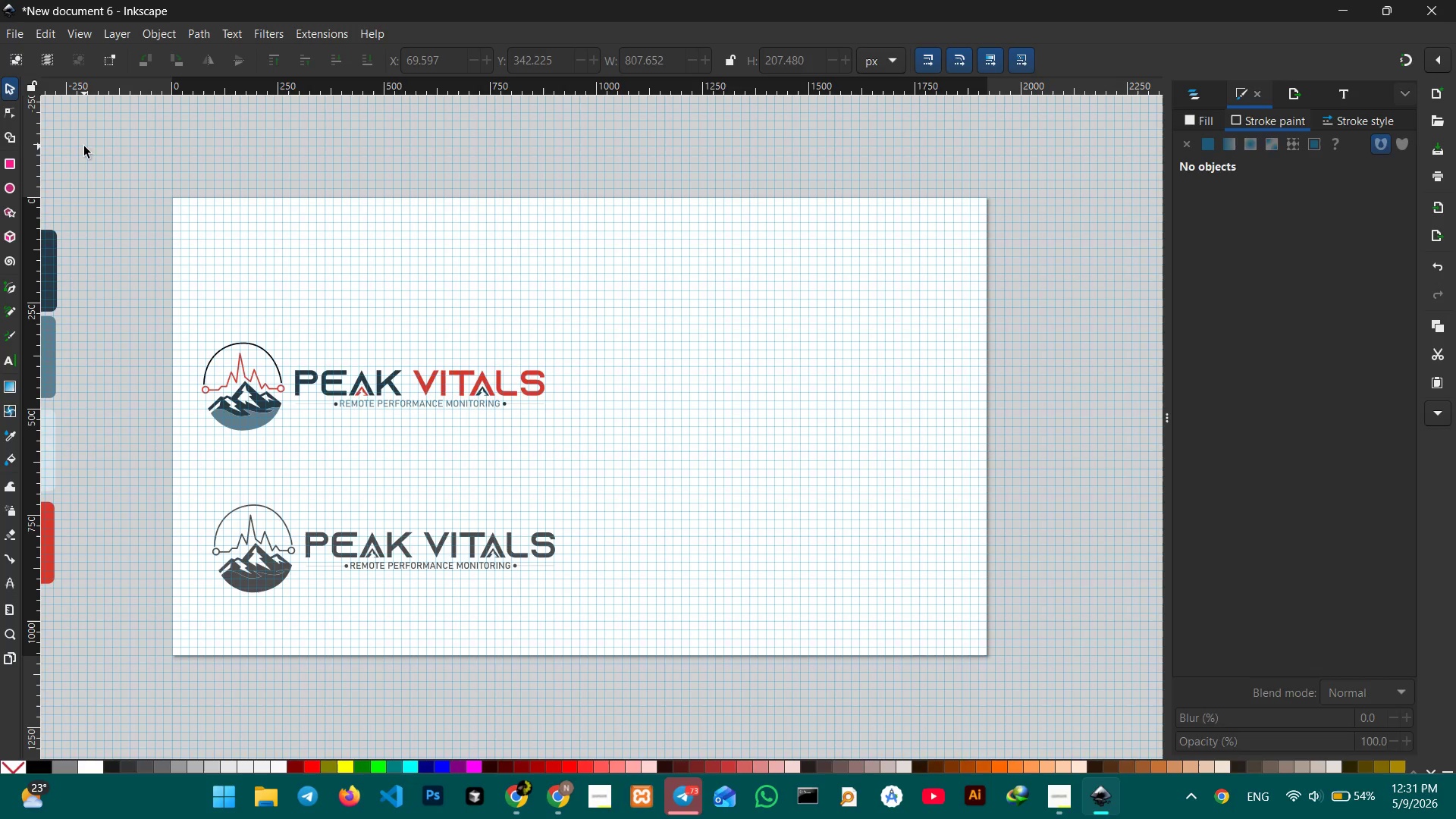 
triple_click([84, 146])
 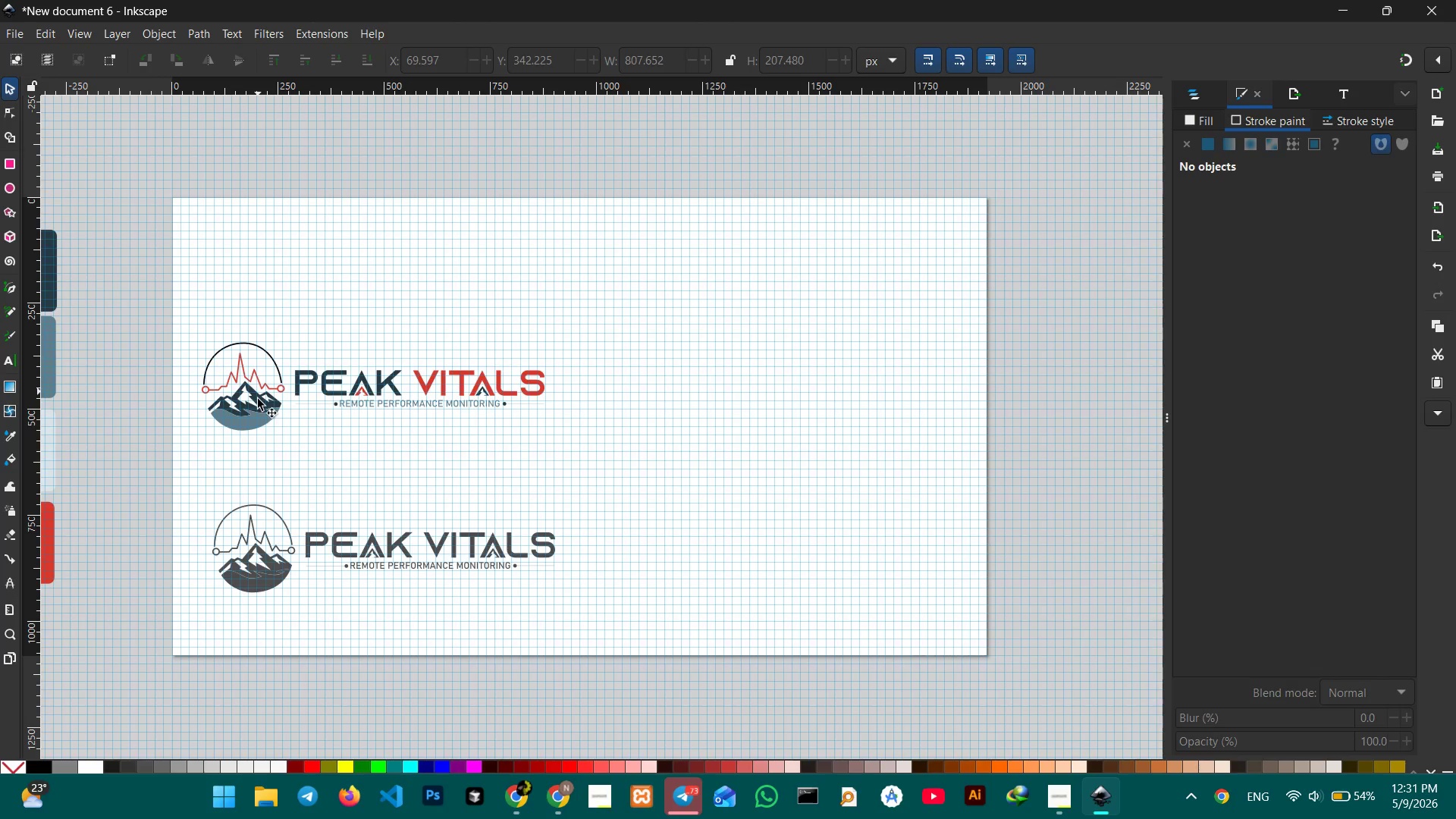 
left_click([257, 406])
 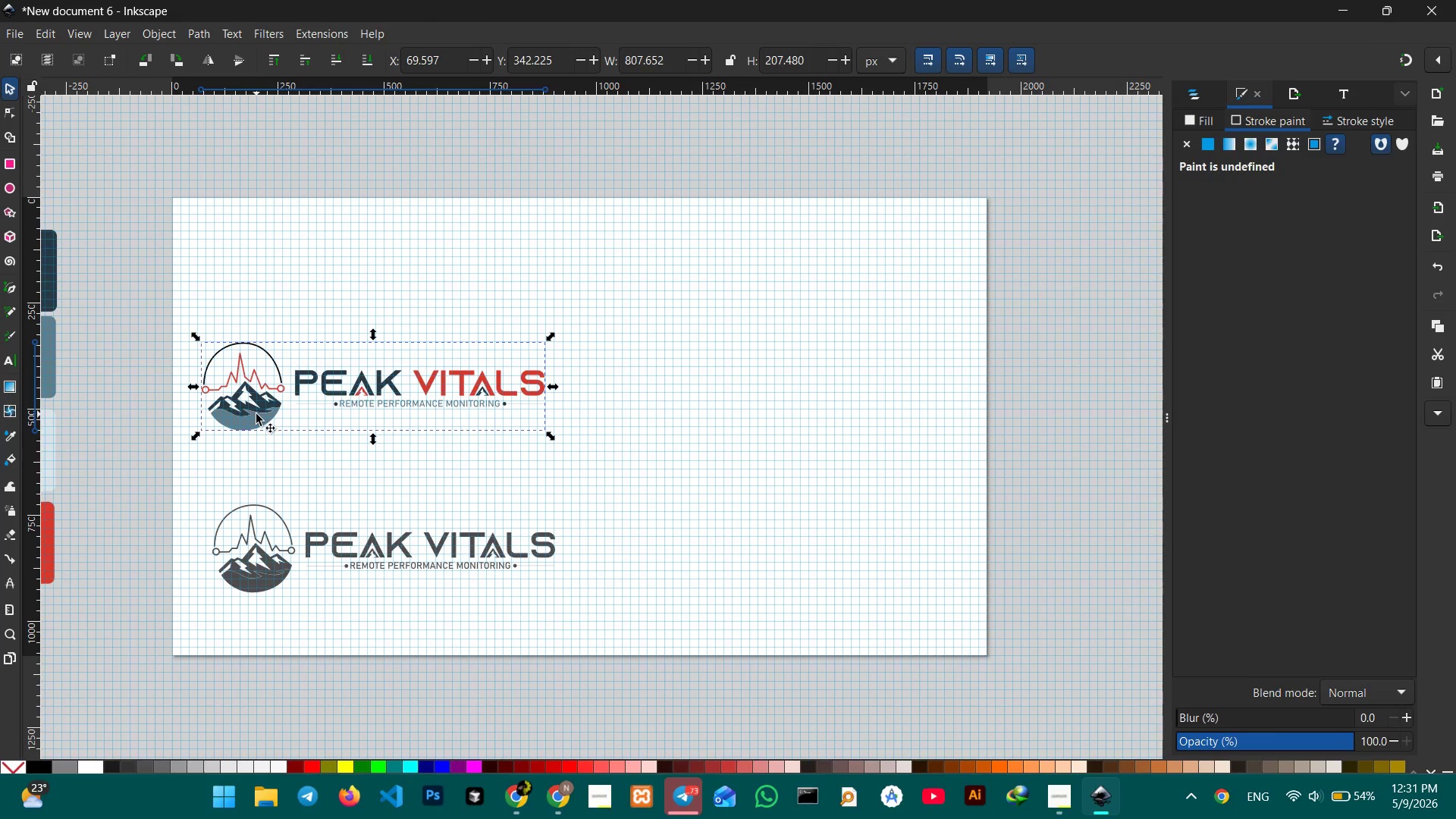 
left_click_drag(start_coordinate=[256, 414], to_coordinate=[275, 383])
 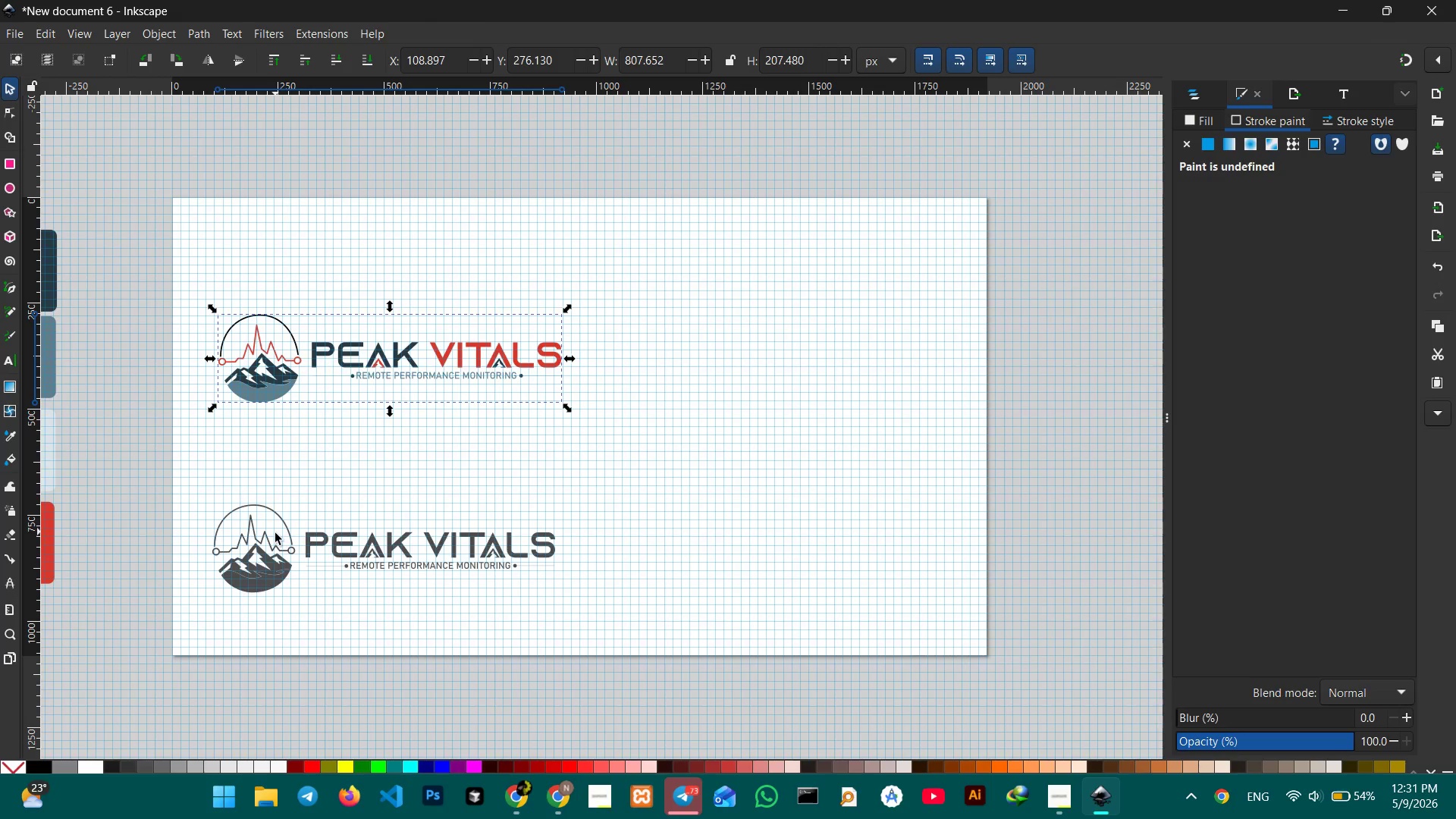 
left_click([275, 533])
 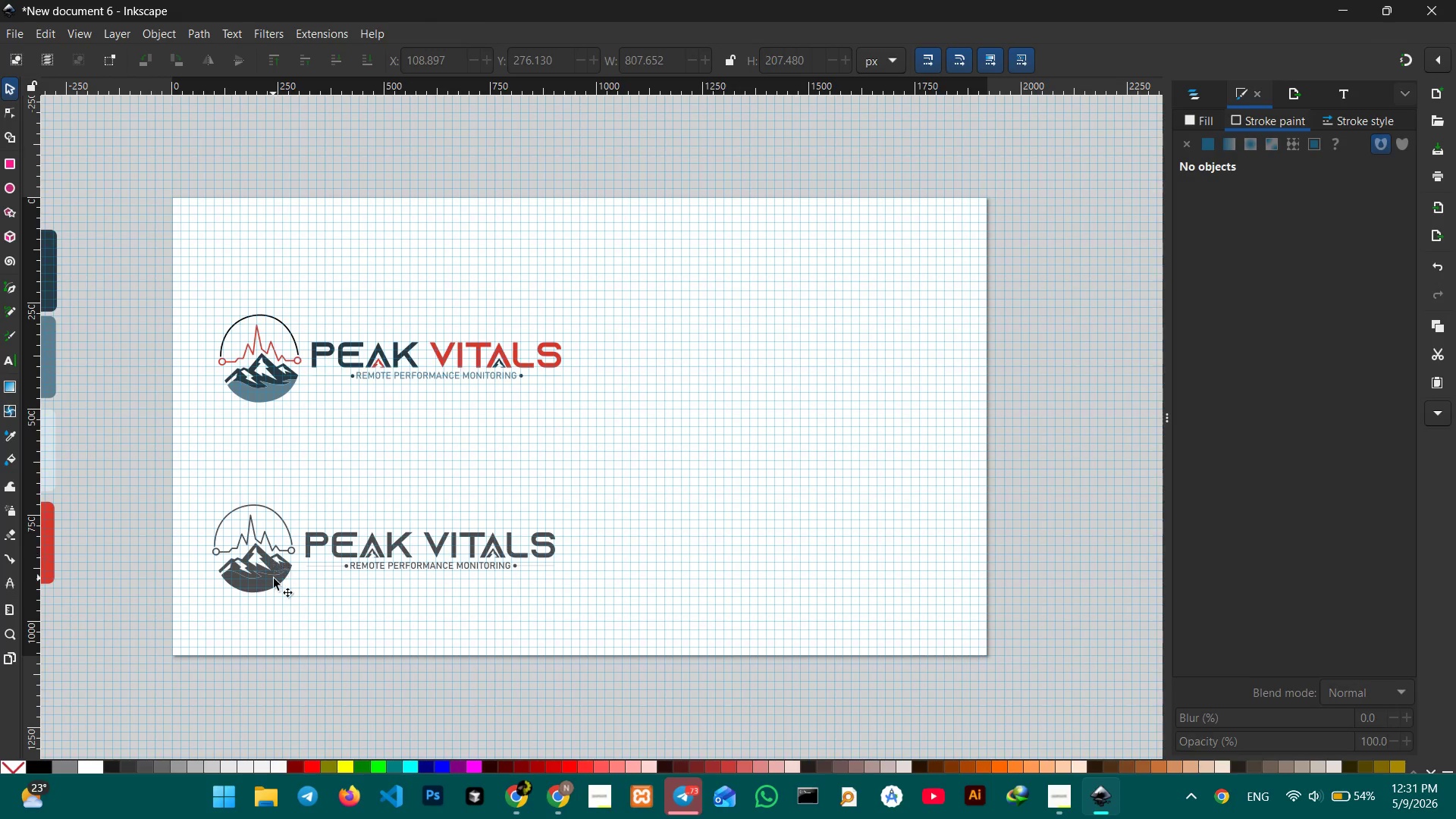 
double_click([275, 579])
 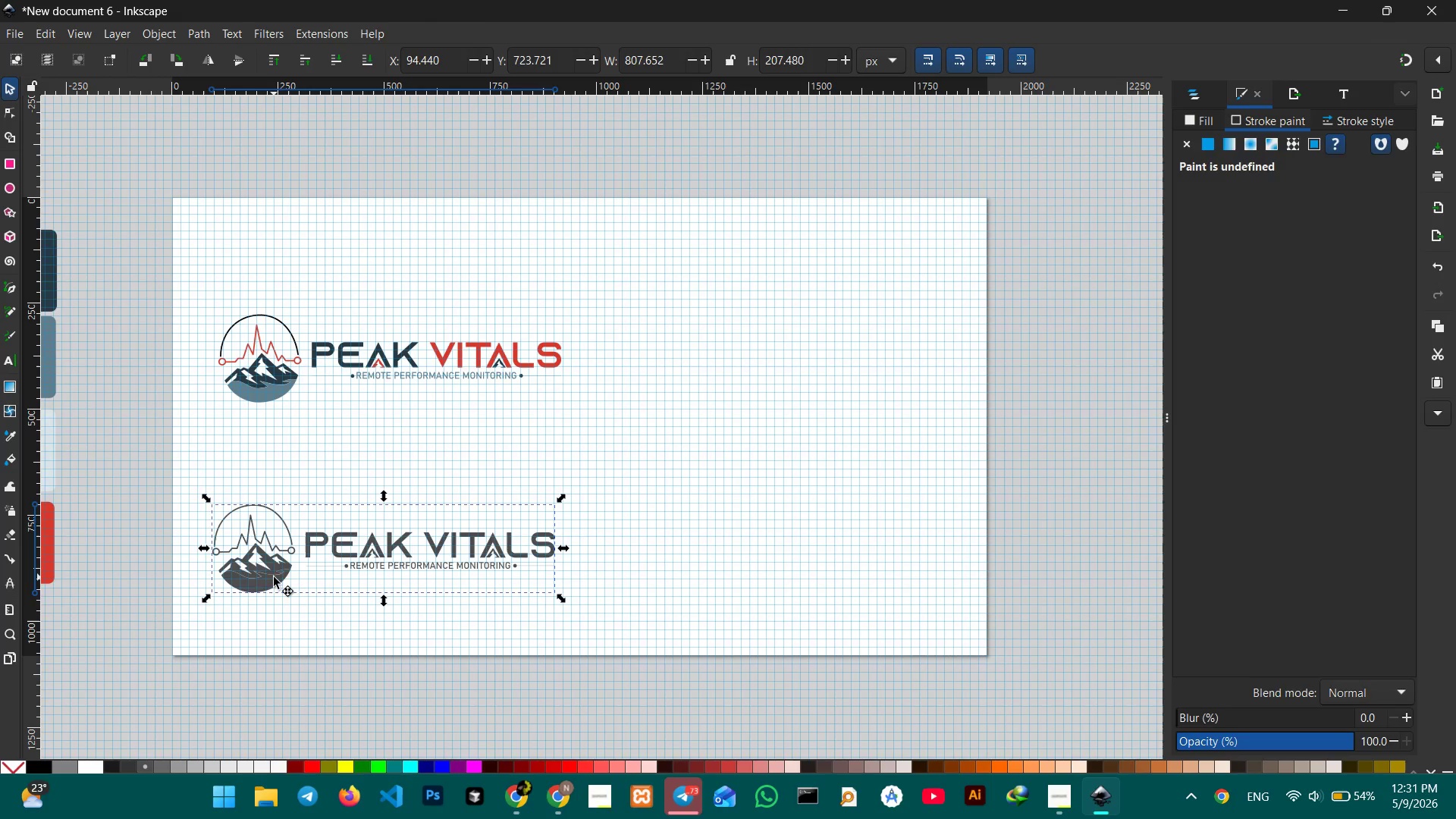 
left_click_drag(start_coordinate=[274, 577], to_coordinate=[274, 543])
 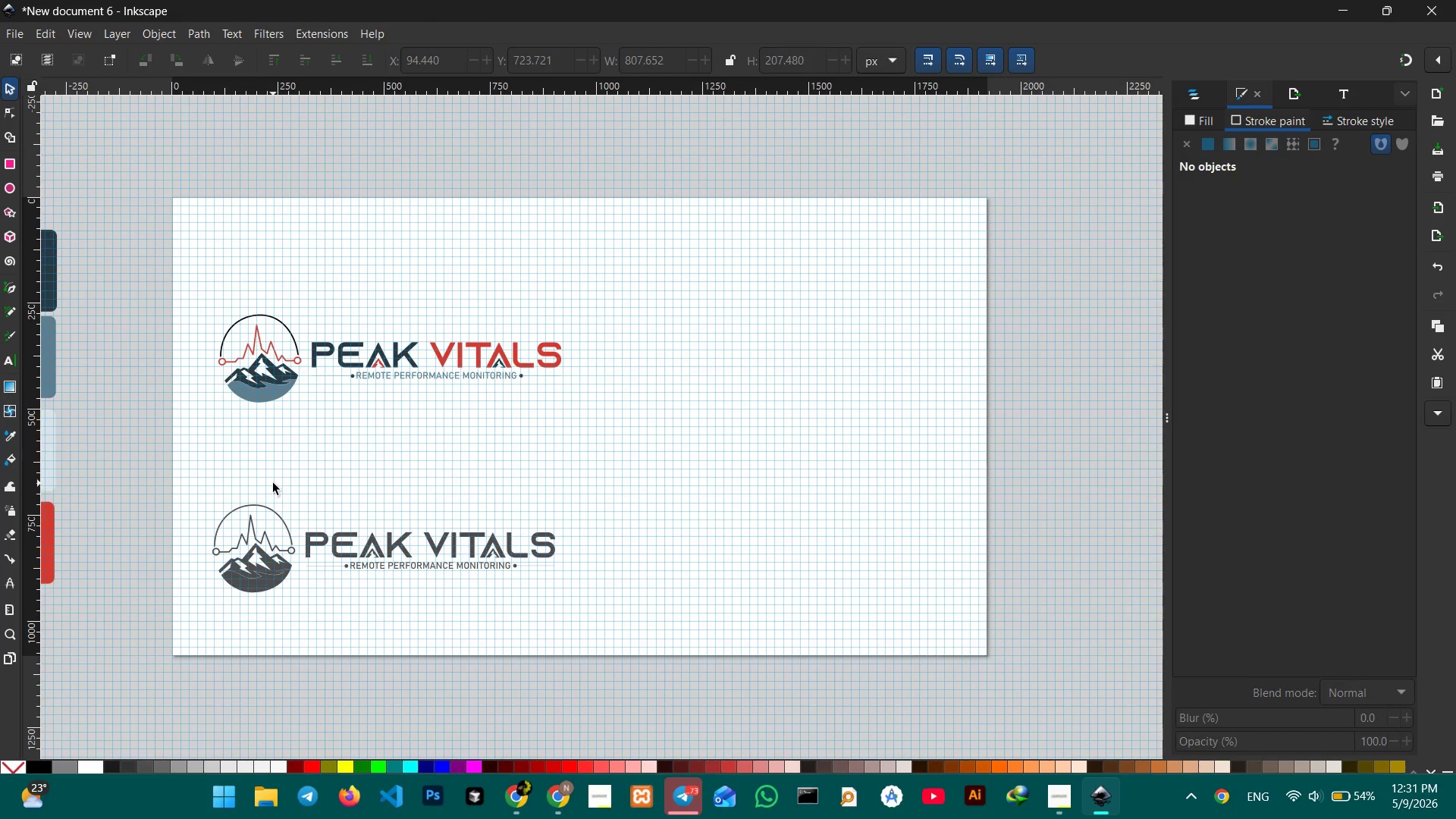 
double_click([273, 483])
 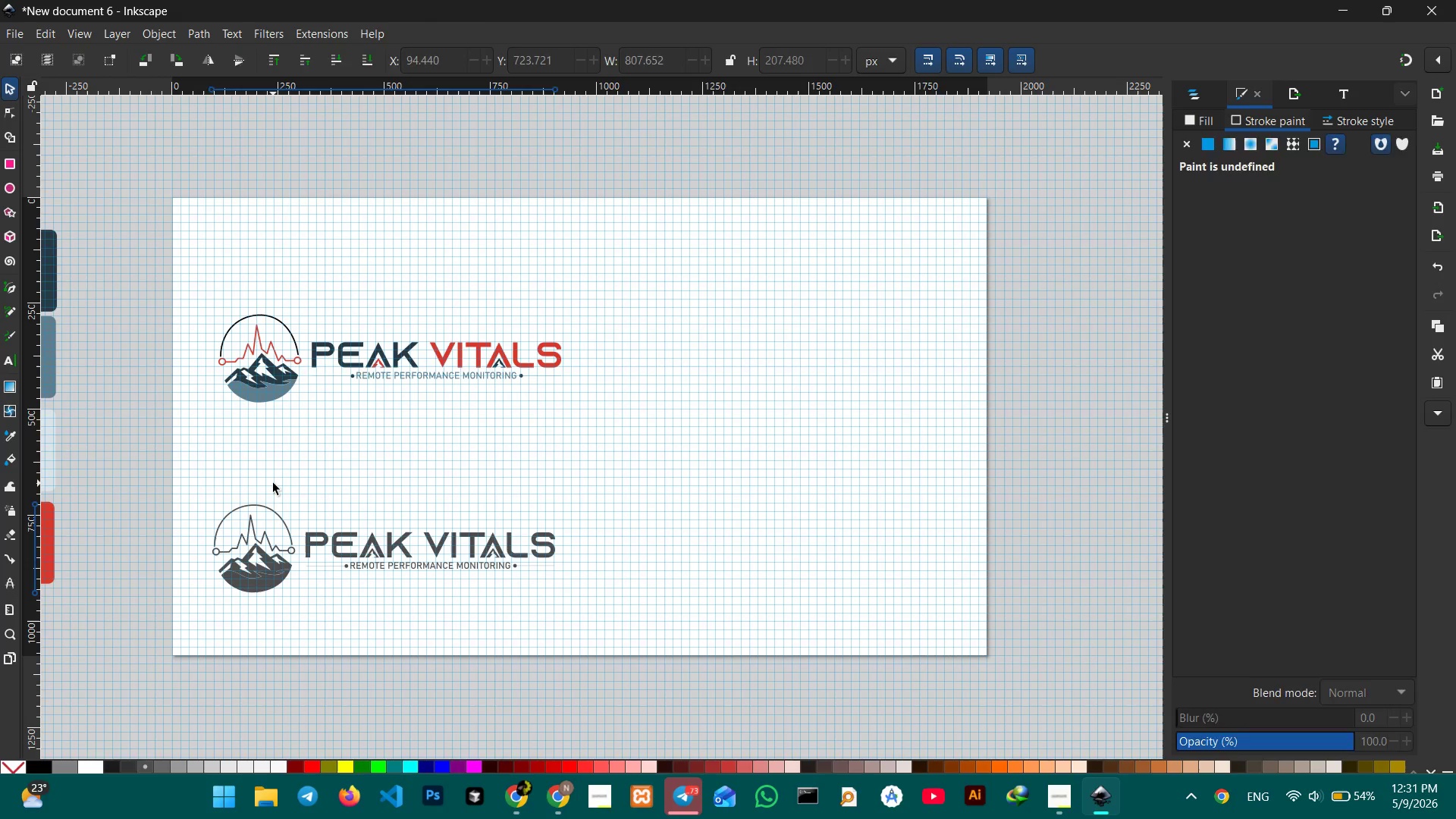 
triple_click([273, 483])
 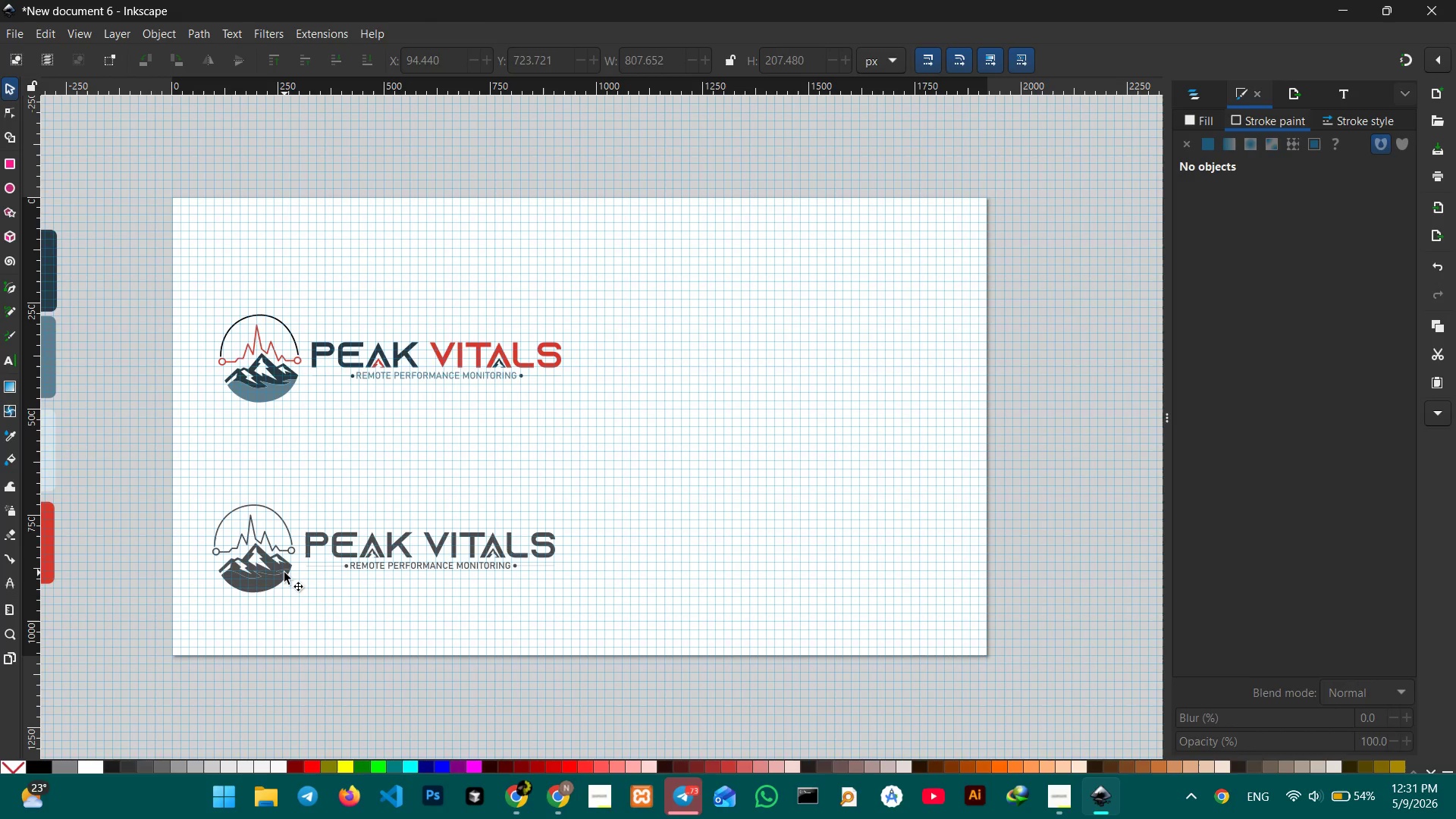 
left_click([284, 573])
 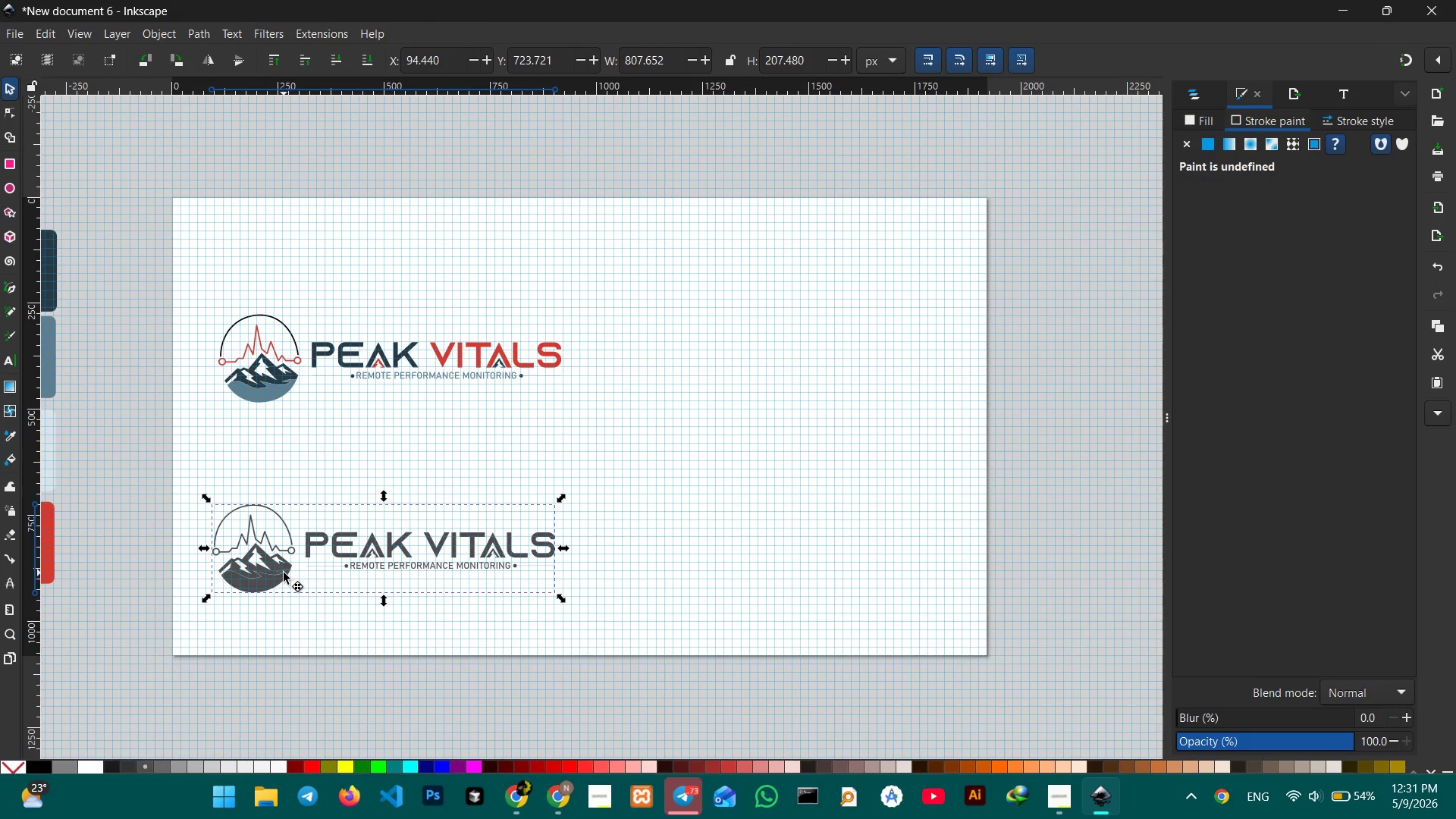 
left_click_drag(start_coordinate=[284, 573], to_coordinate=[287, 554])
 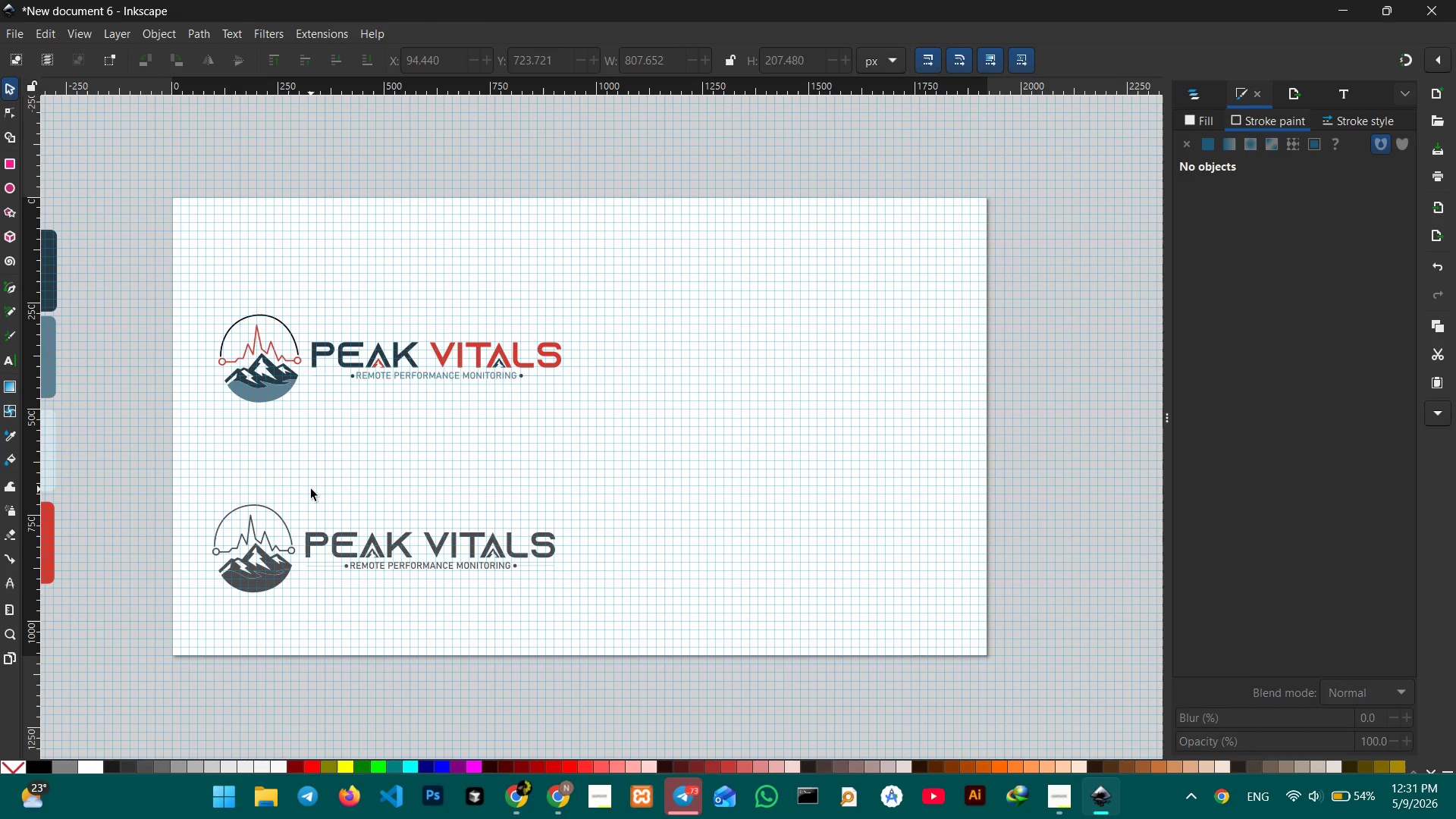 
double_click([311, 489])
 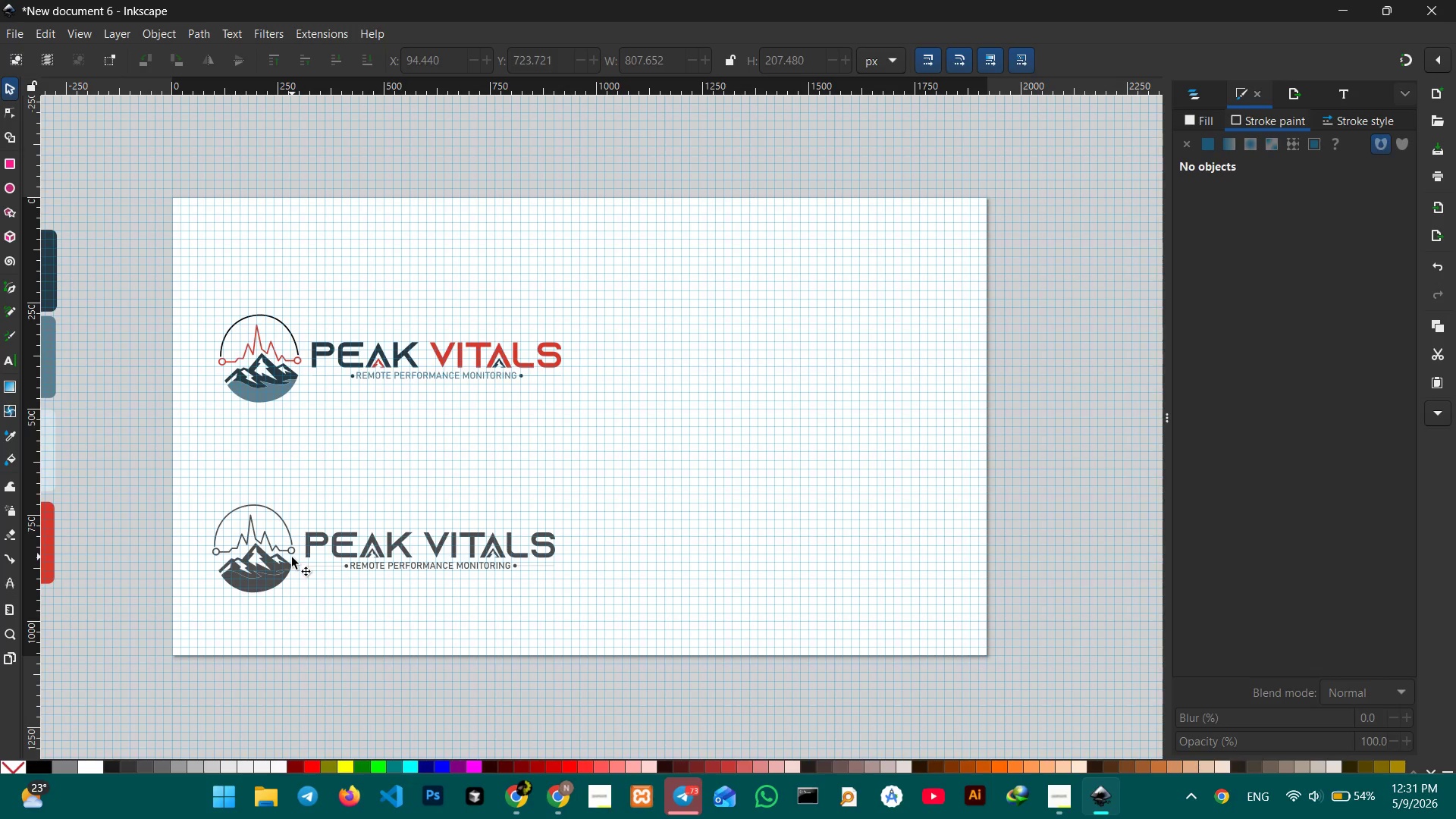 
left_click([291, 559])
 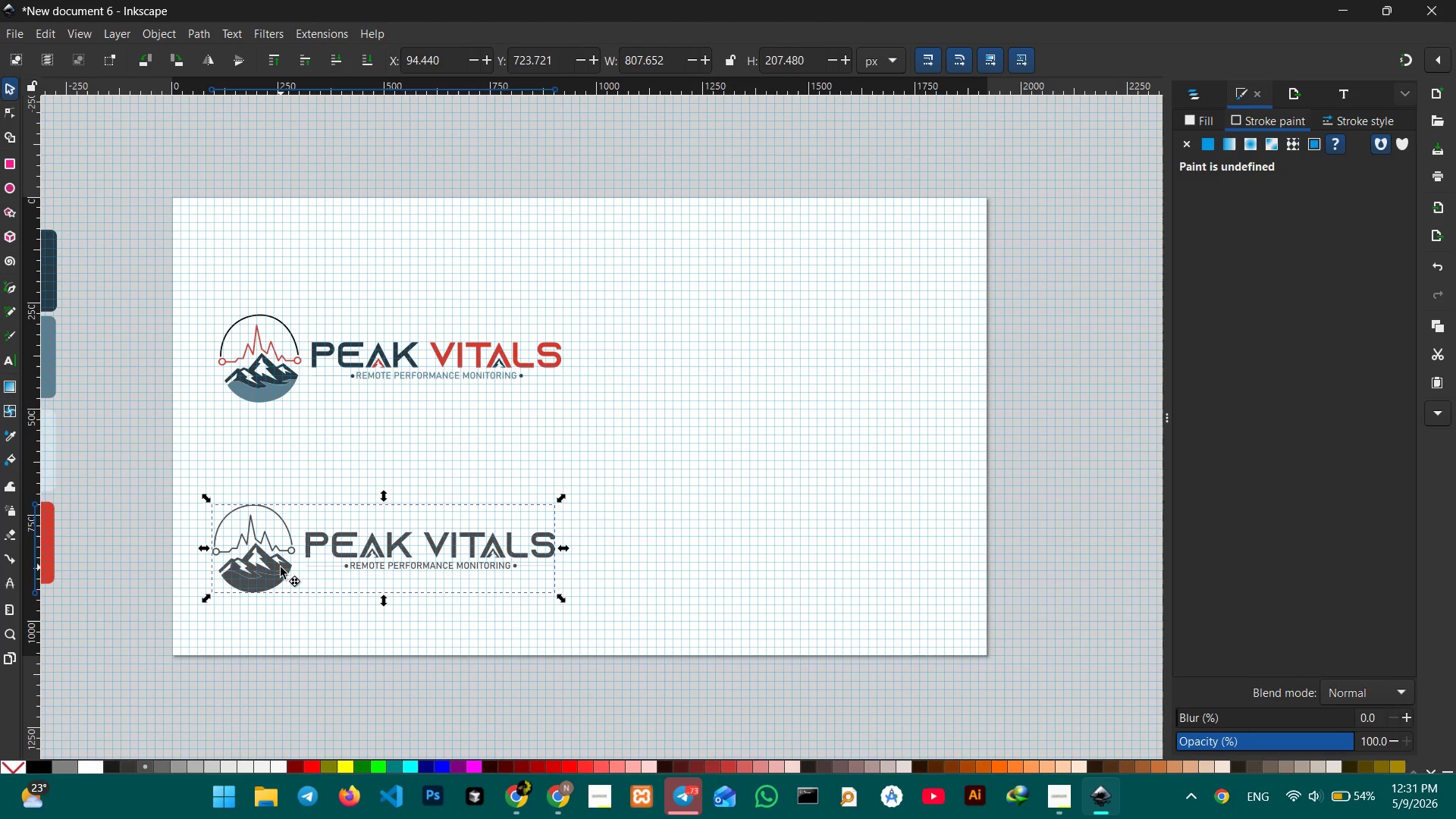 
left_click_drag(start_coordinate=[281, 567], to_coordinate=[291, 535])
 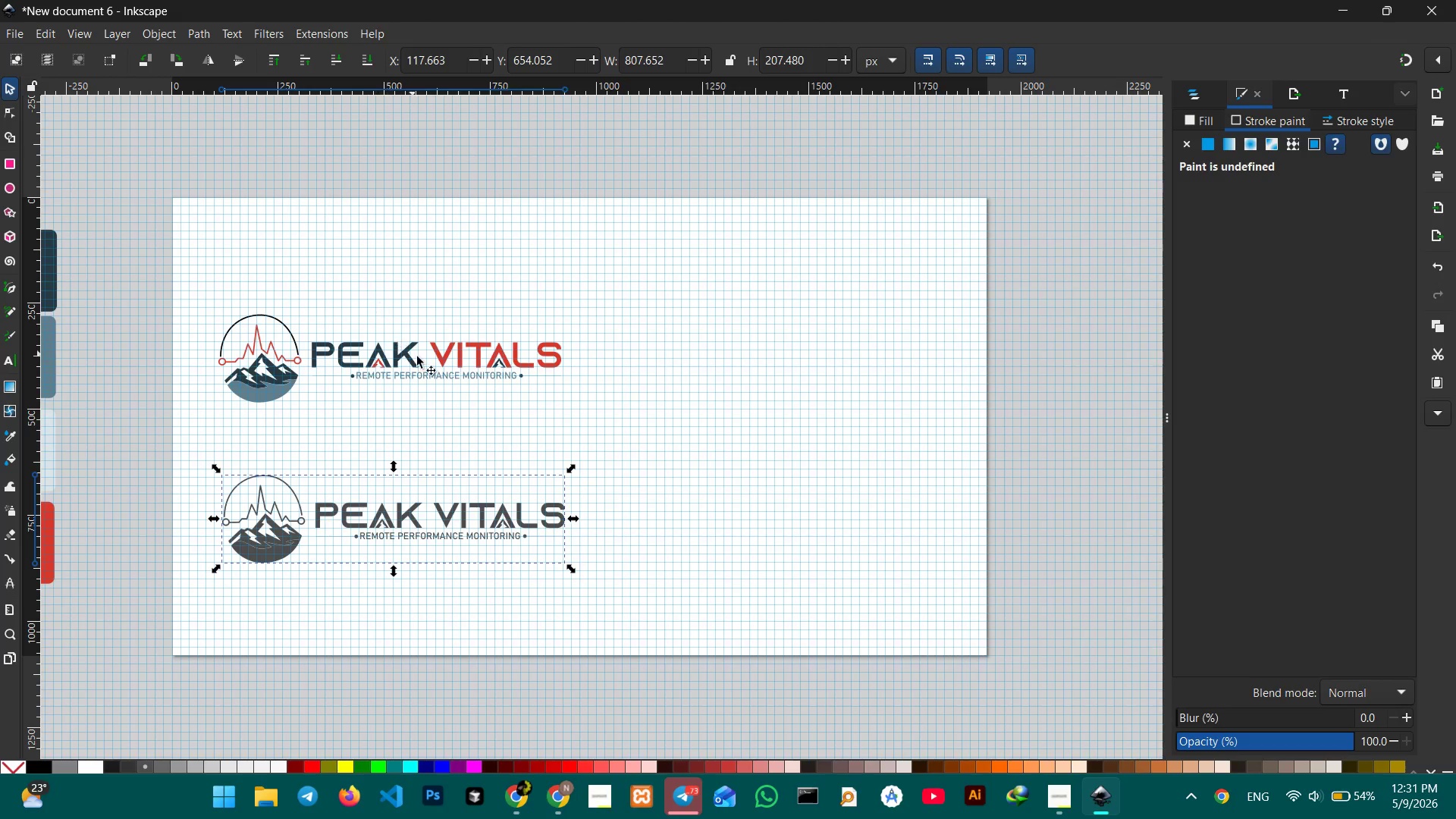 
left_click([431, 363])
 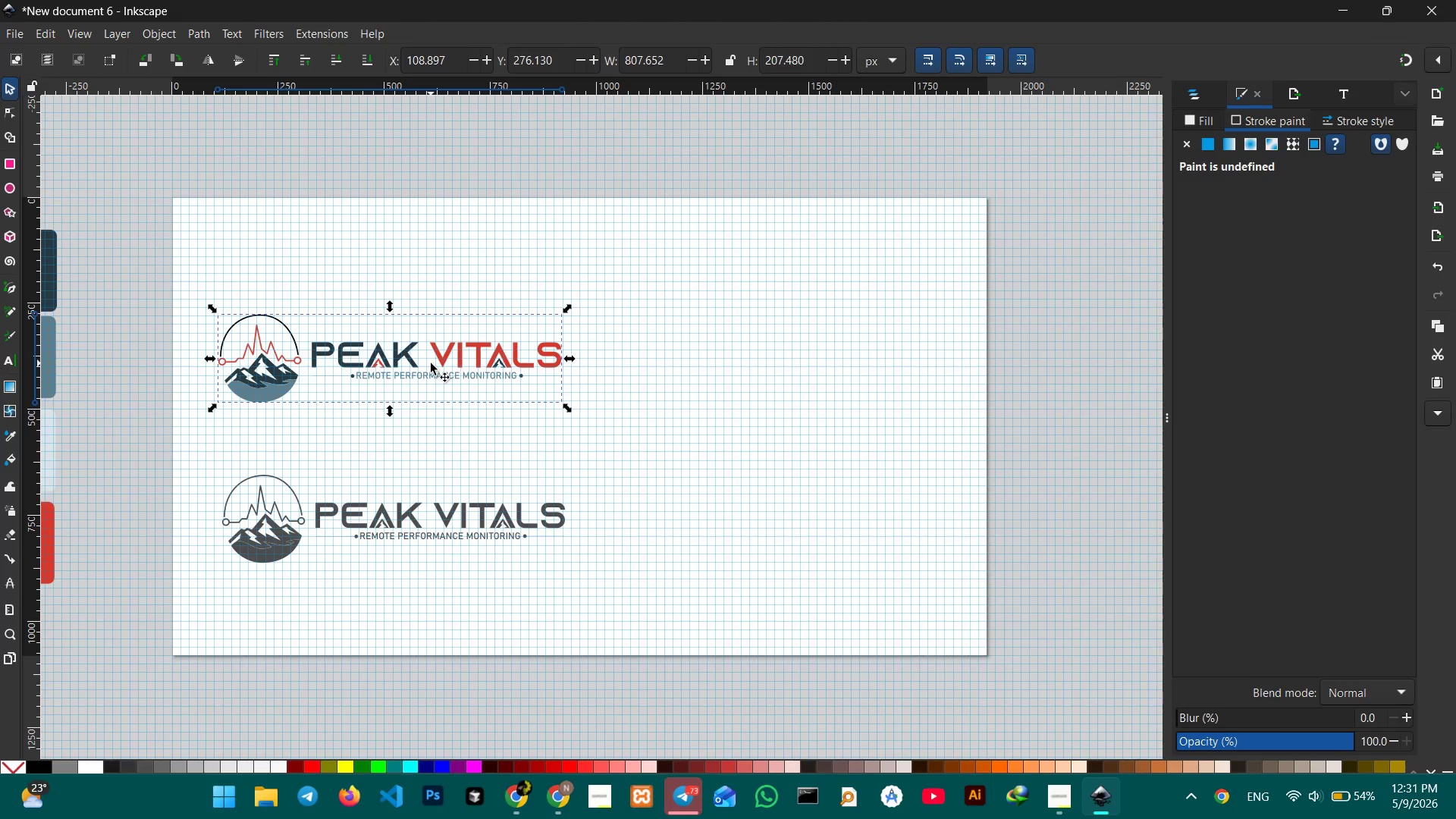 
key(Control+C)
 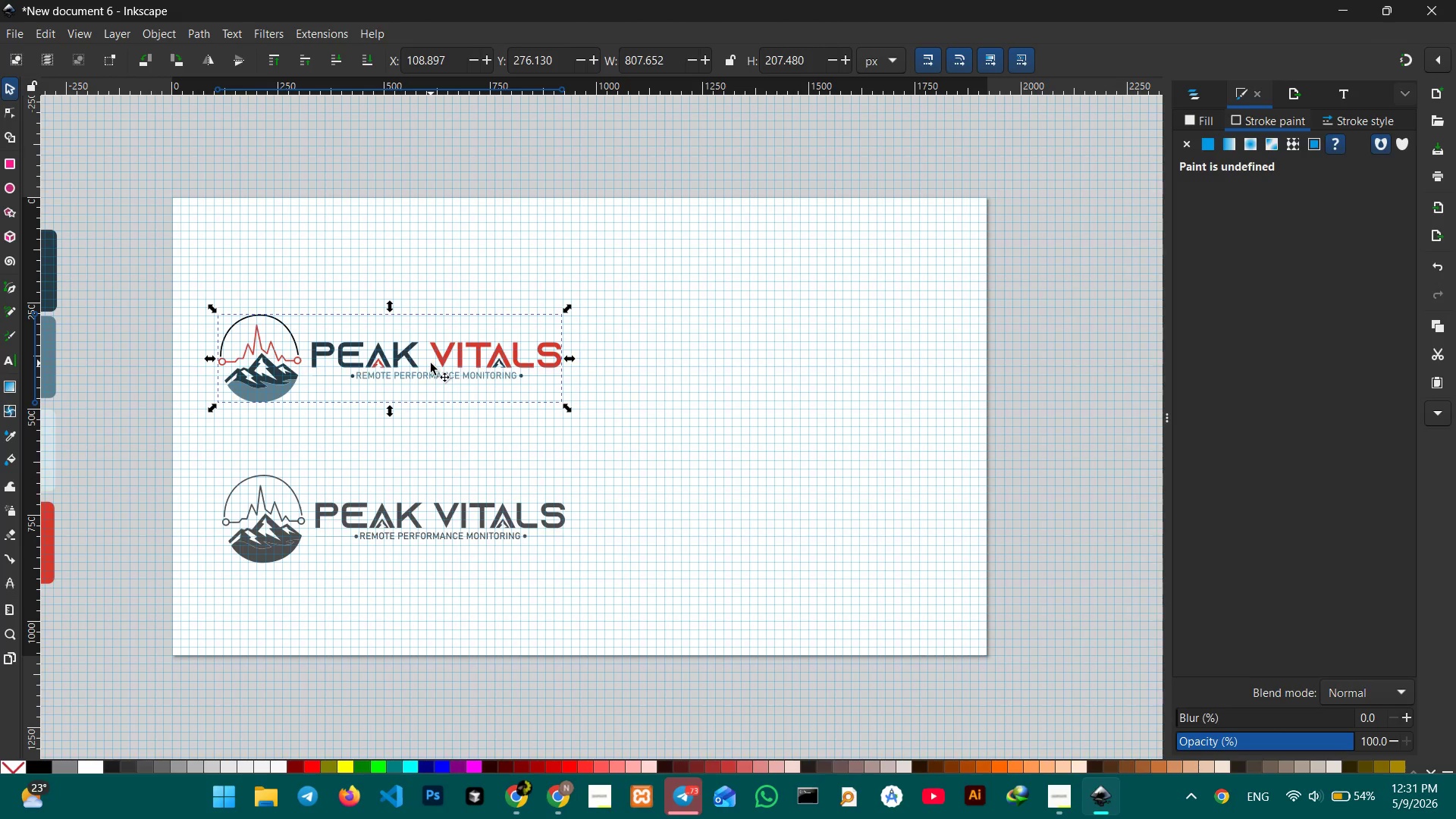 
key(Control+V)
 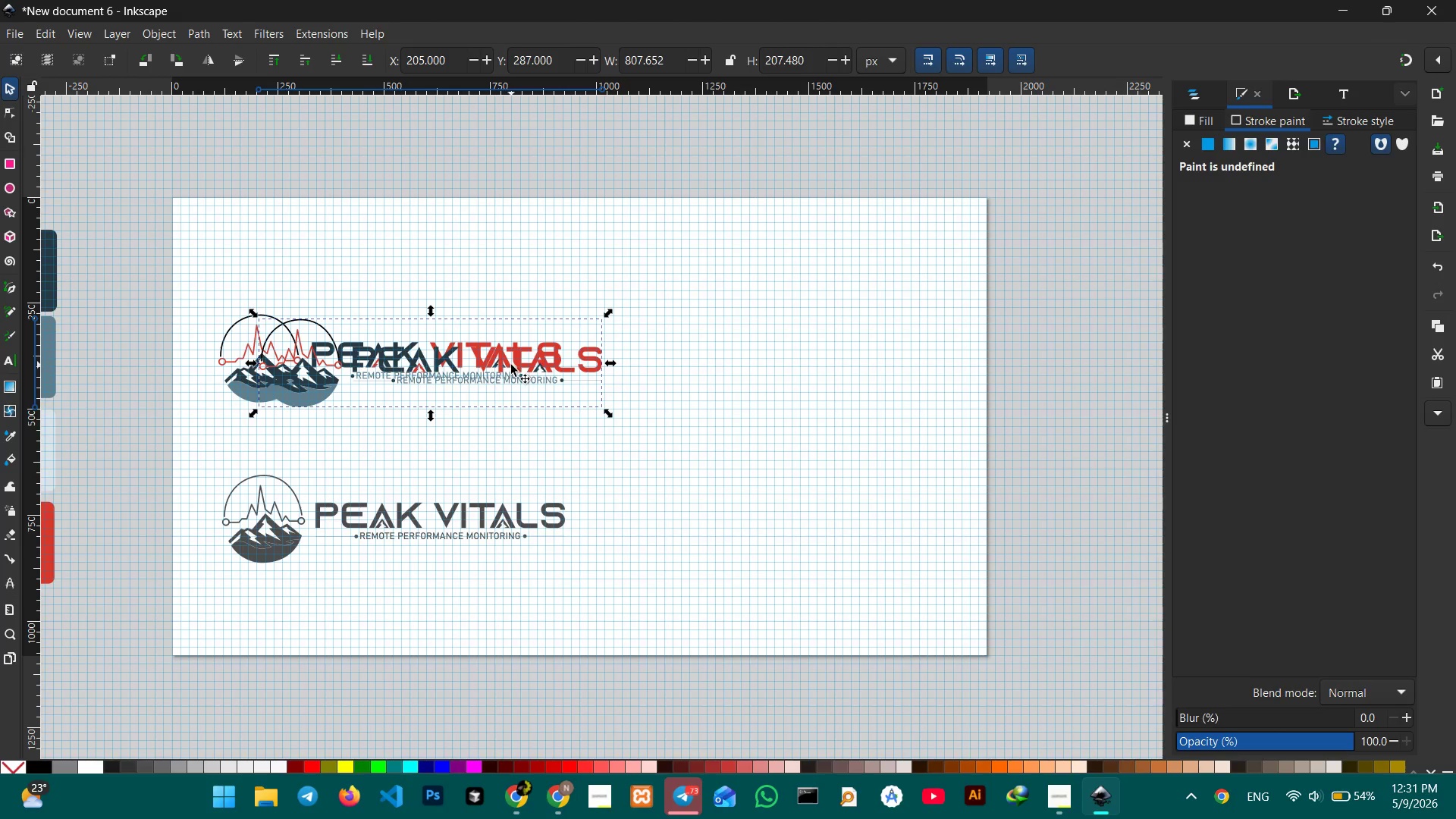 
left_click_drag(start_coordinate=[511, 365], to_coordinate=[846, 357])
 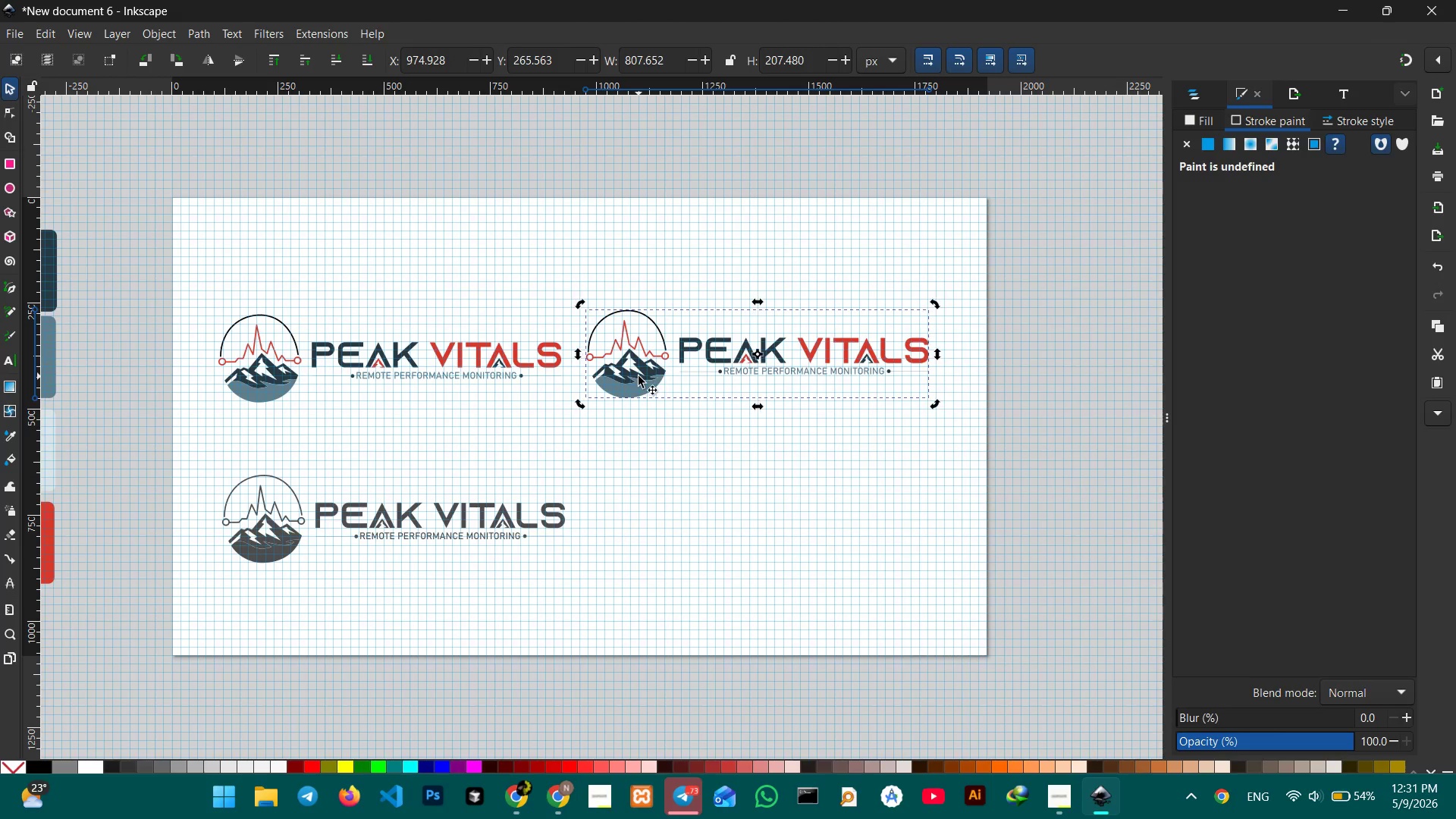 
double_click([639, 376])
 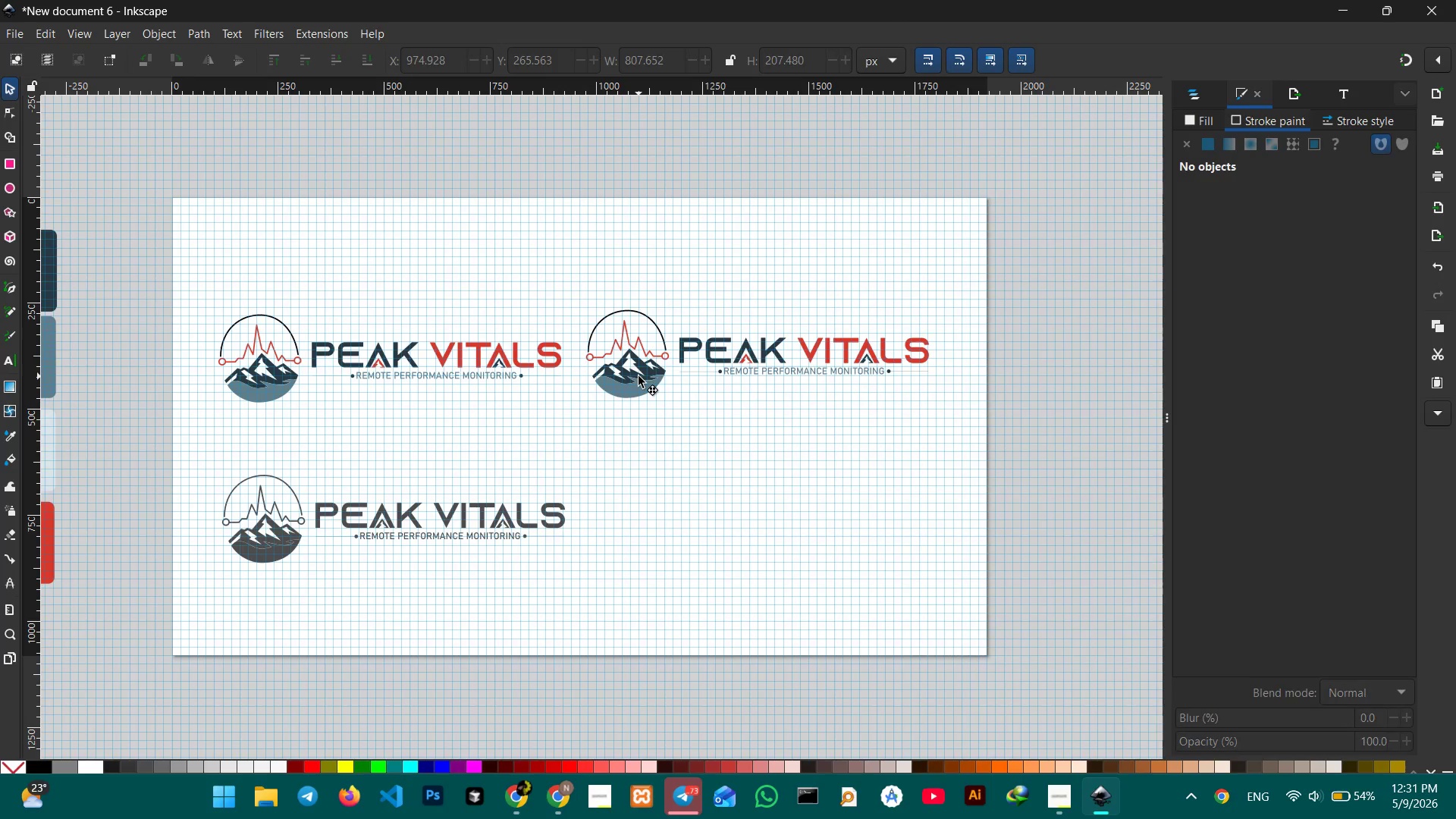 
triple_click([639, 376])
 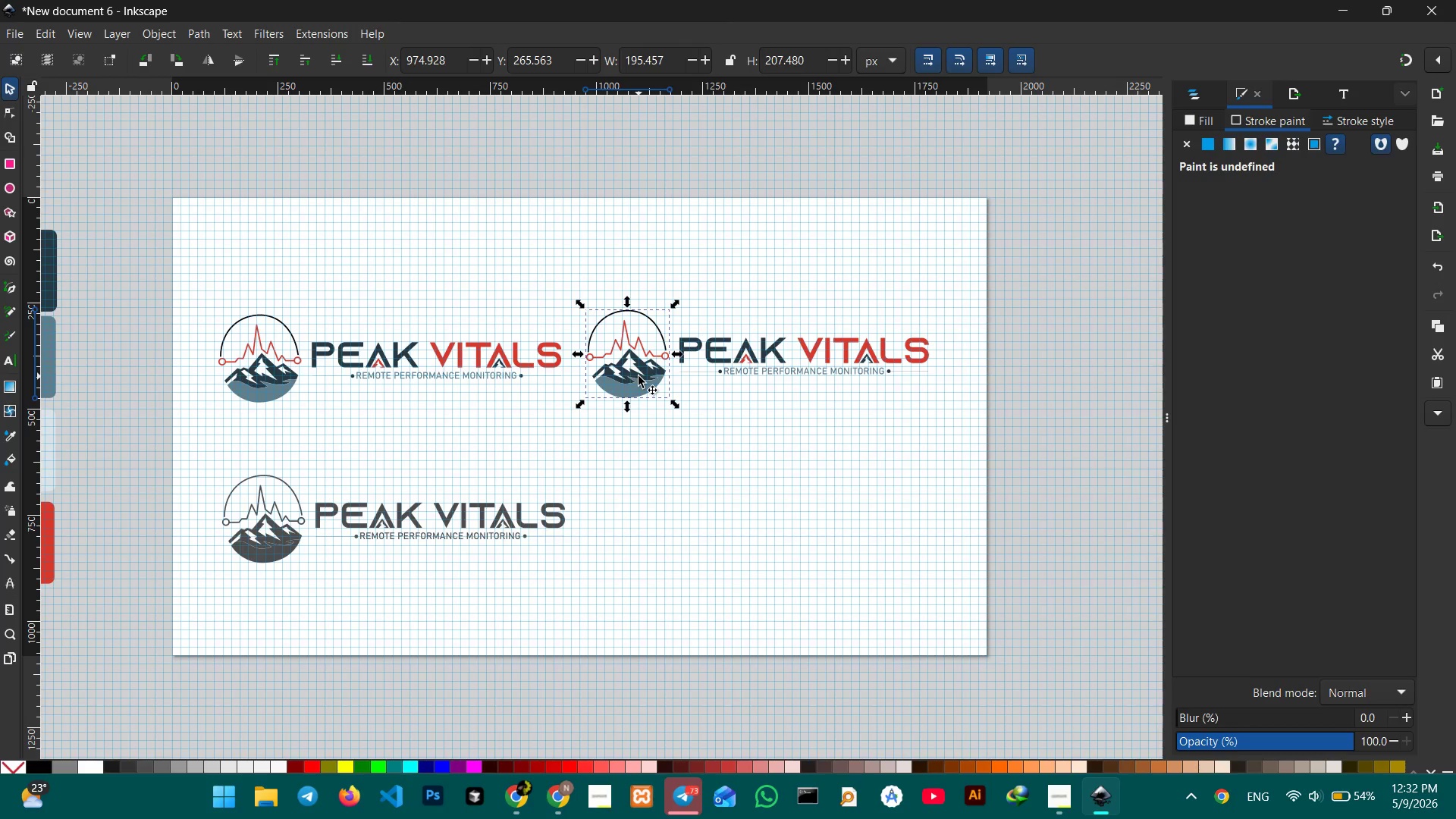 
left_click_drag(start_coordinate=[639, 376], to_coordinate=[820, 300])
 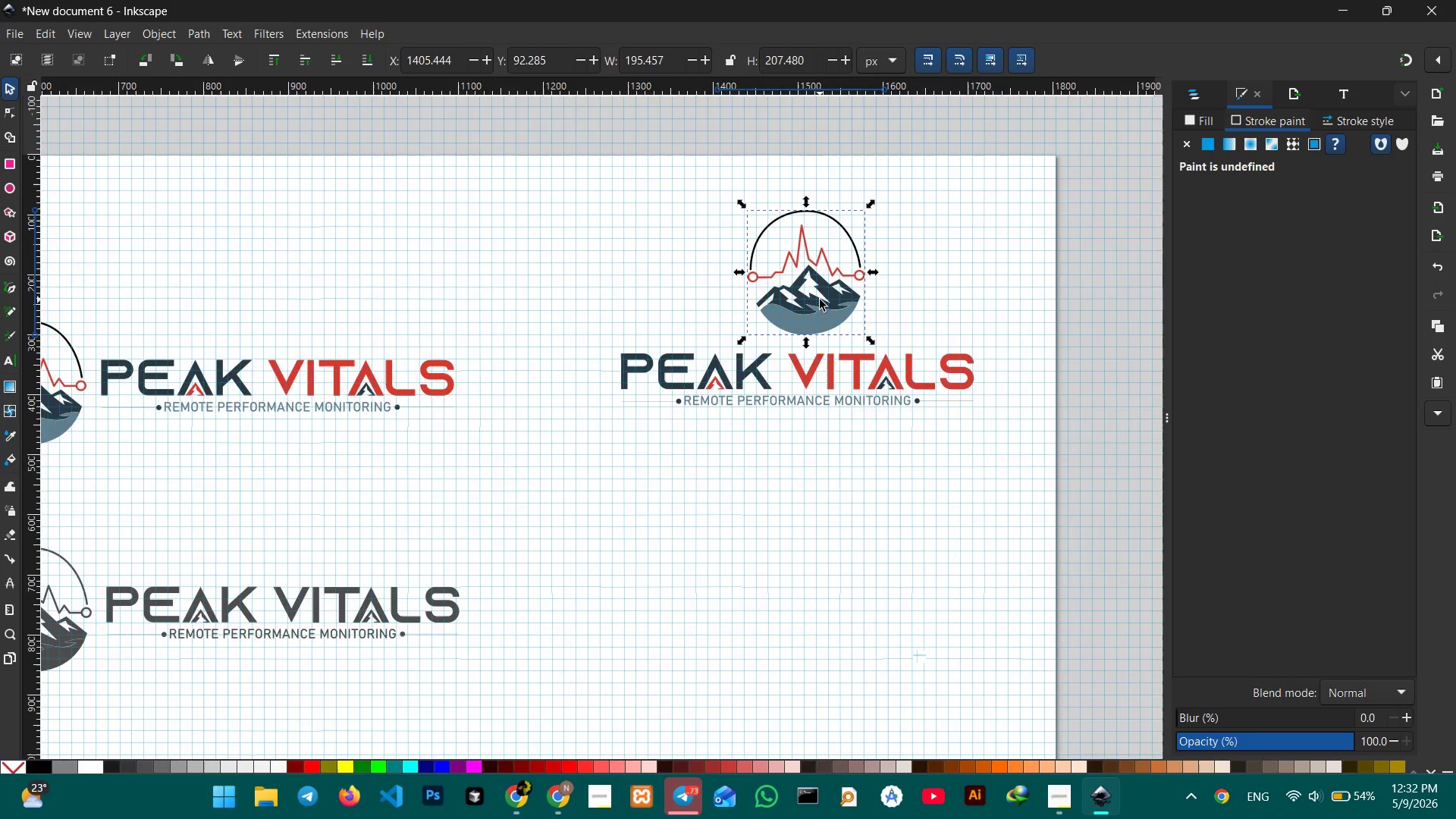 
hold_key(key=ControlLeft, duration=0.39)
scroll: coordinate [817, 300], scroll_direction: up, amount: 3.0
 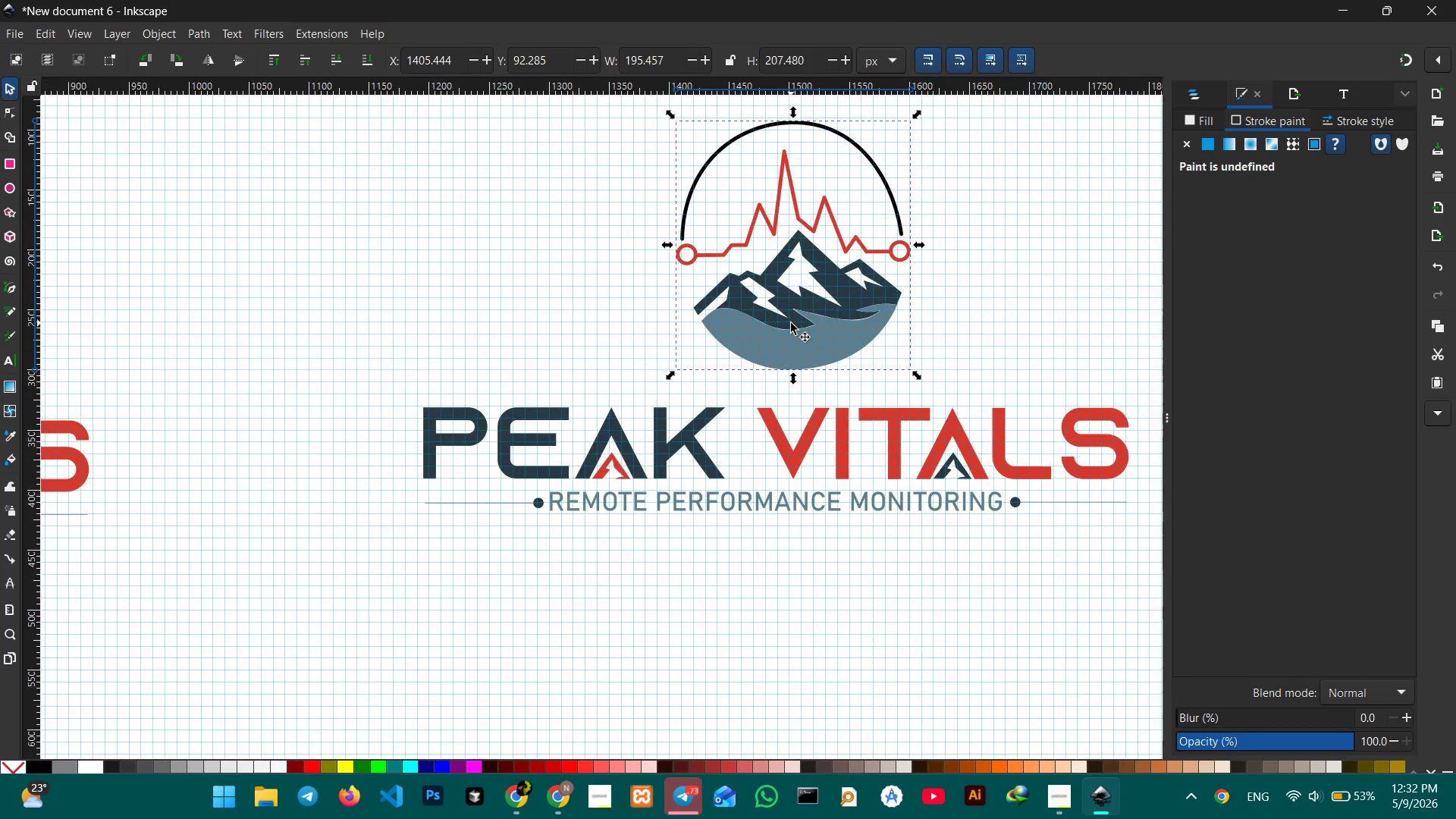 
left_click_drag(start_coordinate=[790, 323], to_coordinate=[783, 333])
 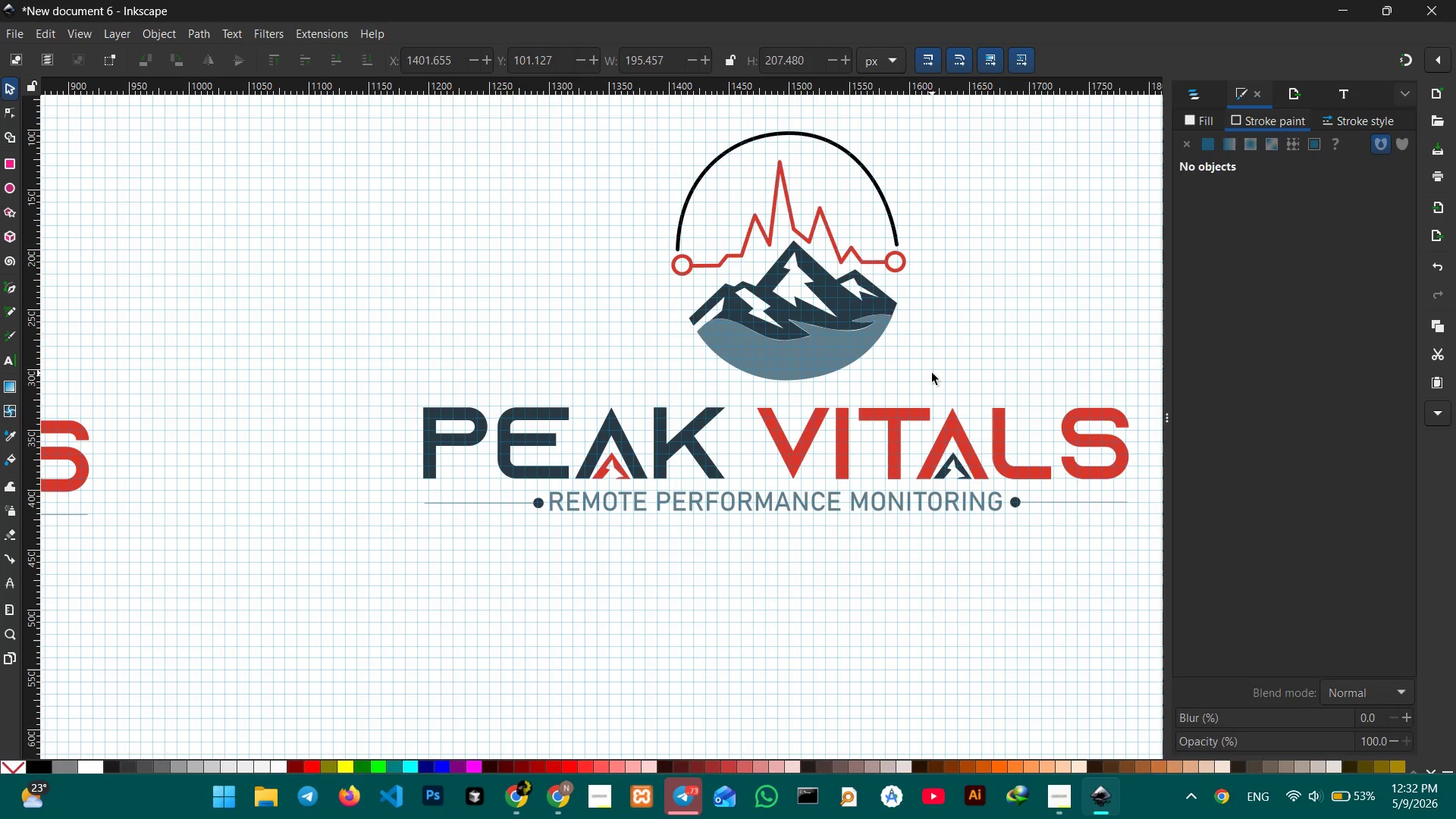 
double_click([932, 373])
 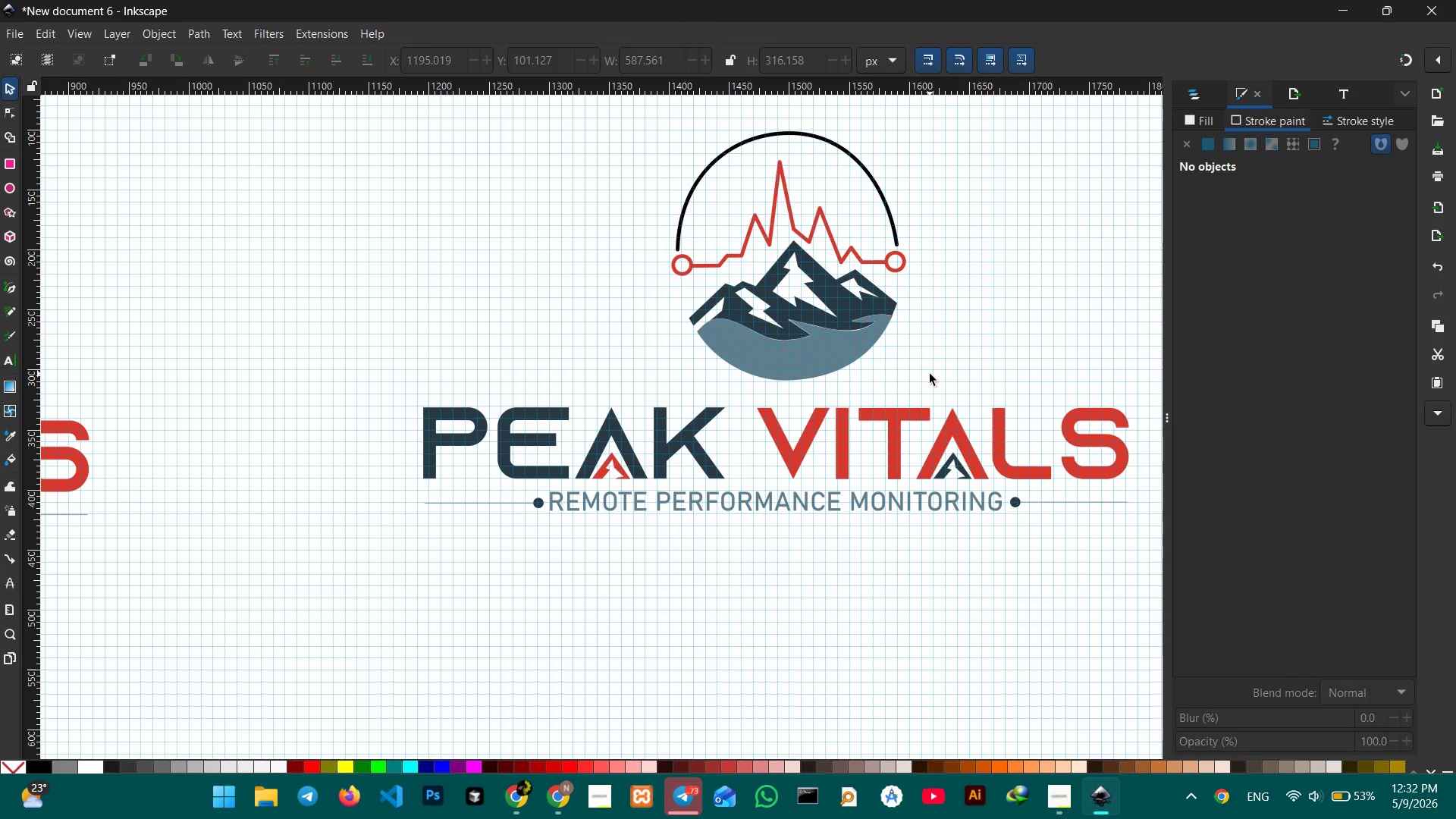 
hold_key(key=ControlLeft, duration=0.33)
 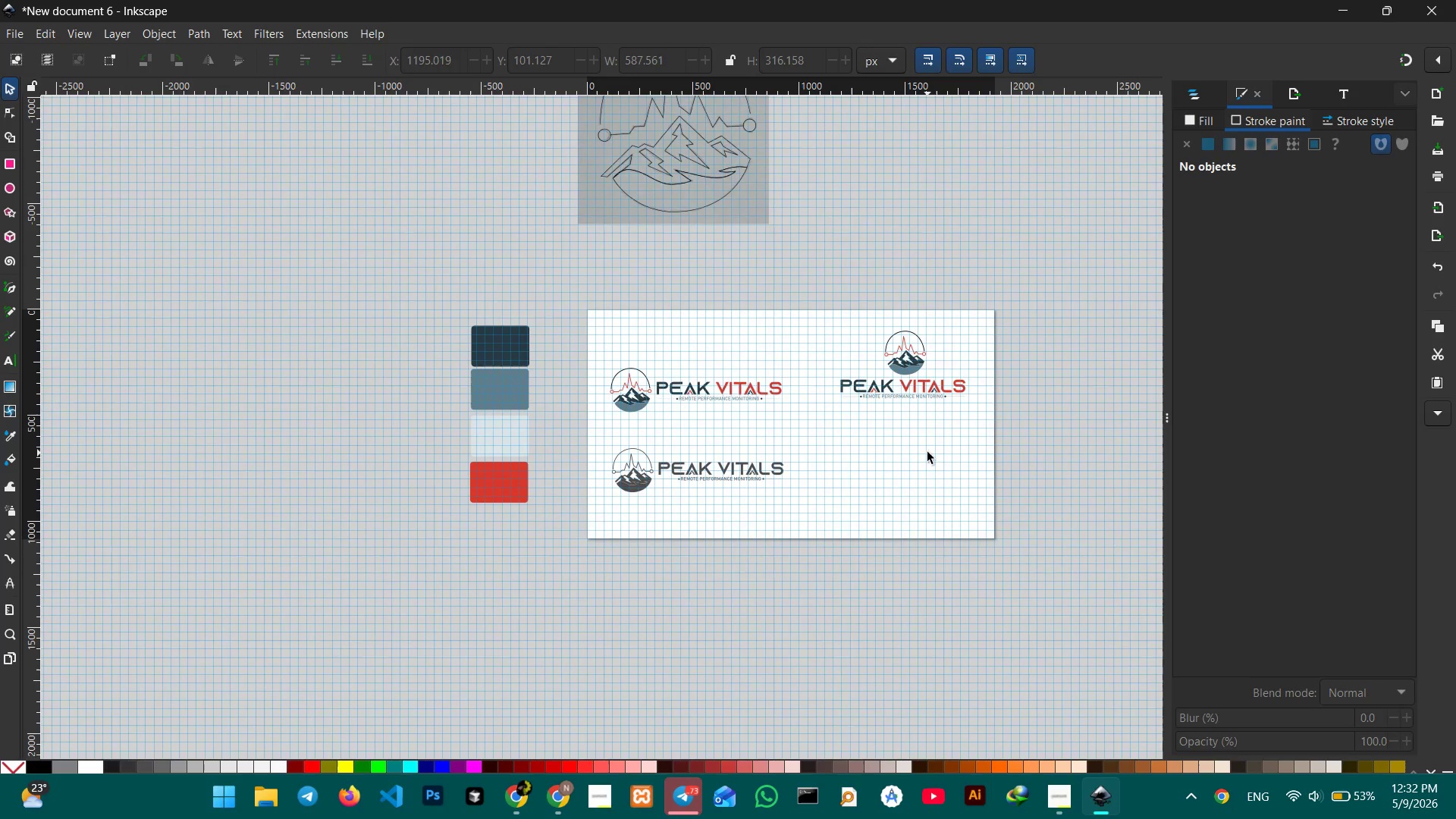 
left_click([928, 454])
 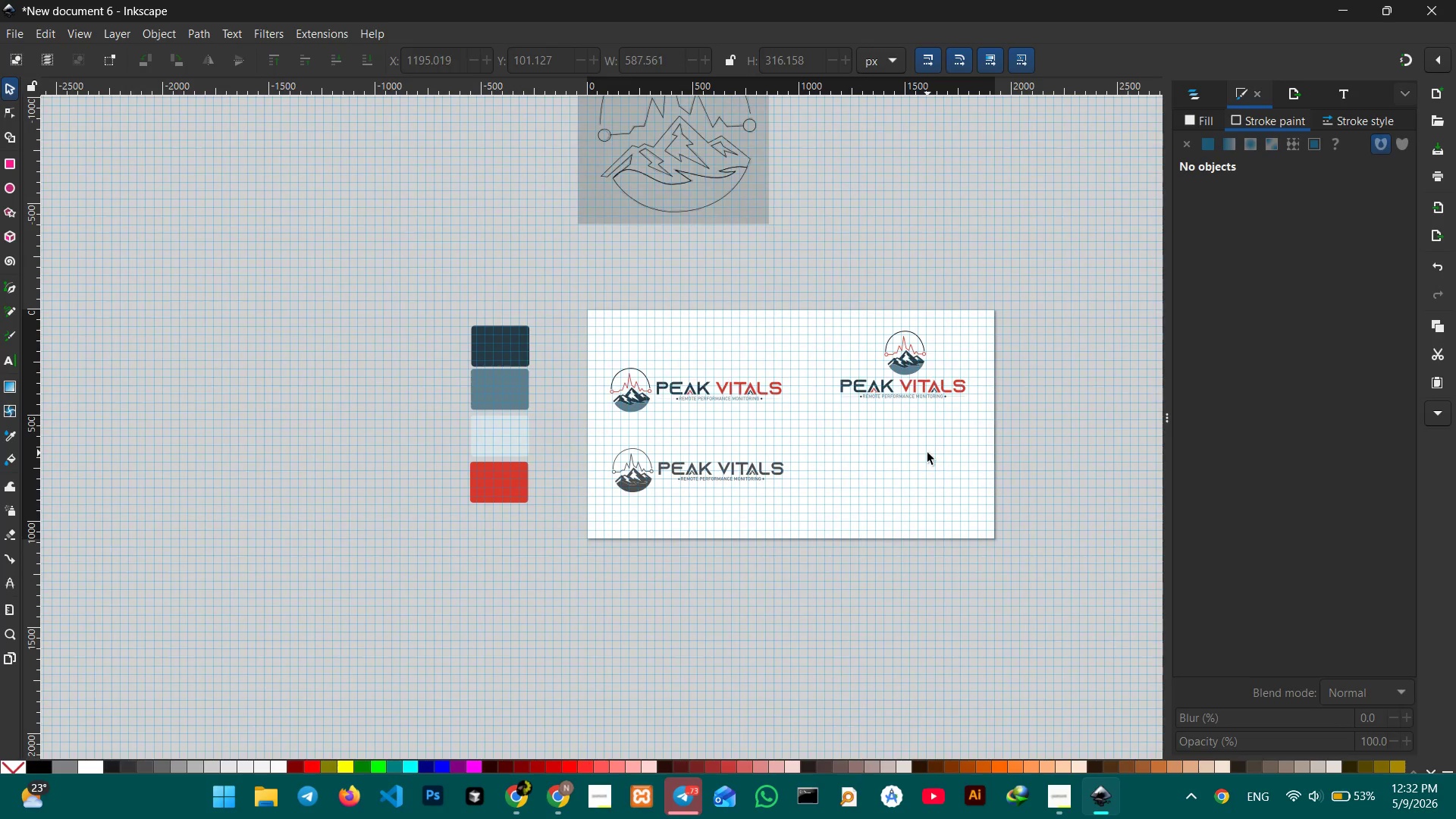 
scroll: coordinate [930, 374], scroll_direction: down, amount: 4.0
 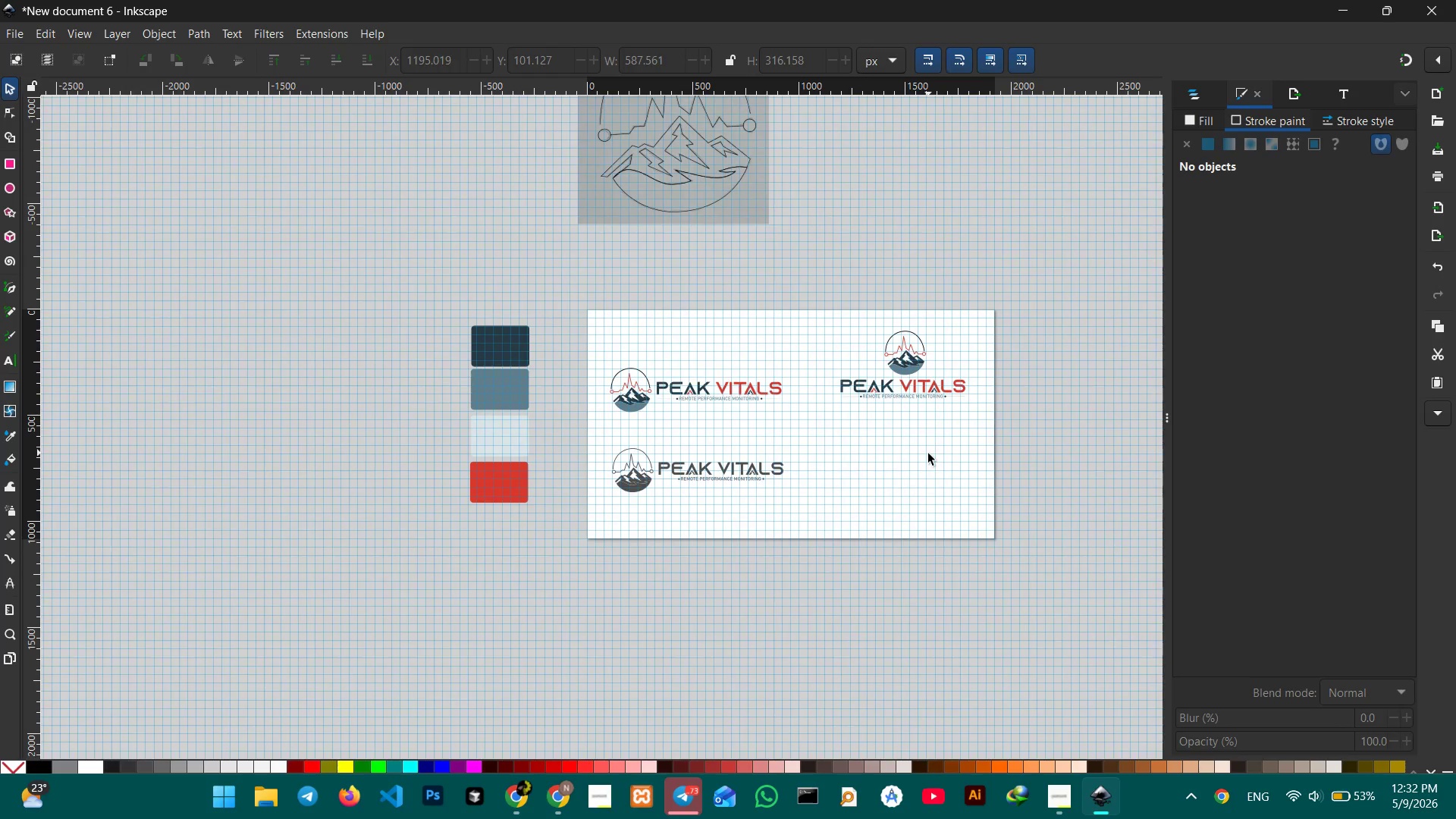 
double_click([927, 453])
 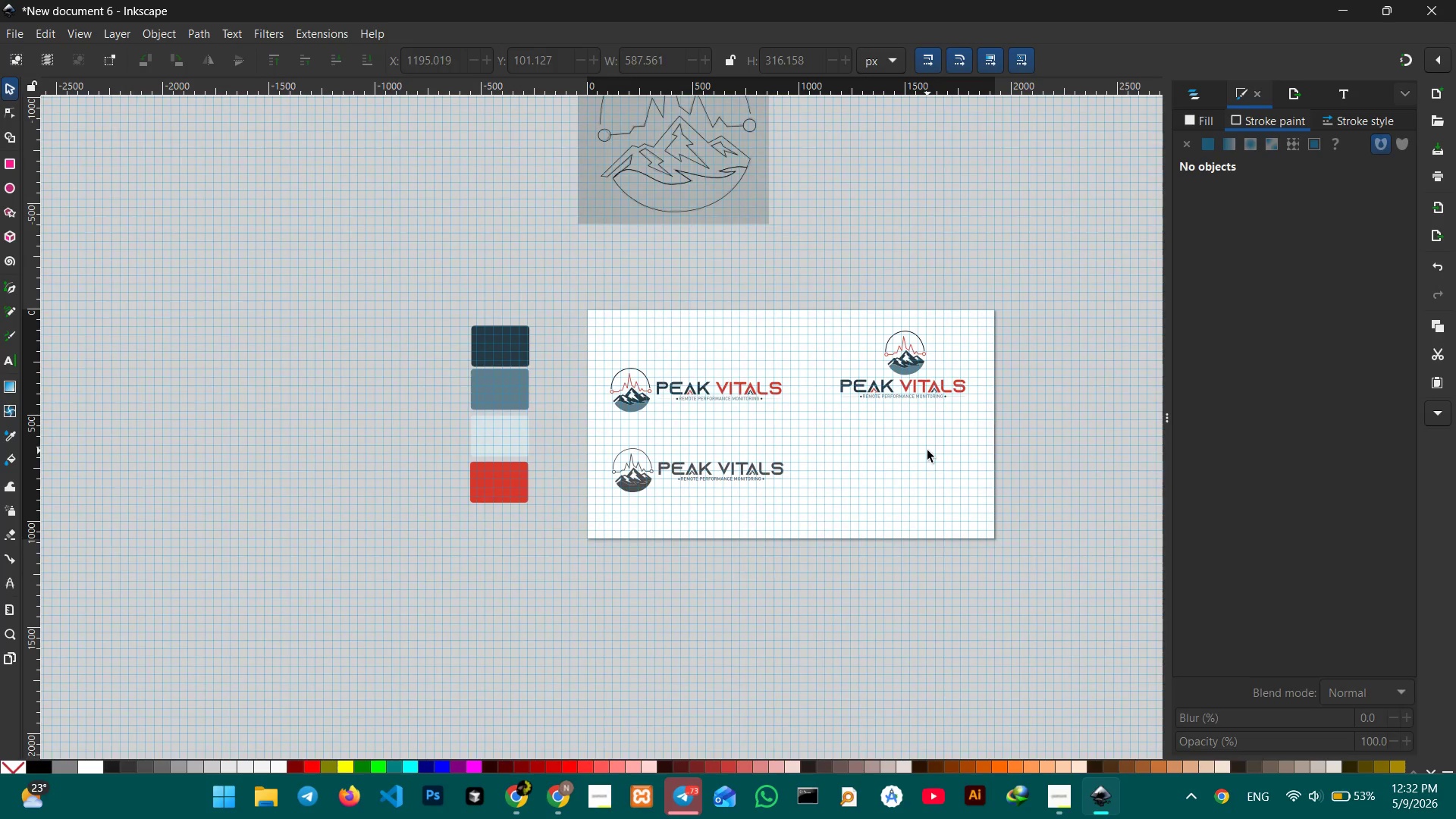 
triple_click([927, 450])
 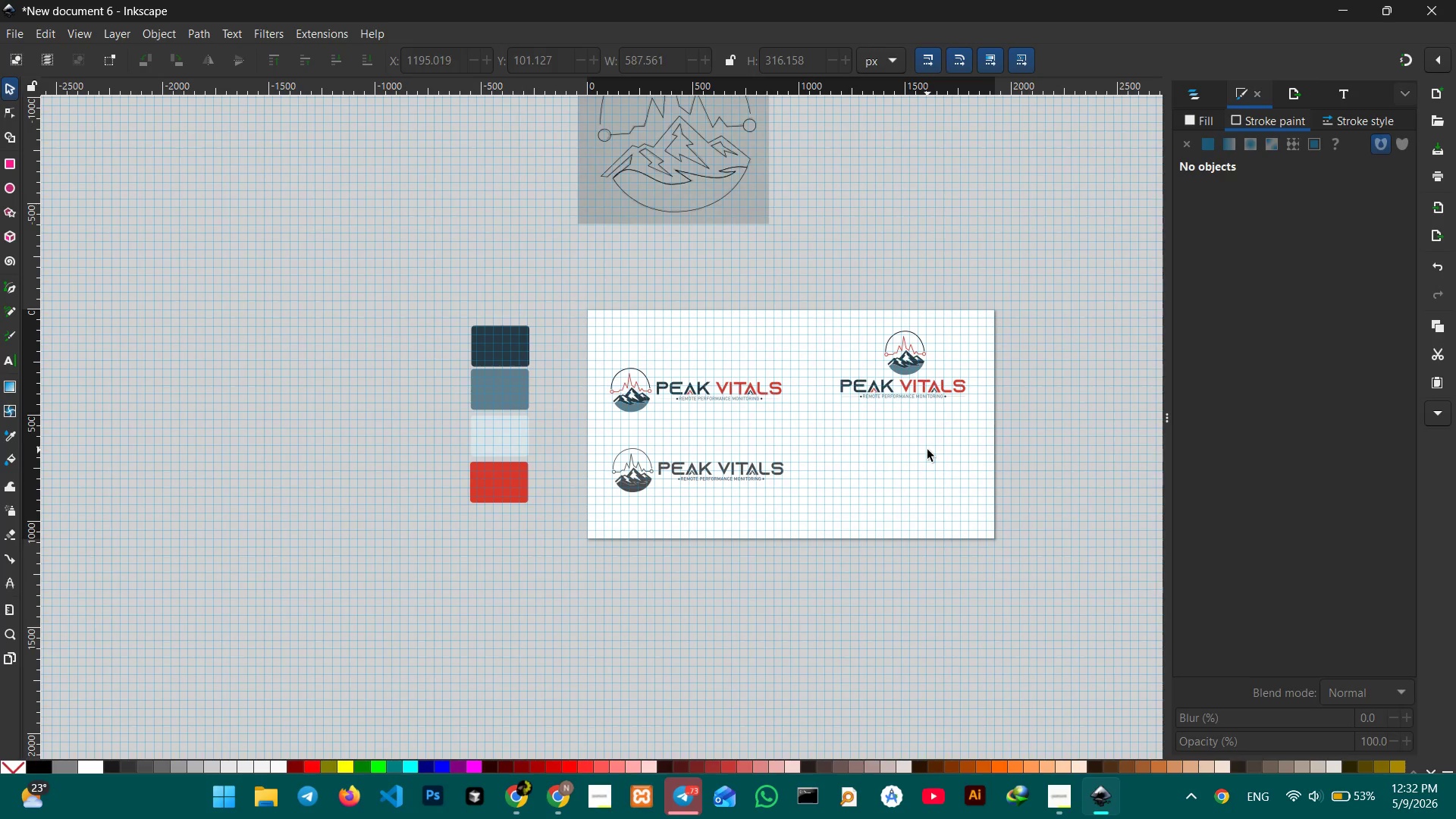 
wait(6.95)
 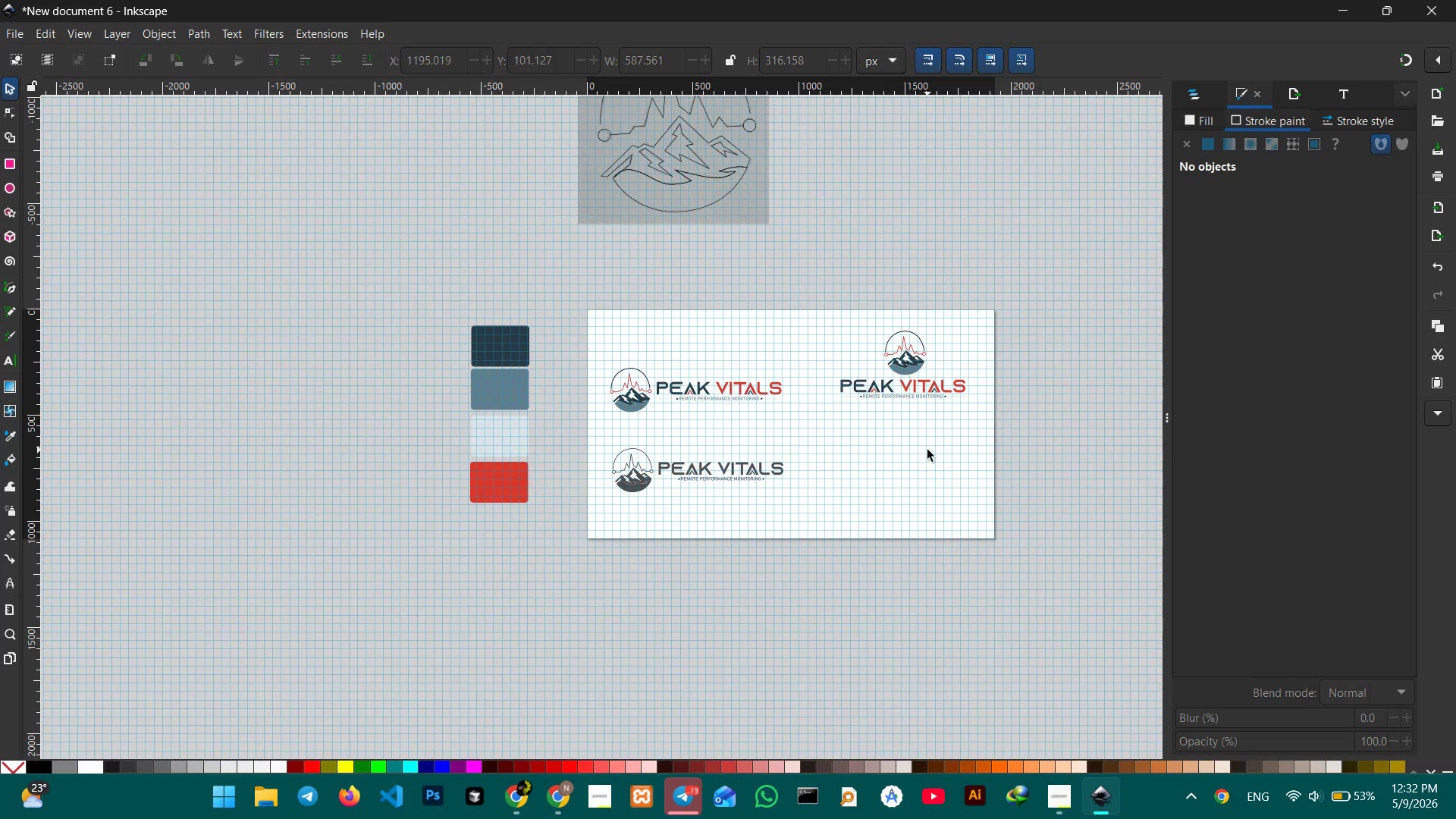 
hold_key(key=ControlLeft, duration=0.36)
scroll: coordinate [886, 430], scroll_direction: none, amount: 0.0
 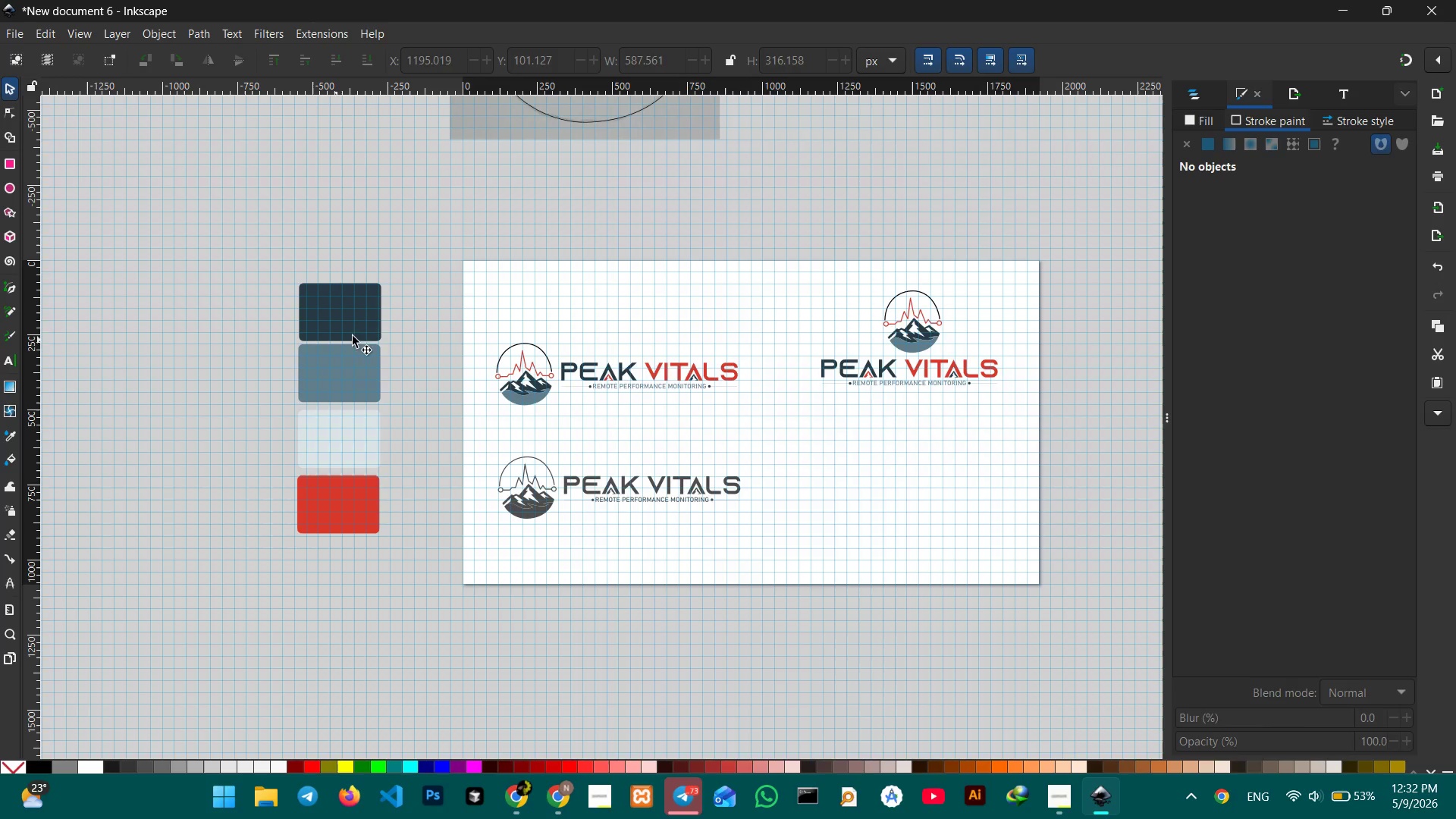 
left_click([369, 324])
 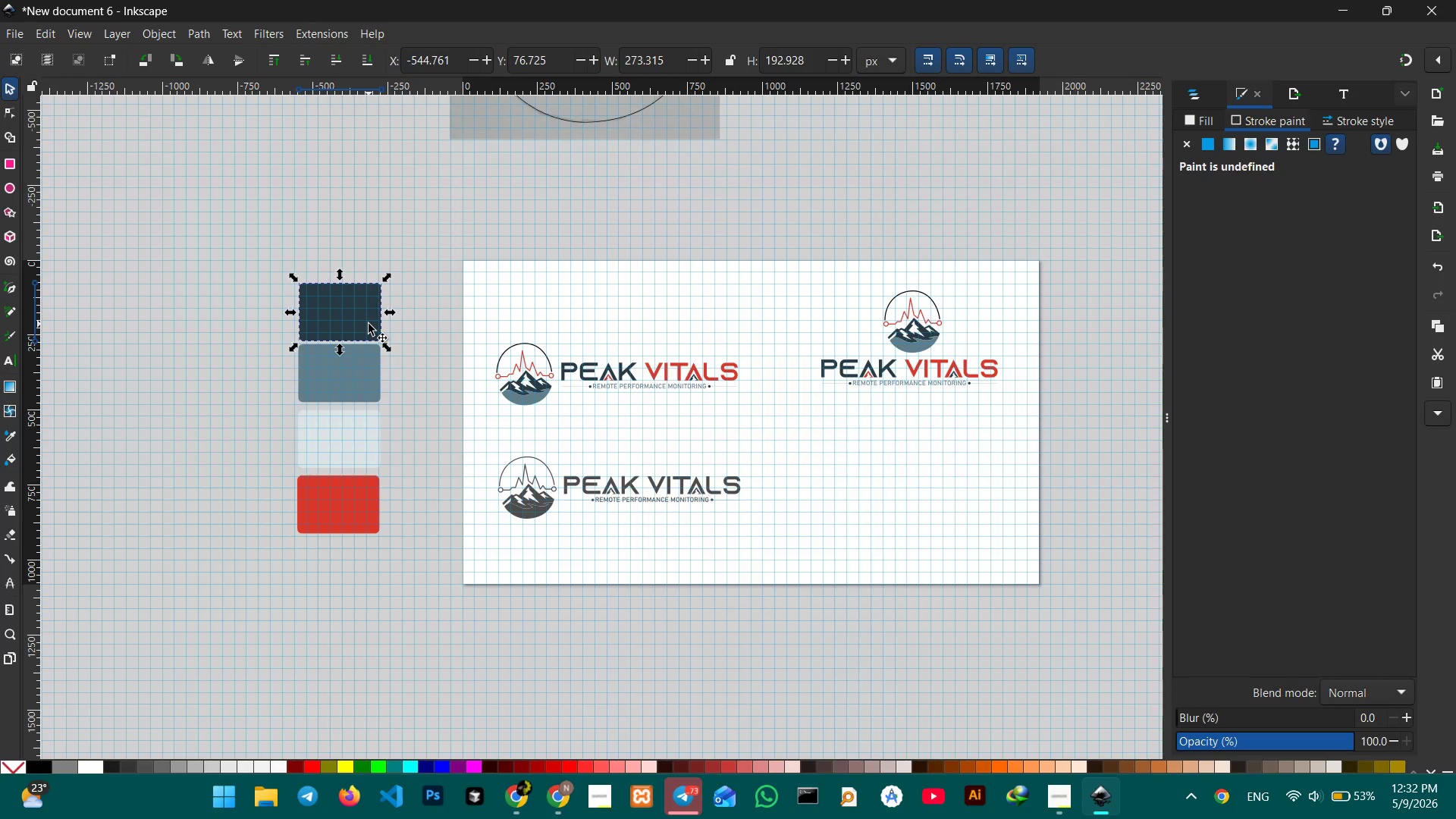 
key(Control+C)
 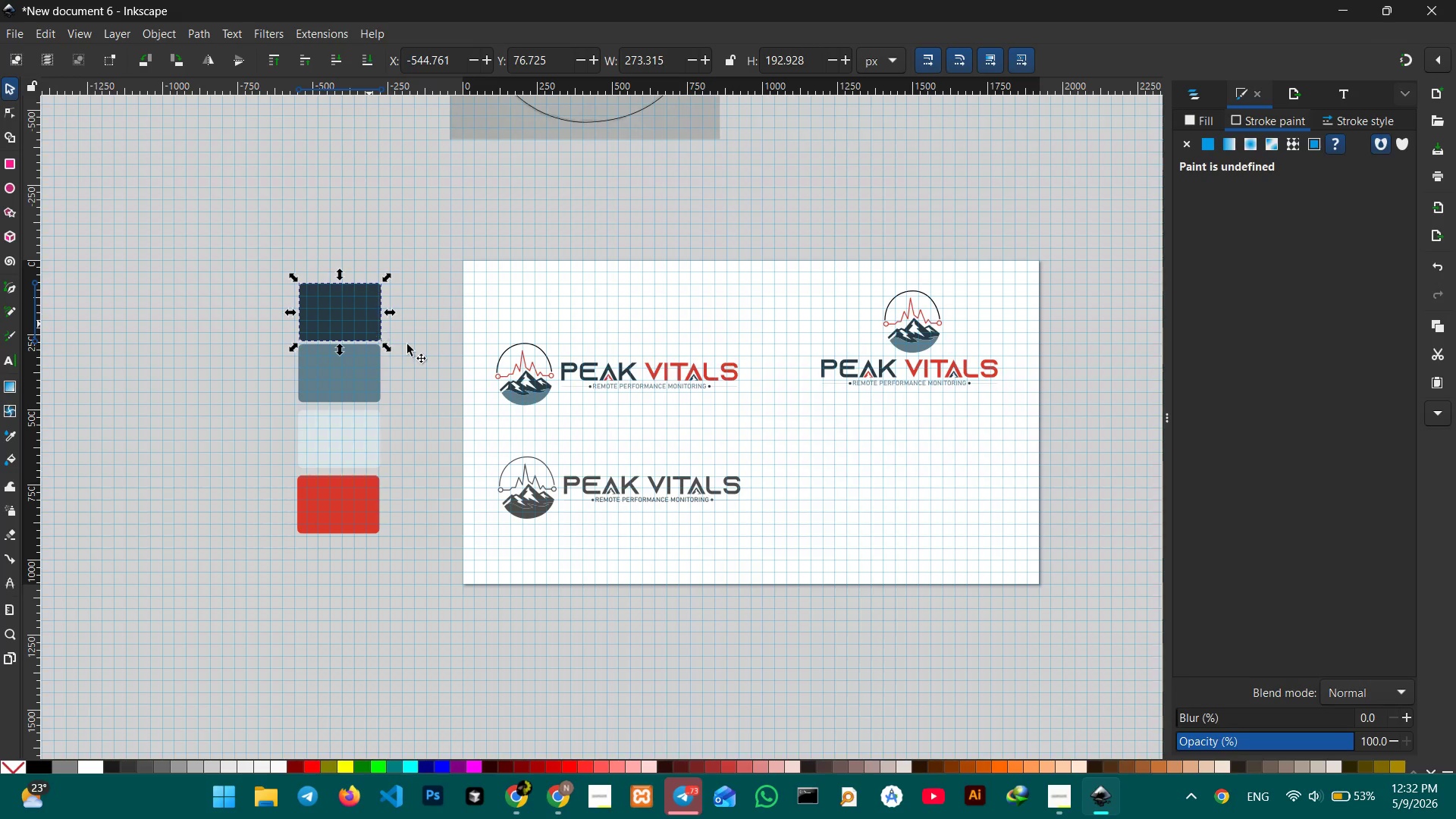 
key(Control+V)
 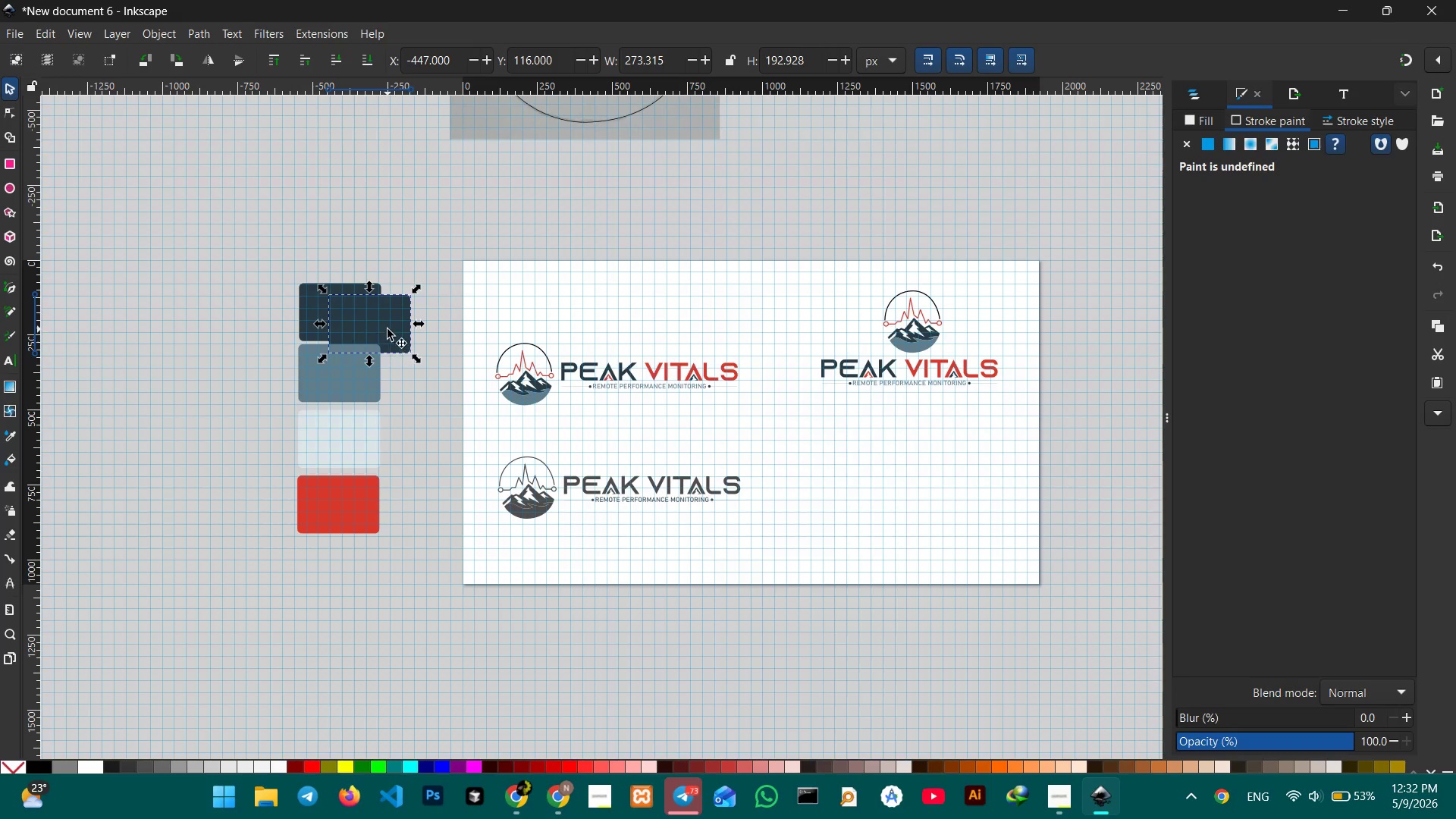 
left_click_drag(start_coordinate=[388, 329], to_coordinate=[841, 544])
 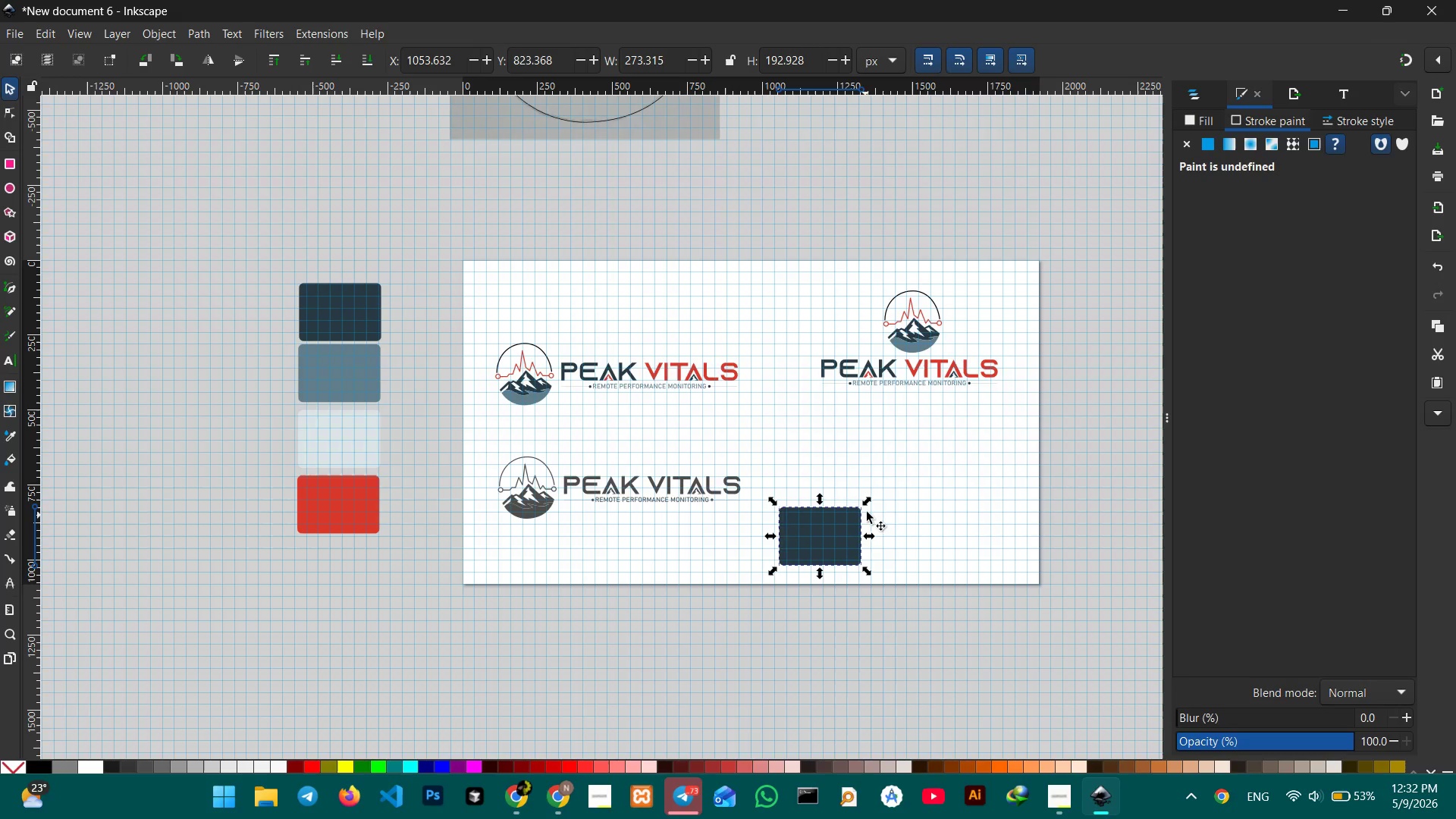 
hold_key(key=ControlLeft, duration=1.64)
left_click_drag(start_coordinate=[868, 500], to_coordinate=[893, 463])
 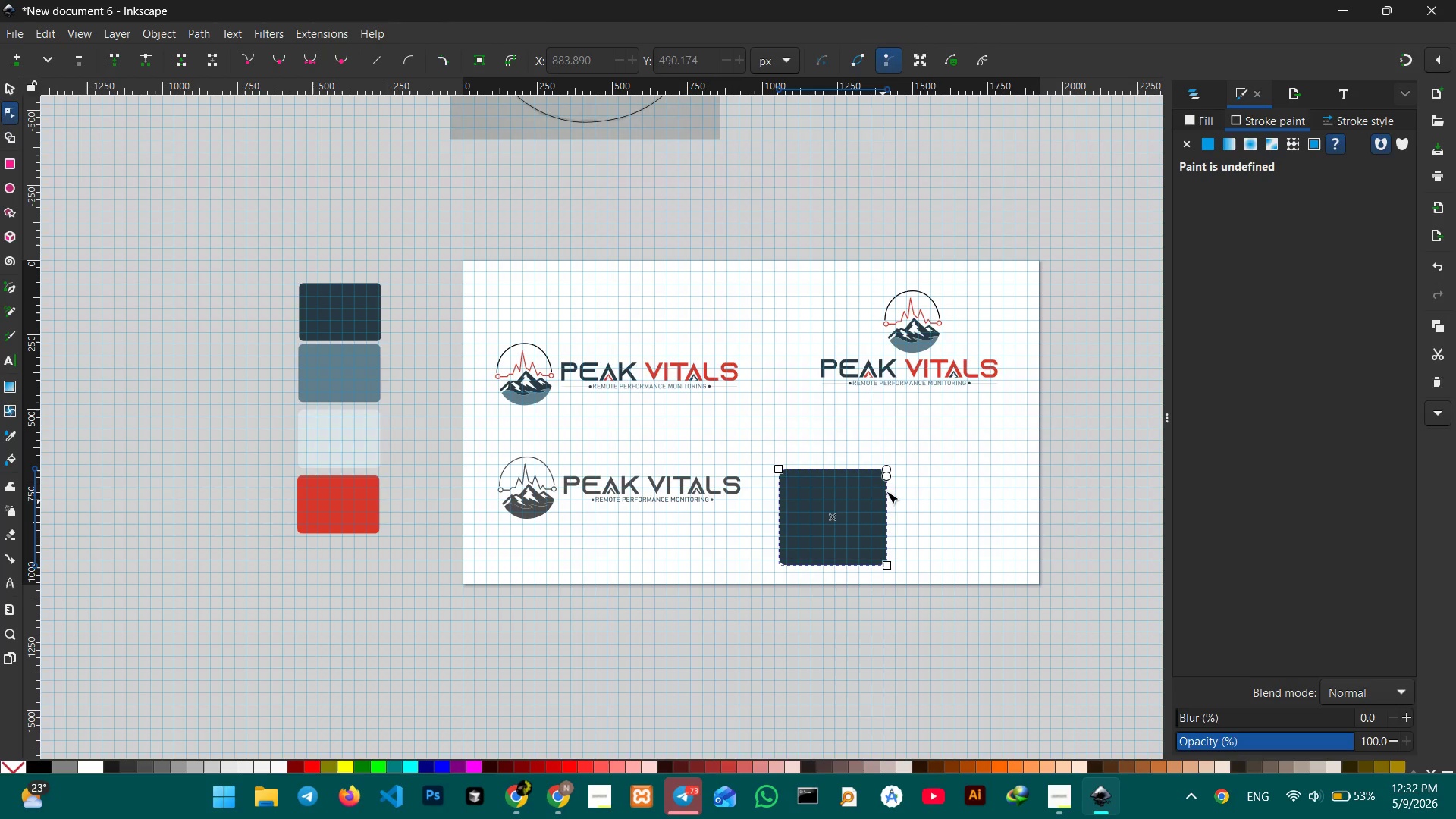 
left_click_drag(start_coordinate=[890, 480], to_coordinate=[892, 493])
 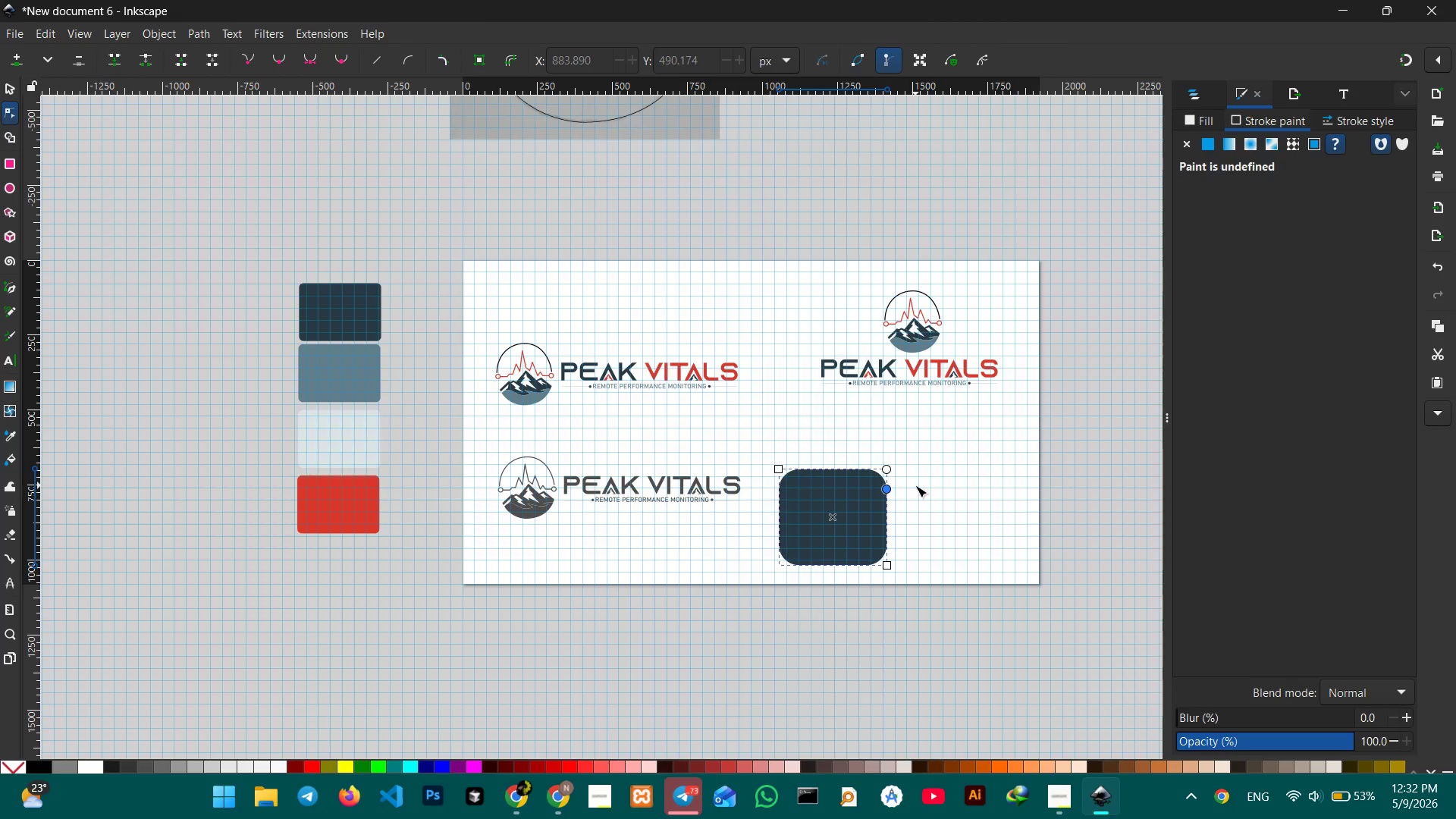 
left_click([915, 485])
 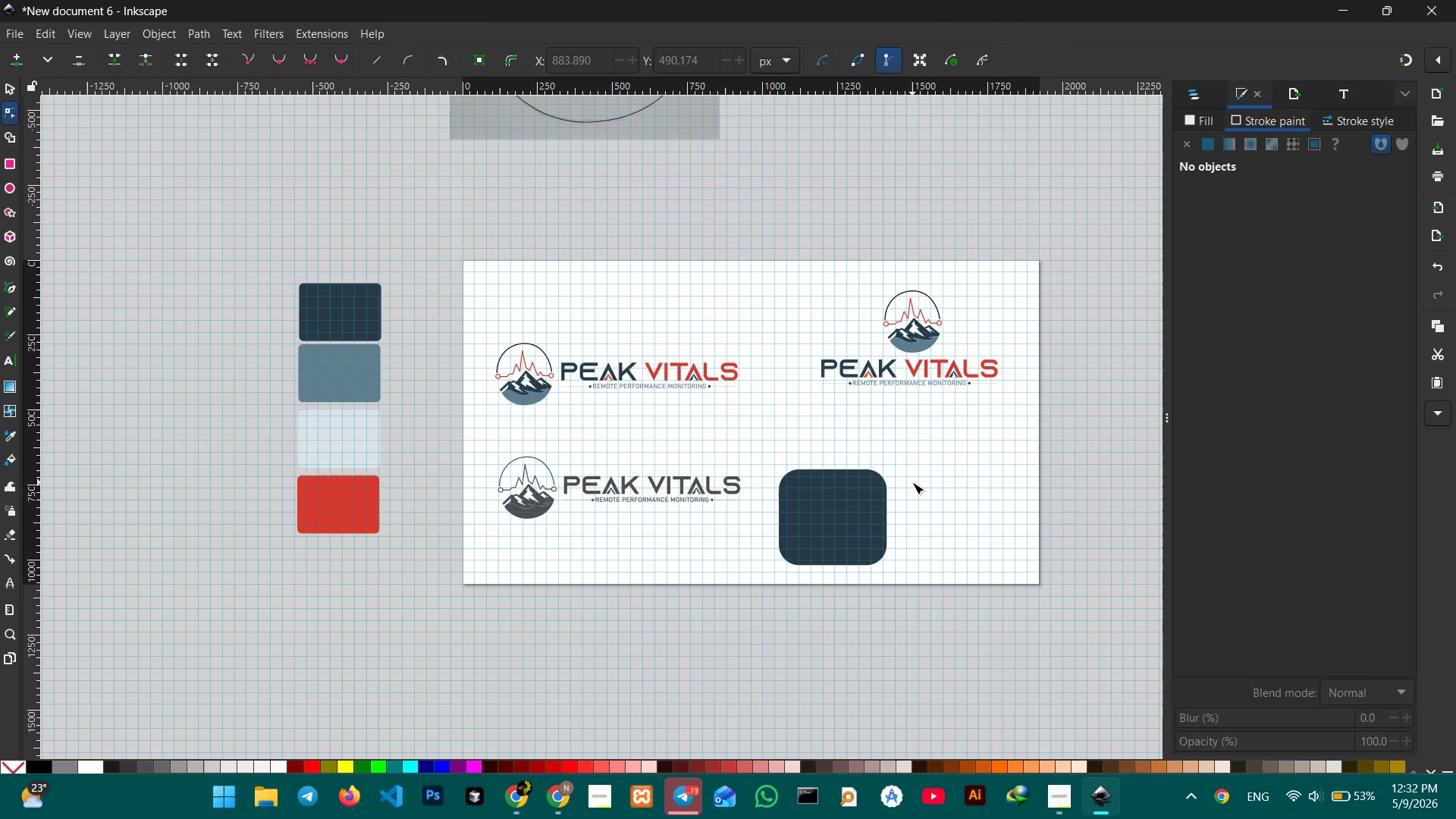 
double_click([912, 482])
 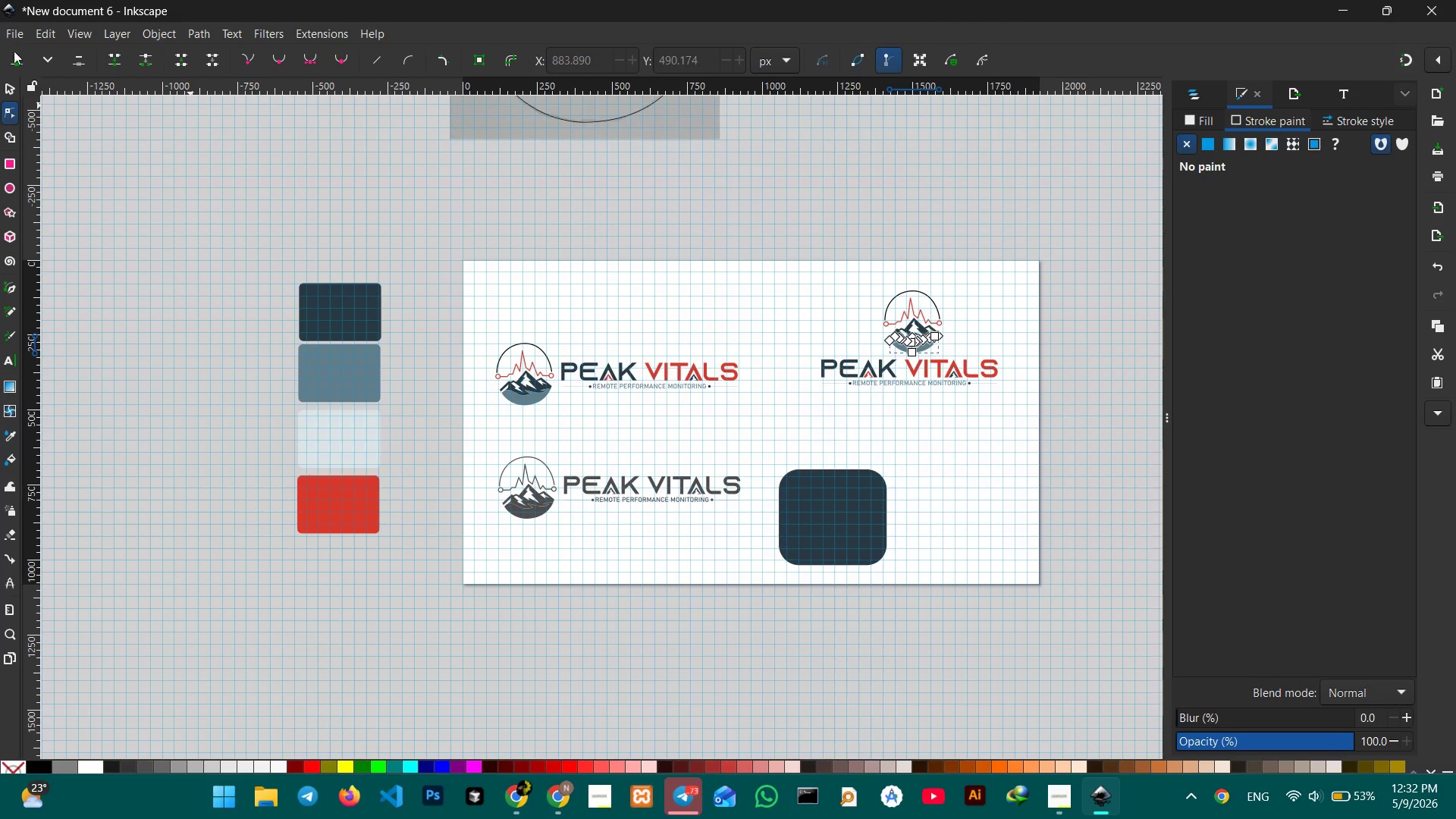 
left_click([14, 88])
 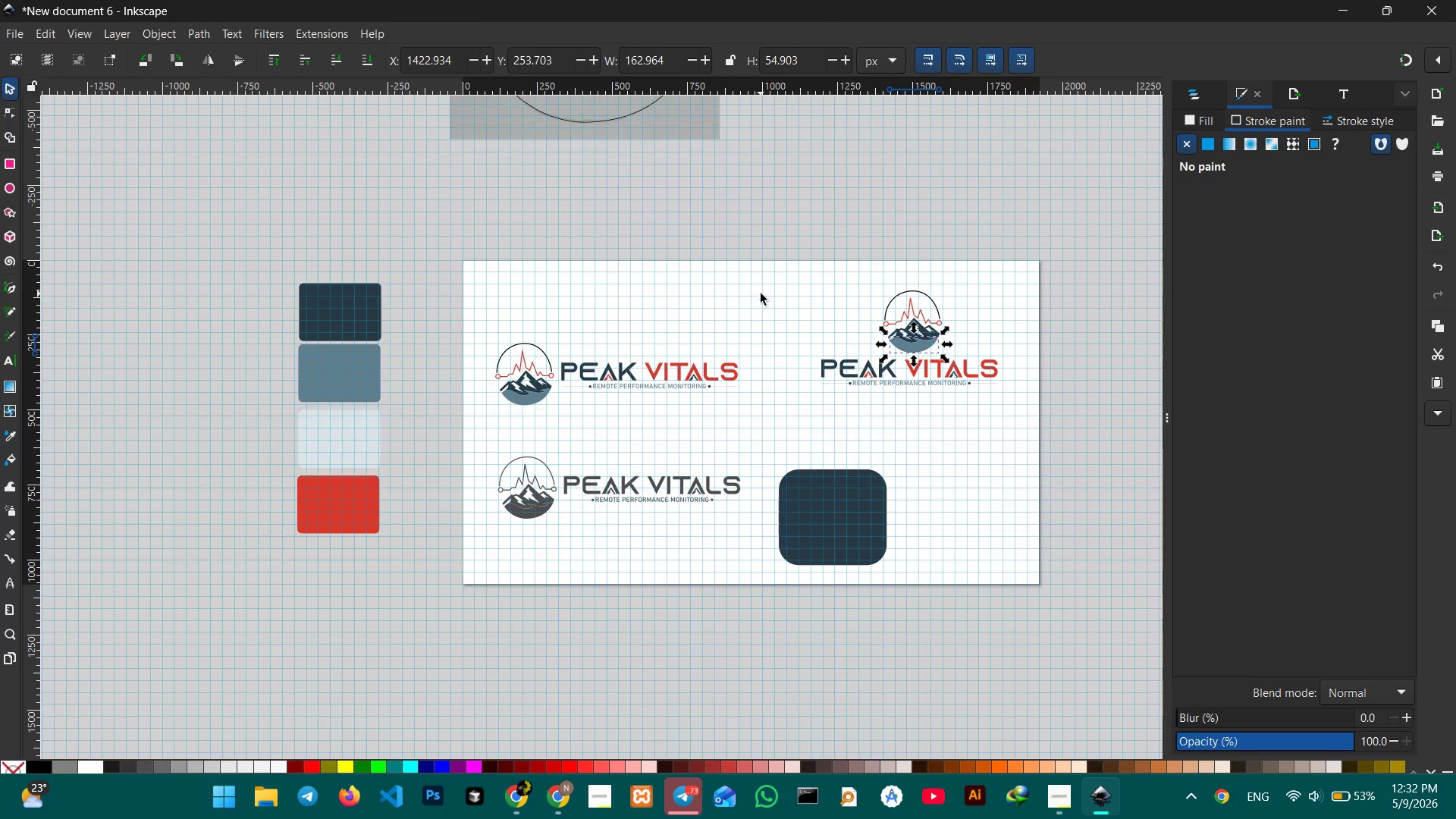 
double_click([761, 293])
 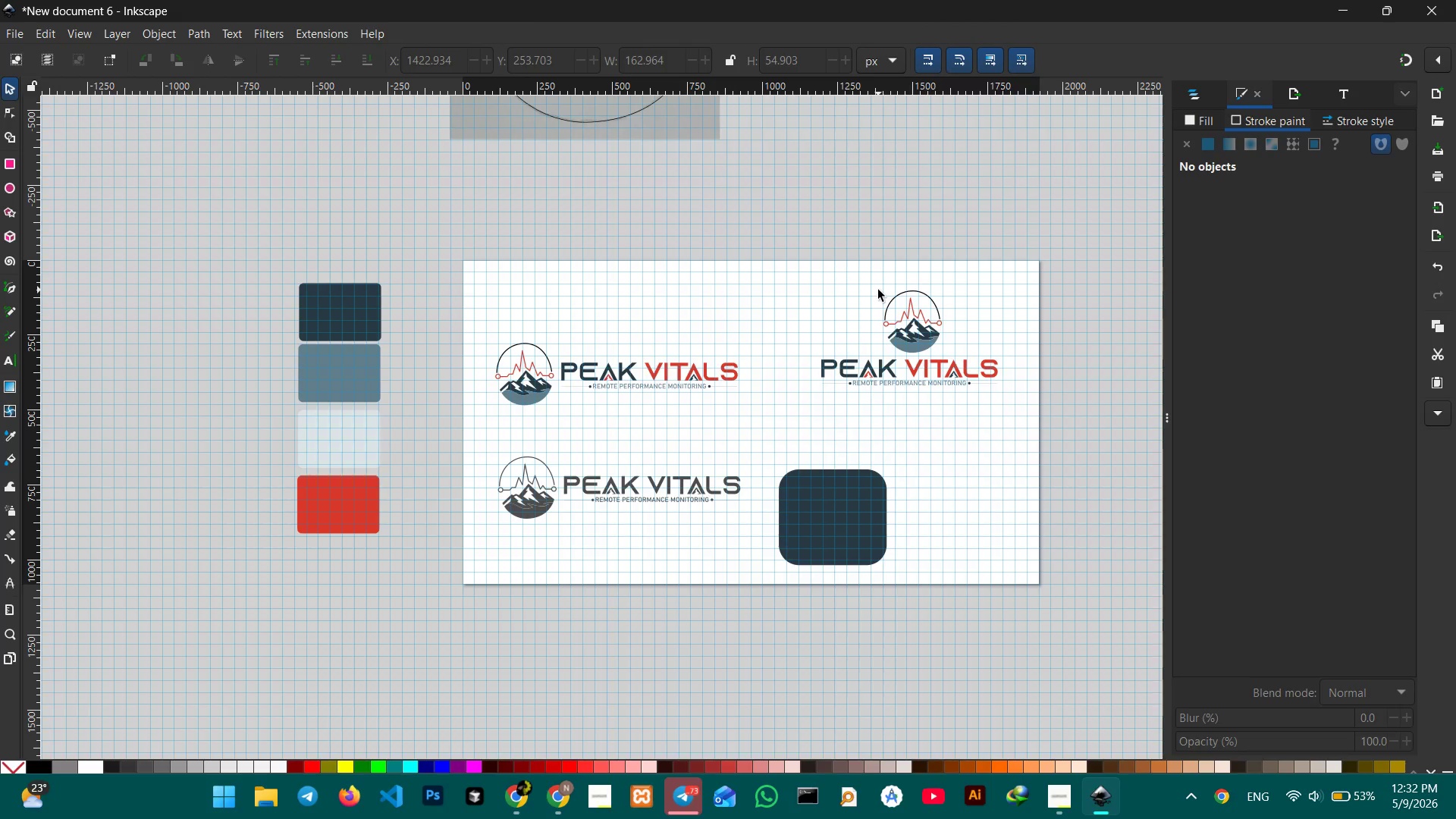 
left_click_drag(start_coordinate=[878, 290], to_coordinate=[946, 348])
 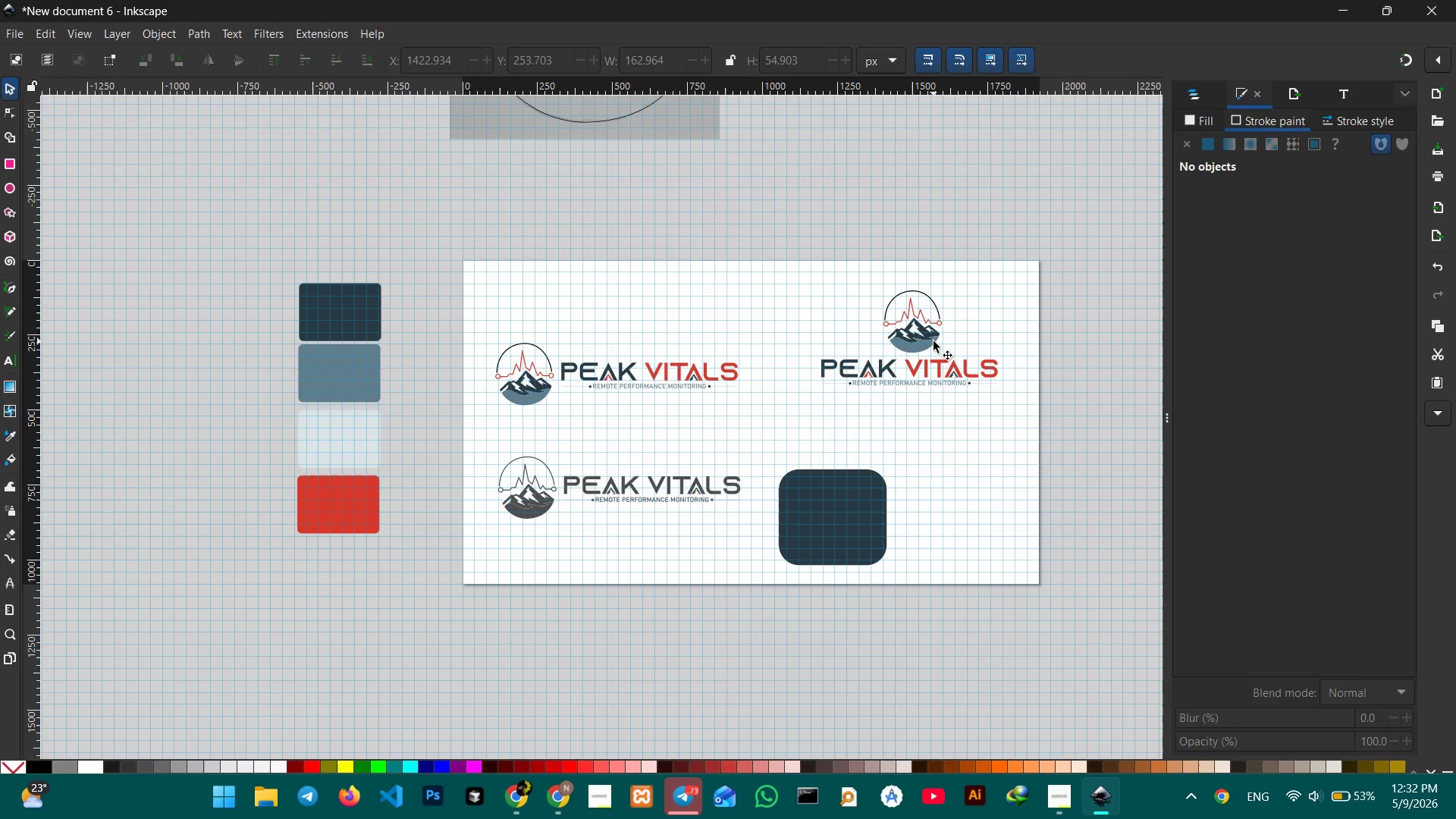 
left_click([934, 341])
 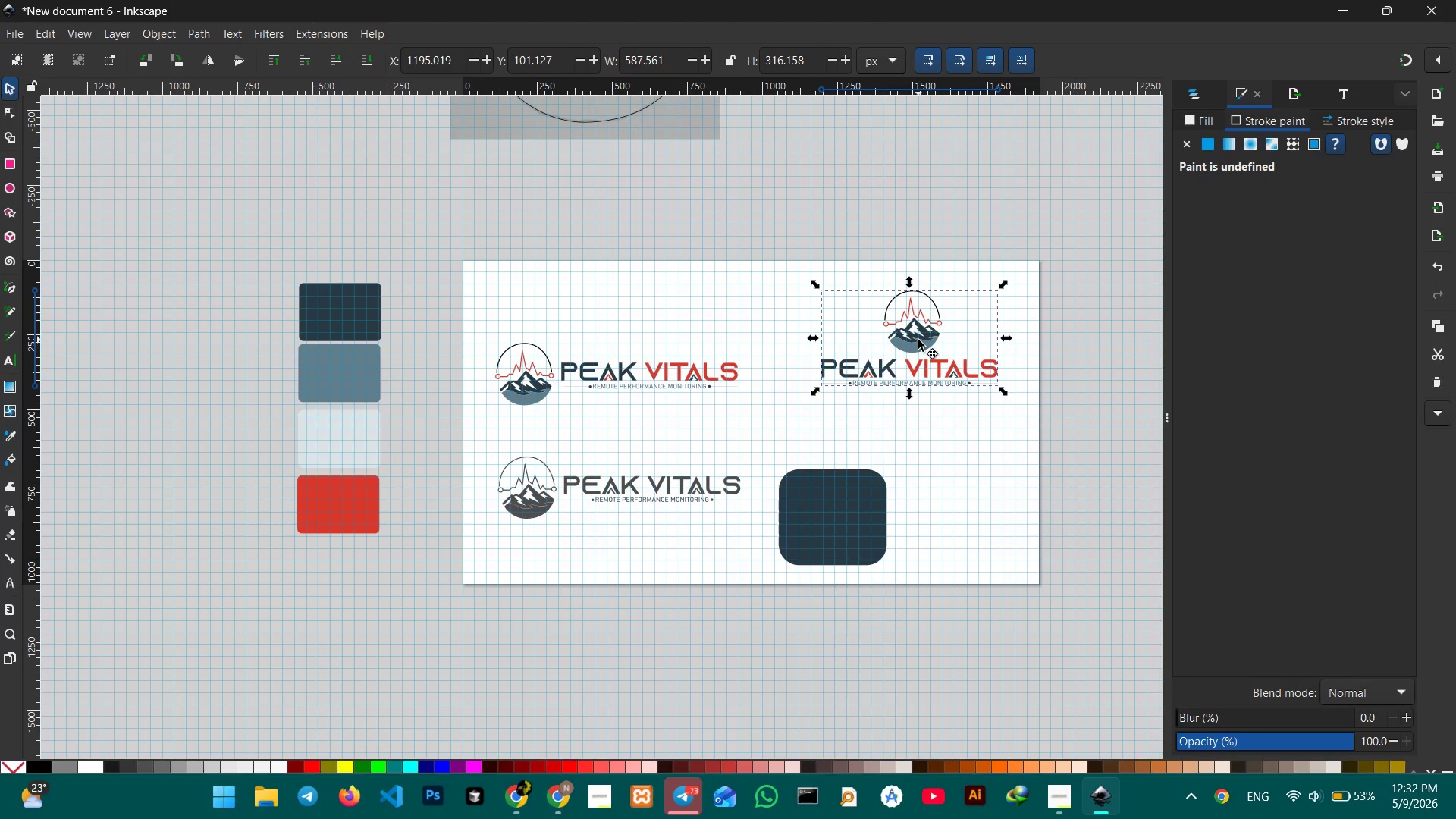 
double_click([918, 340])
 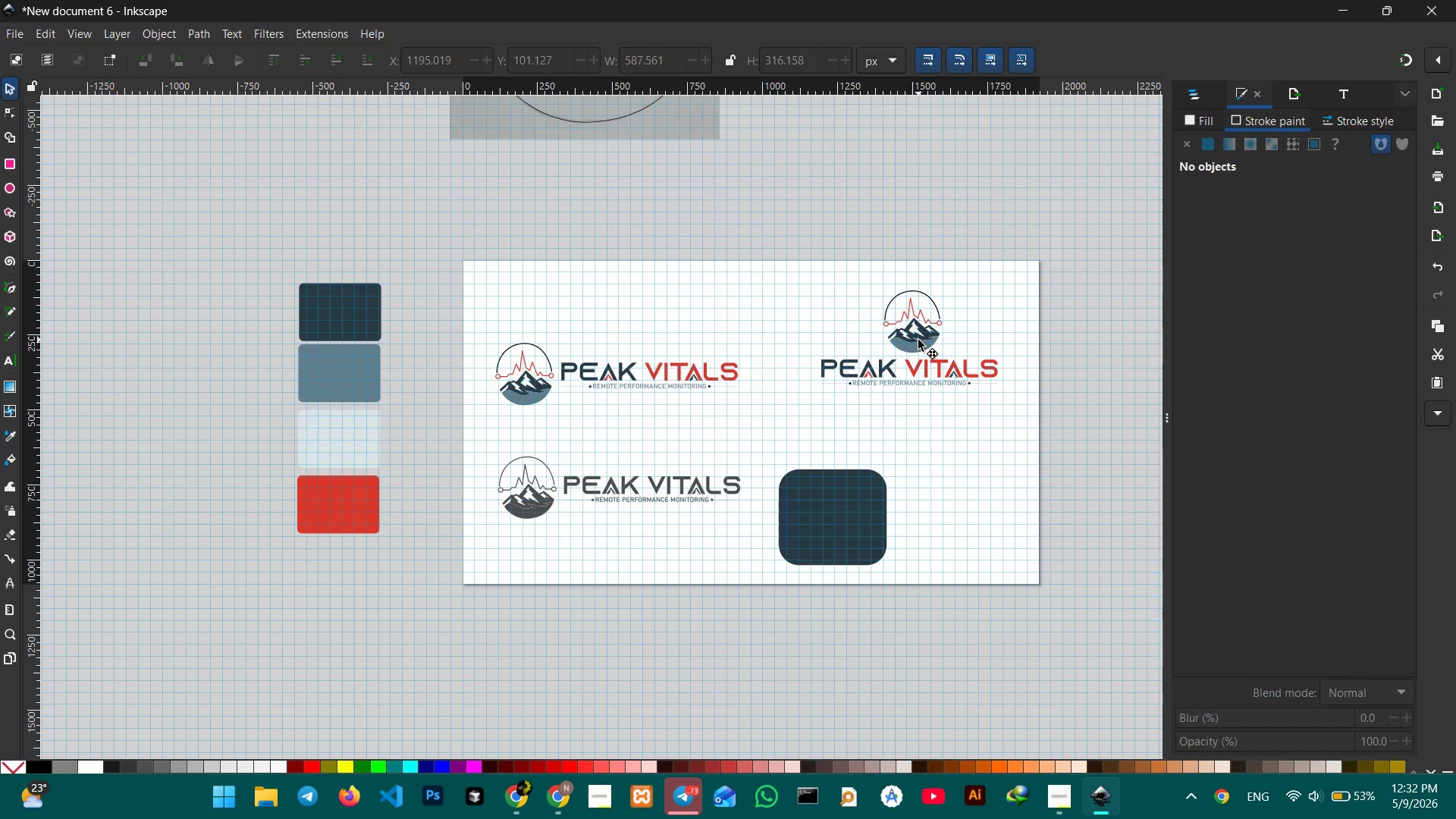 
triple_click([918, 340])
 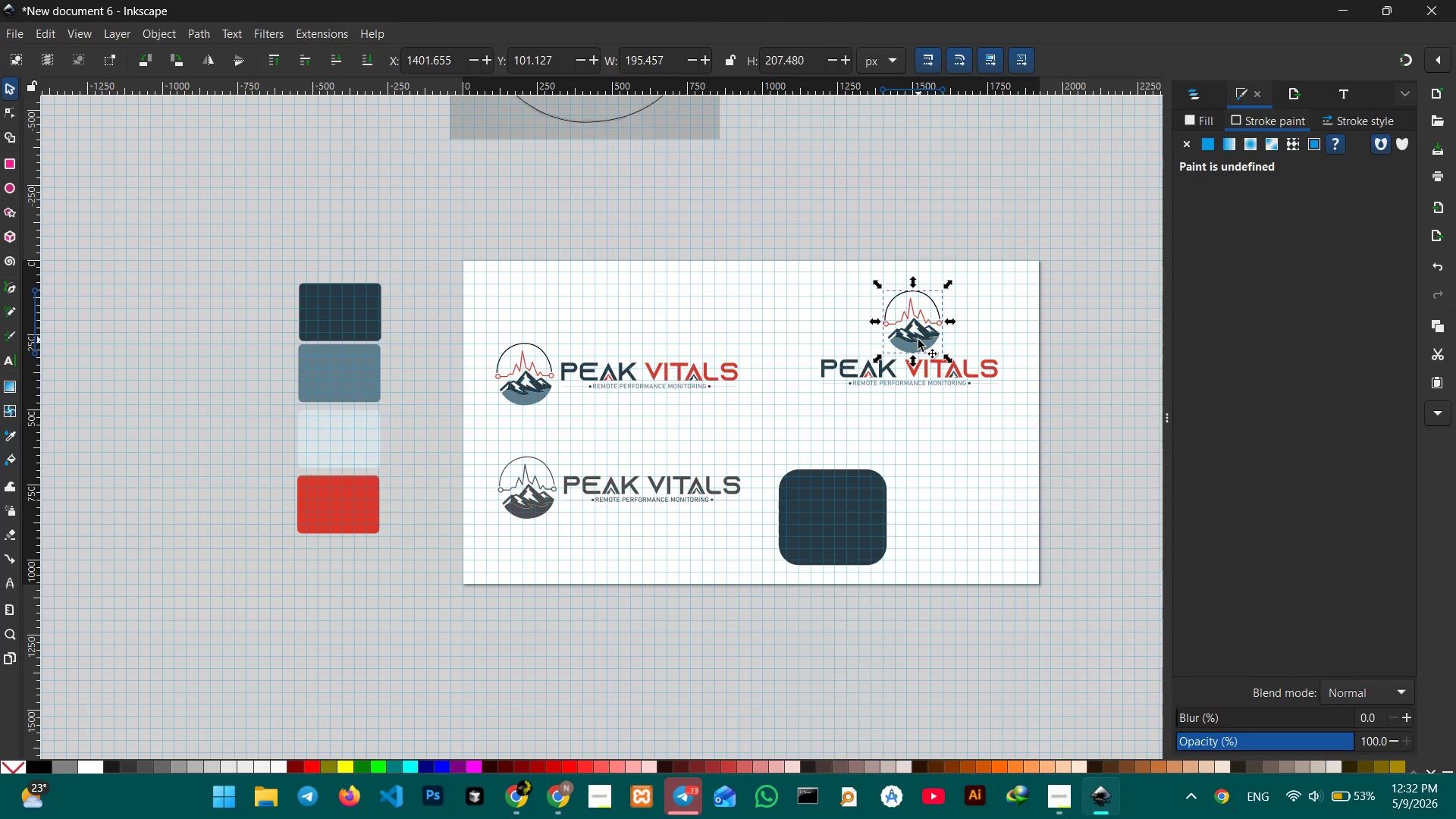 
key(Control+C)
 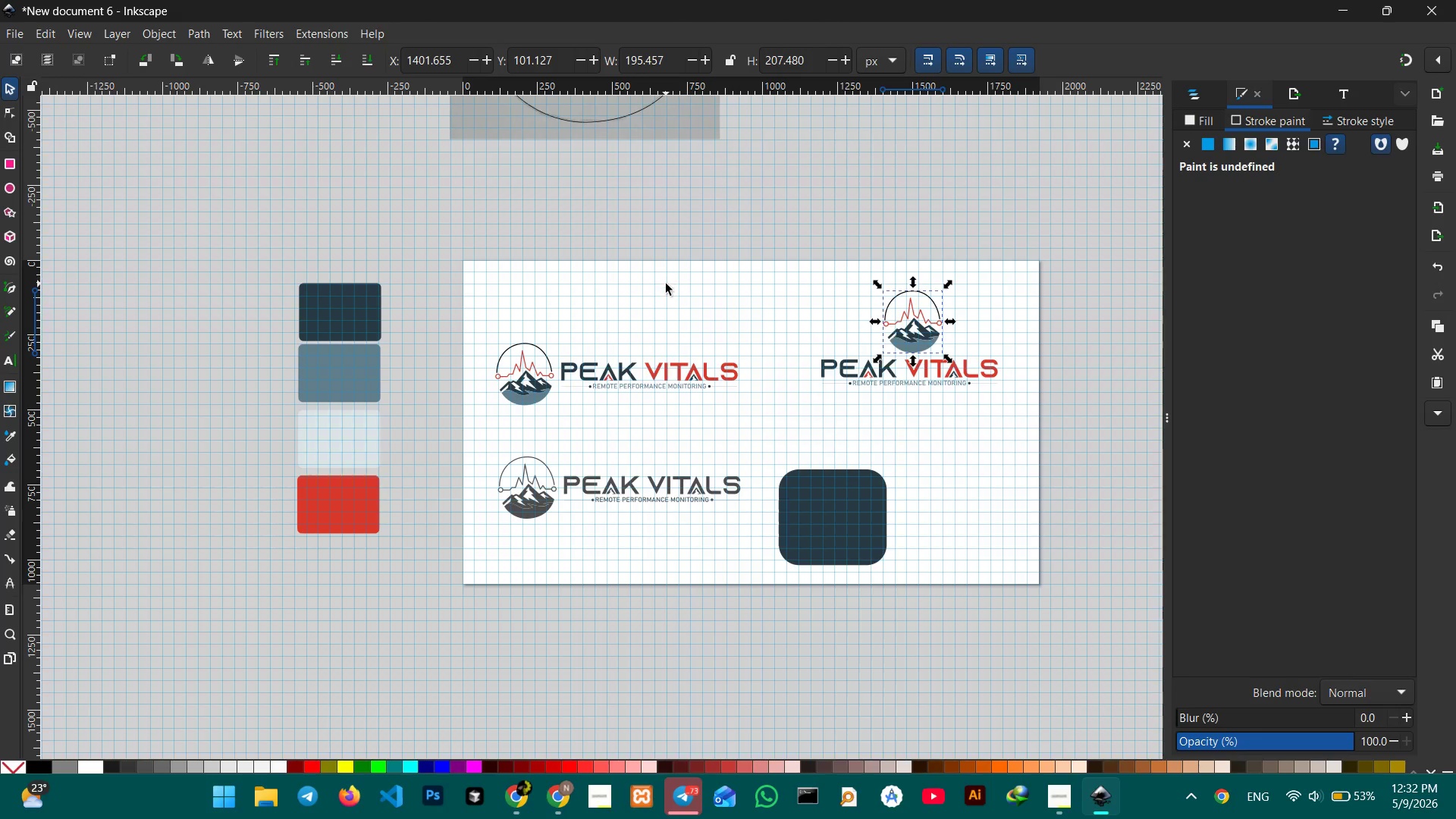 
double_click([666, 284])
 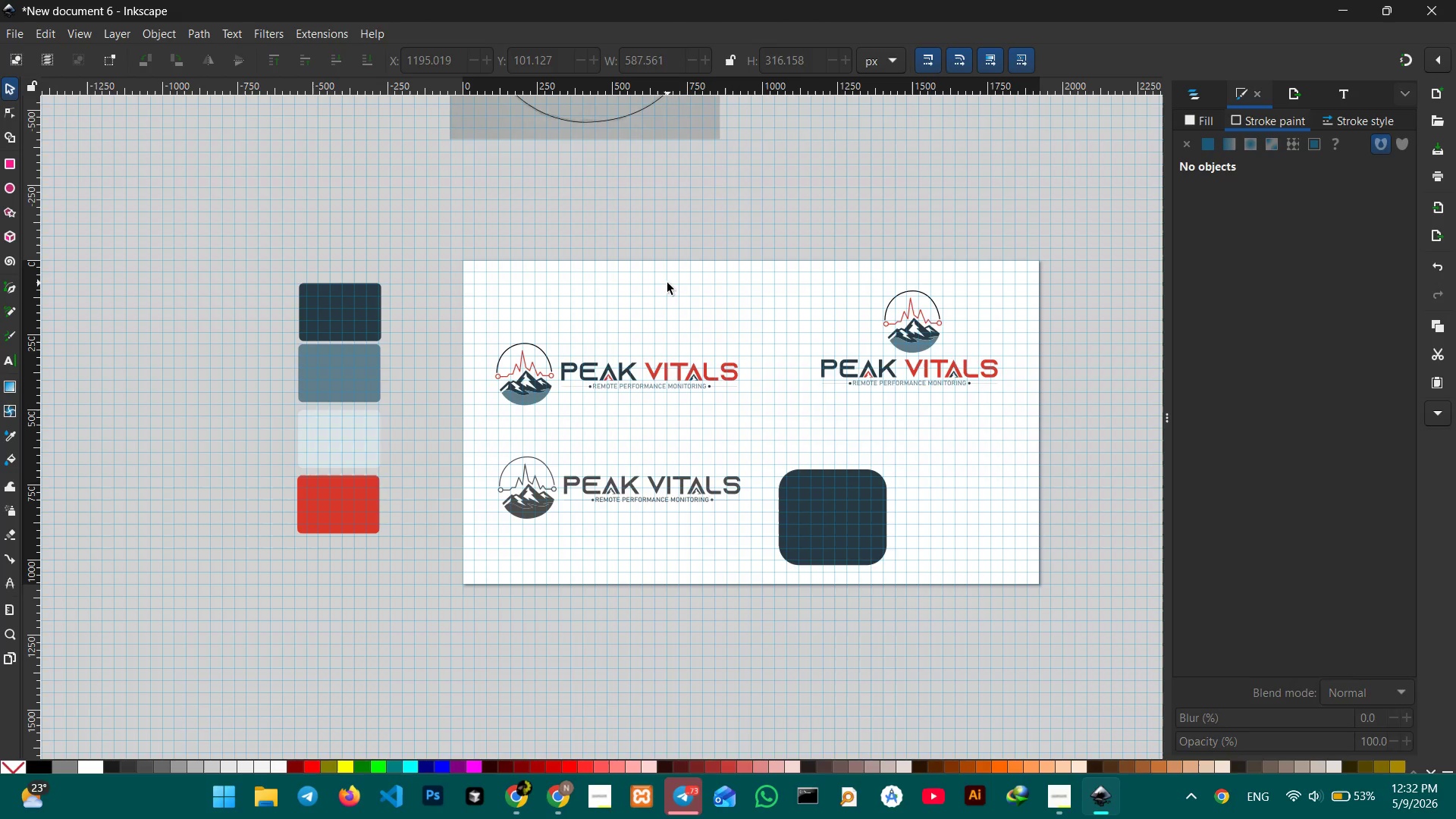 
triple_click([667, 283])
 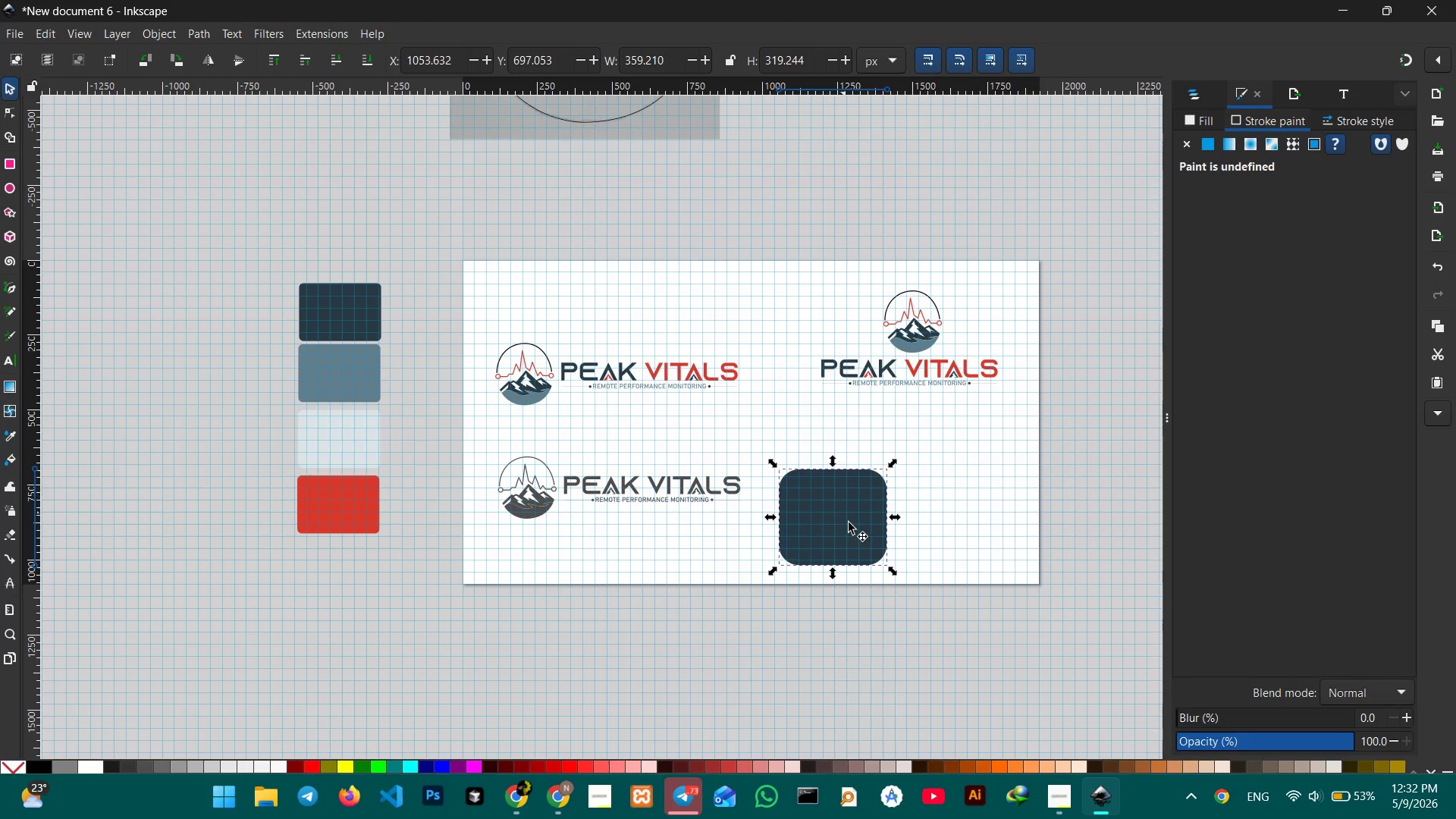 
hold_key(key=Space, duration=1.23)
 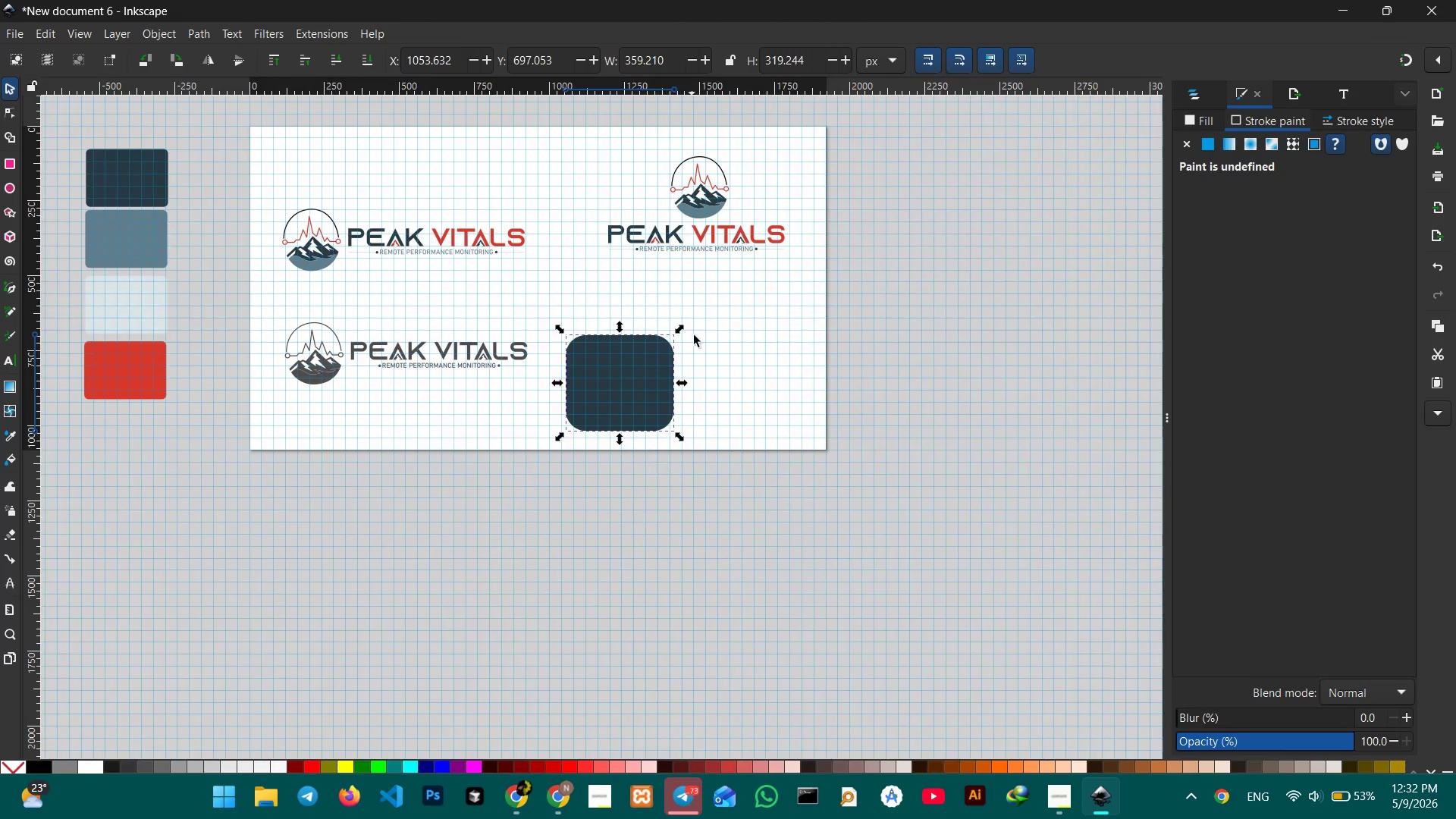 
left_click_drag(start_coordinate=[889, 578], to_coordinate=[670, 463])
 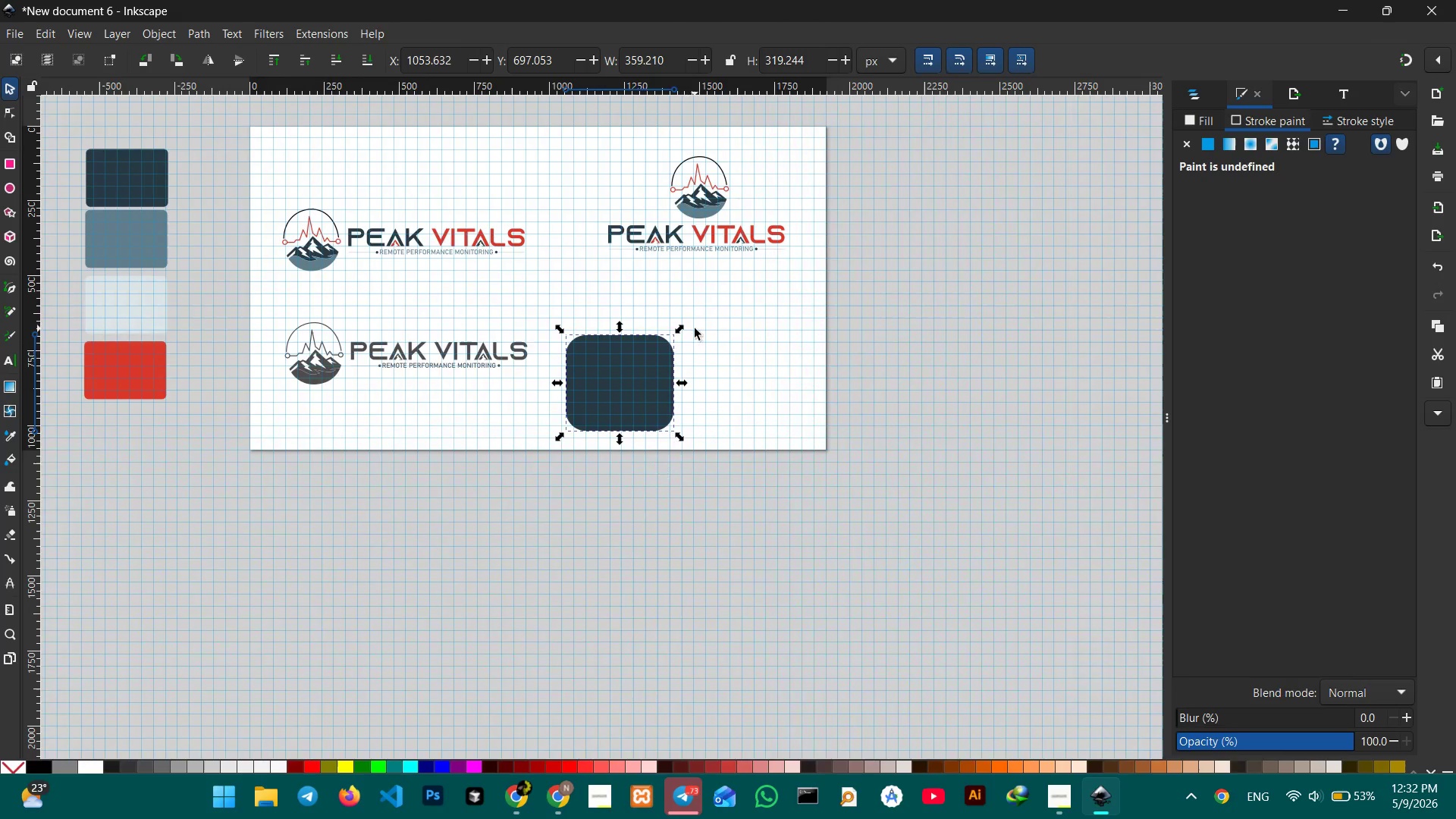 
key(Control+V)
 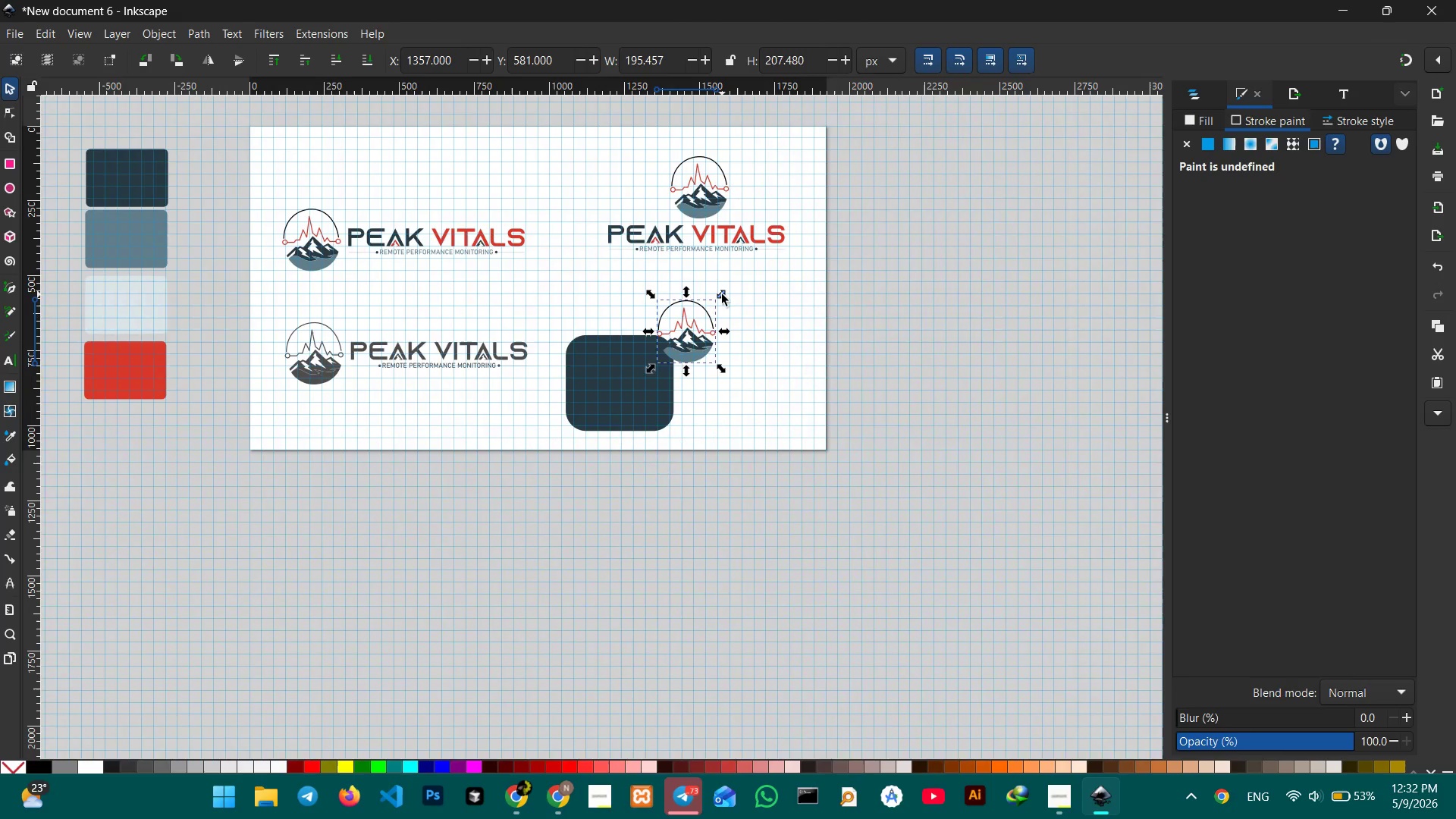 
hold_key(key=ControlLeft, duration=1.66)
left_click_drag(start_coordinate=[722, 294], to_coordinate=[740, 287])
 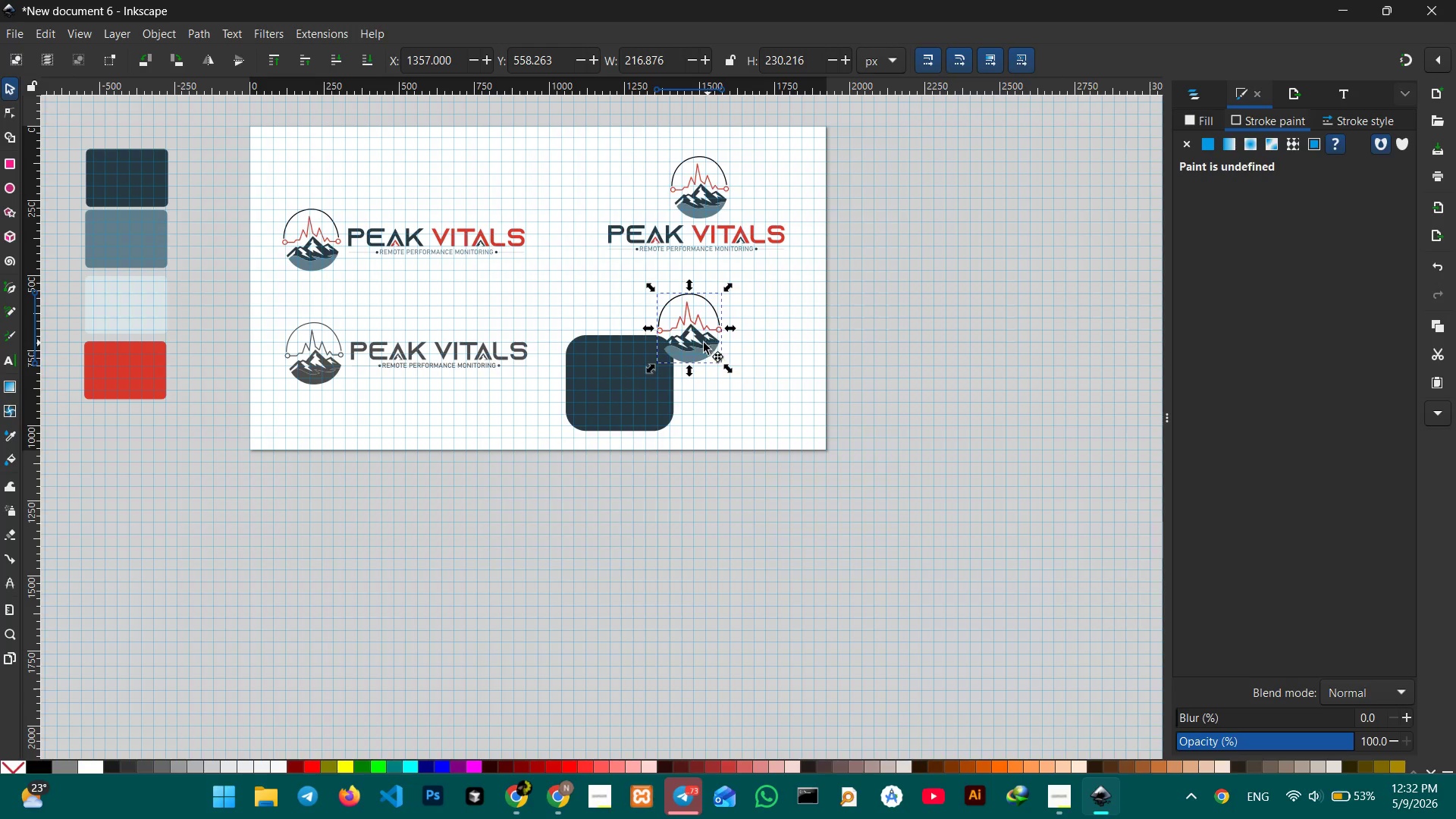 
left_click_drag(start_coordinate=[708, 343], to_coordinate=[637, 398])
 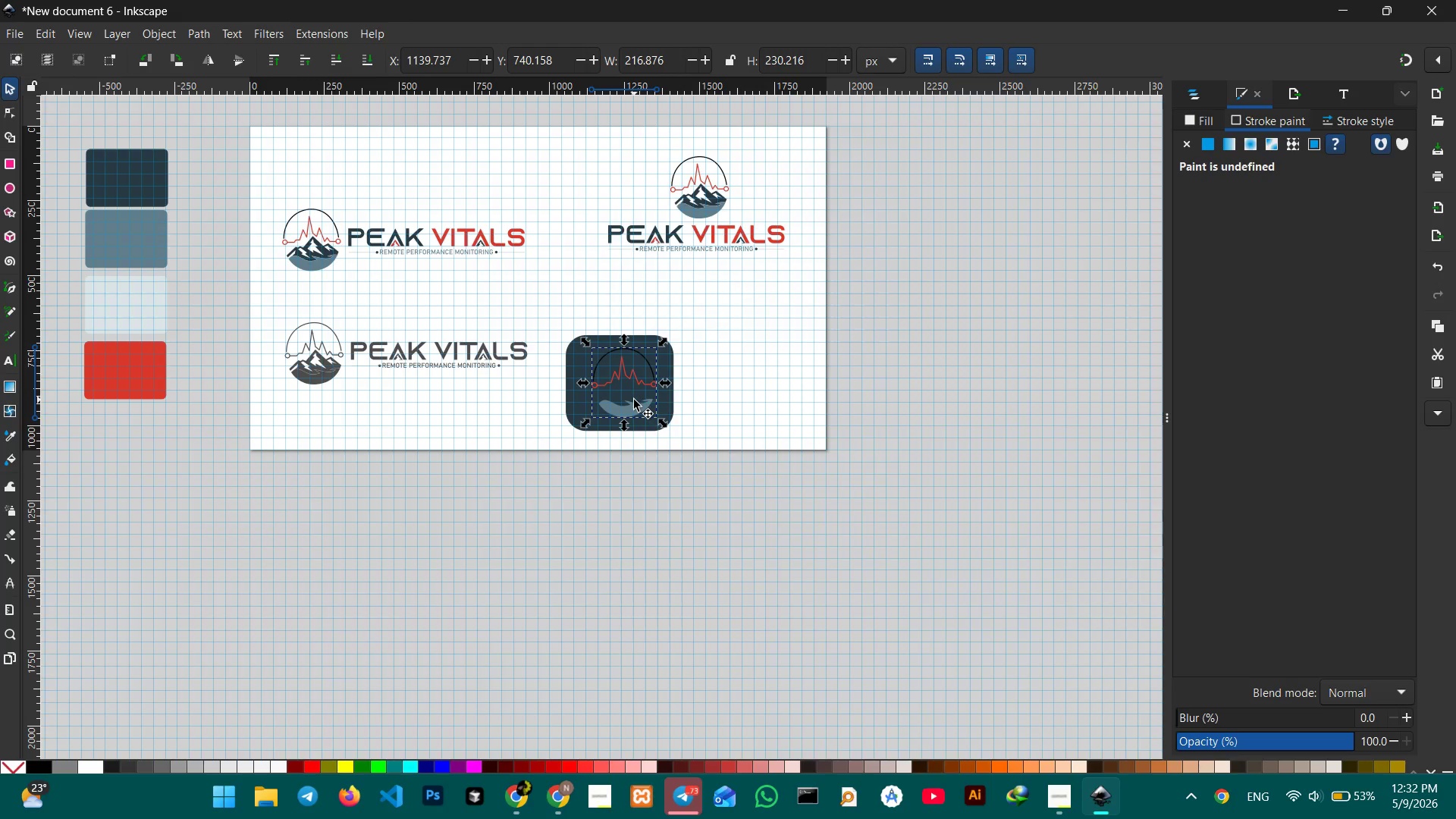 
key(Control+ControlLeft)
 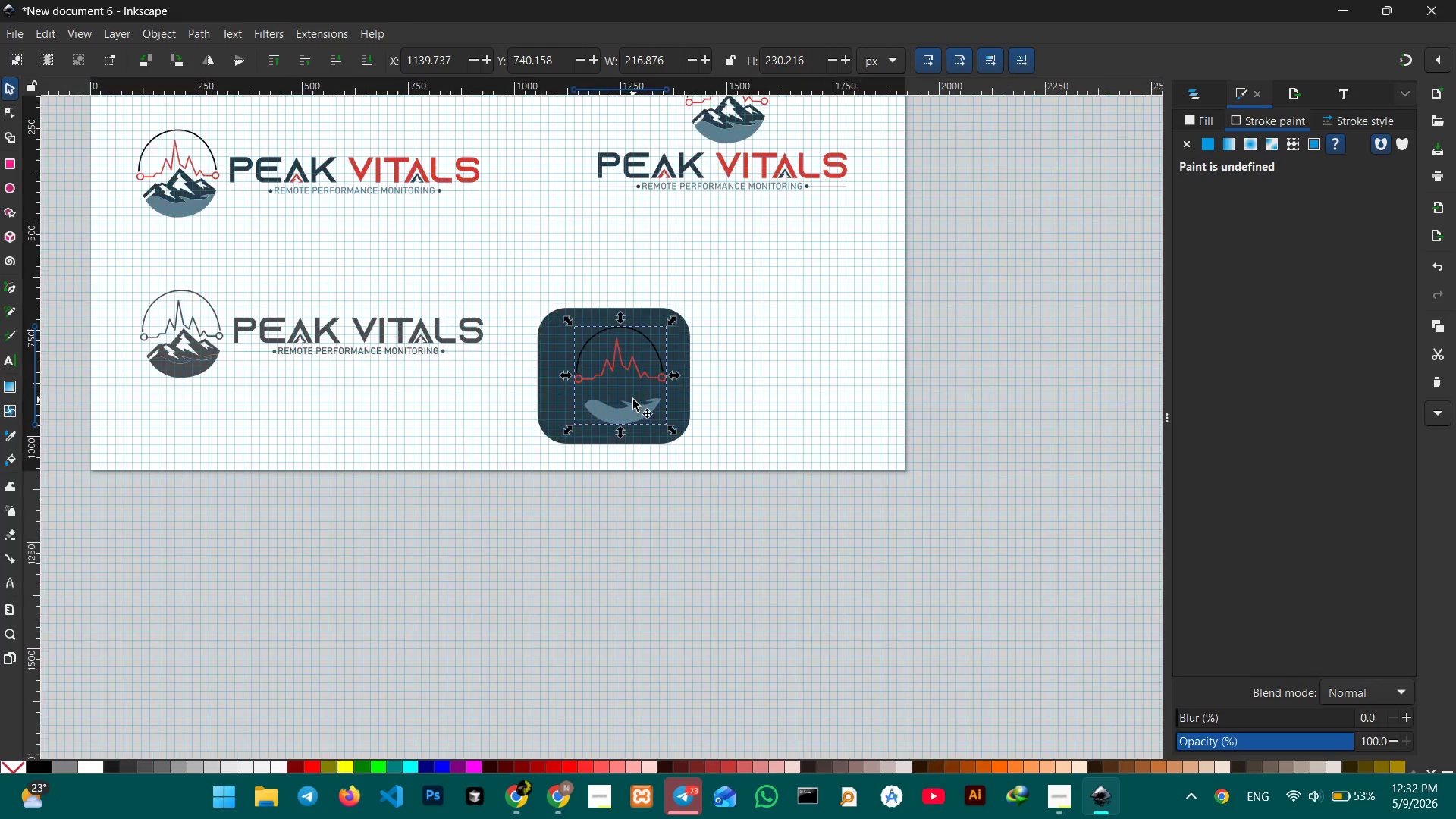 
scroll: coordinate [634, 400], scroll_direction: up, amount: 1.0
 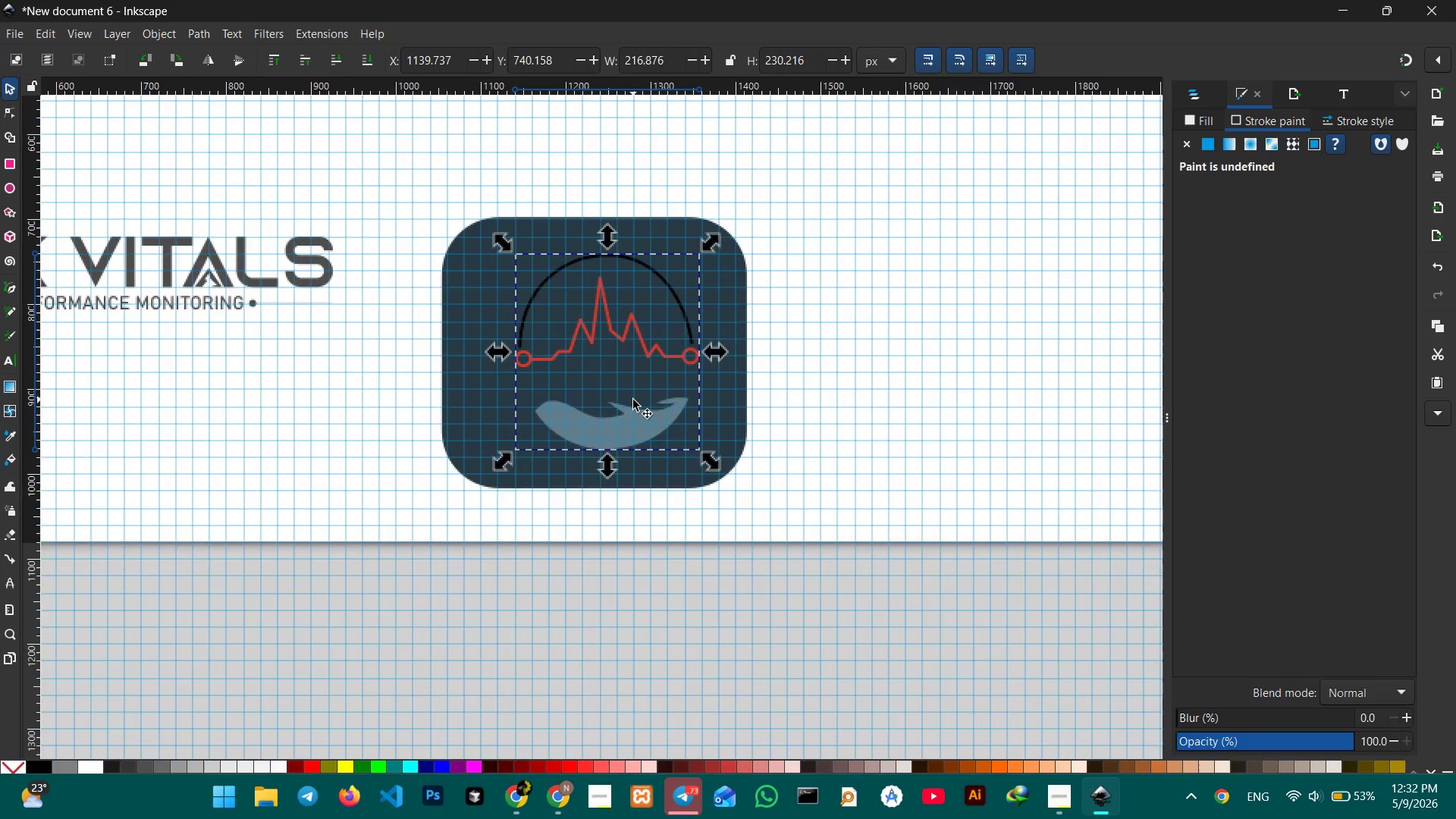 
hold_key(key=ControlLeft, duration=0.64)
scroll: coordinate [633, 400], scroll_direction: up, amount: 4.0
 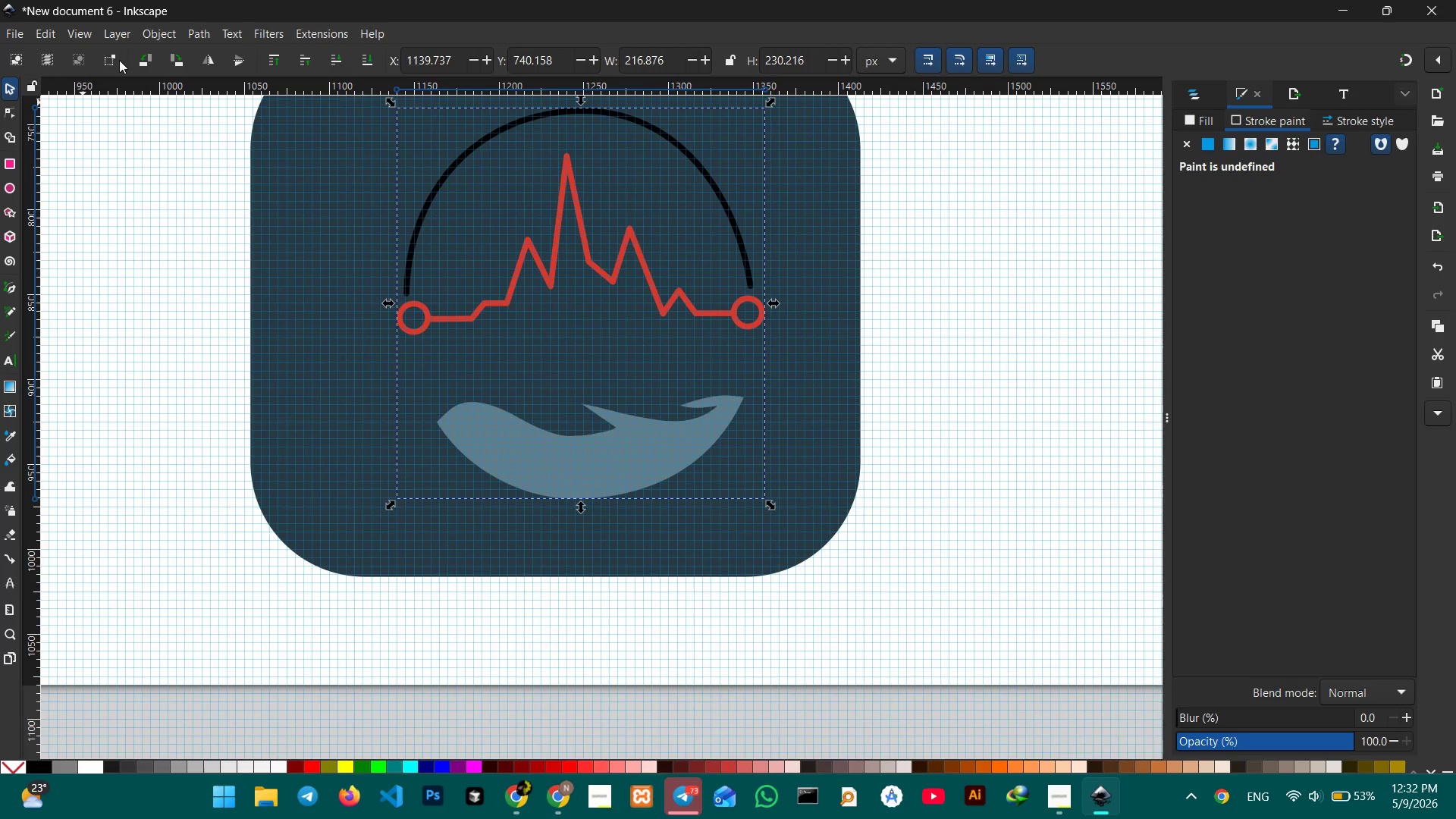 
left_click([171, 32])
 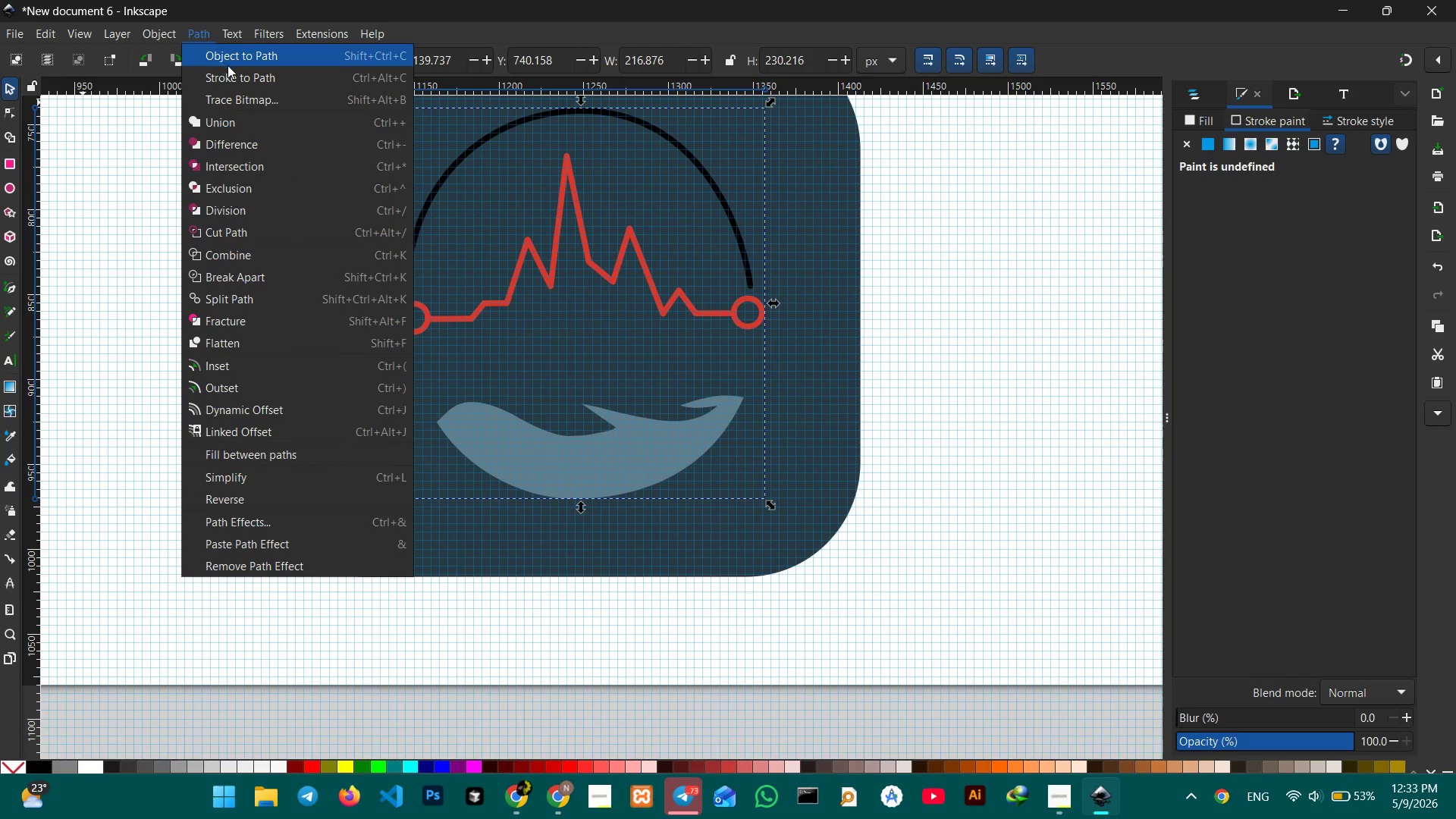 
left_click([241, 81])
 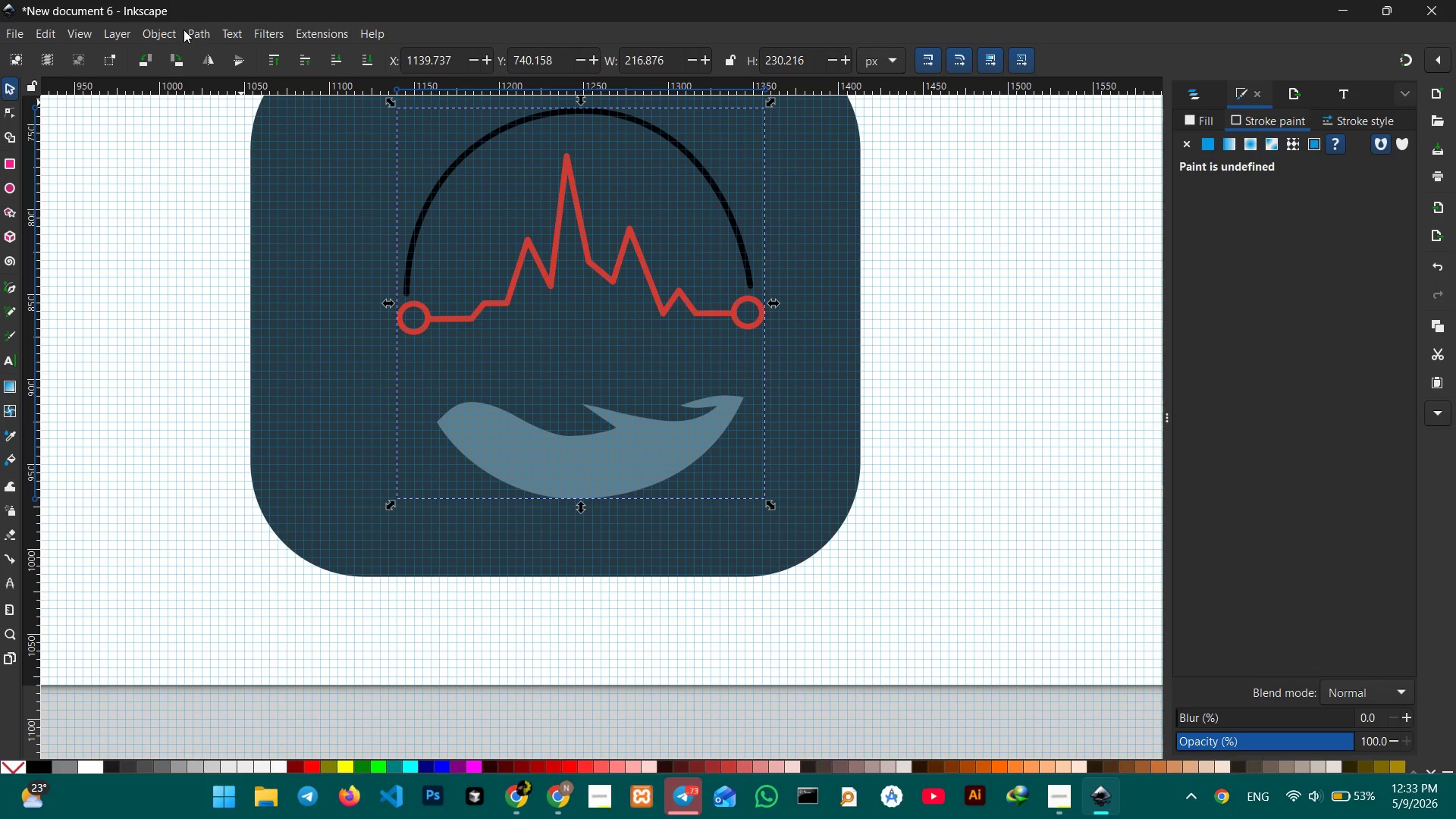 
left_click([192, 30])
 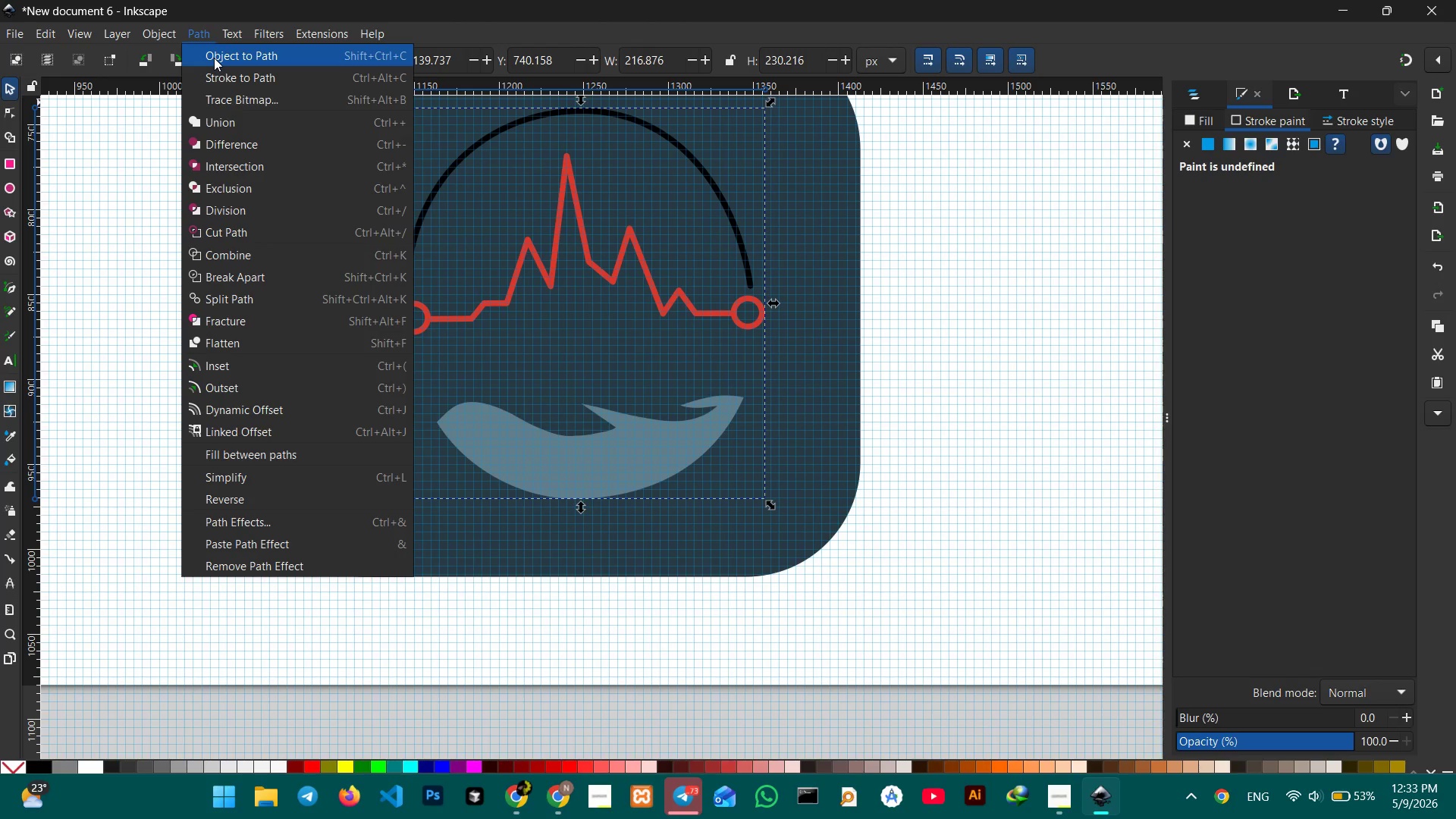 
double_click([214, 58])
 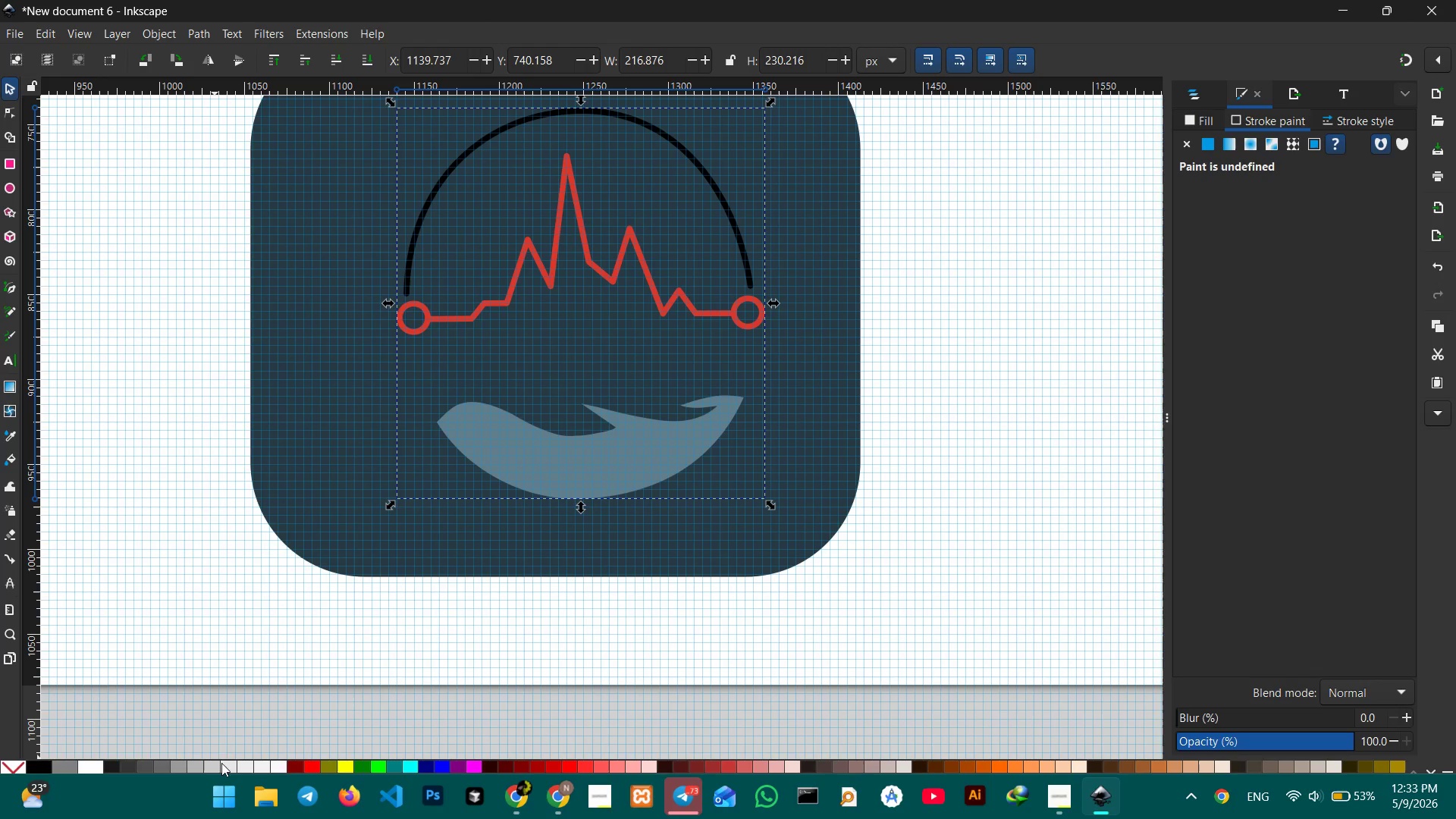 
wait(5.03)
 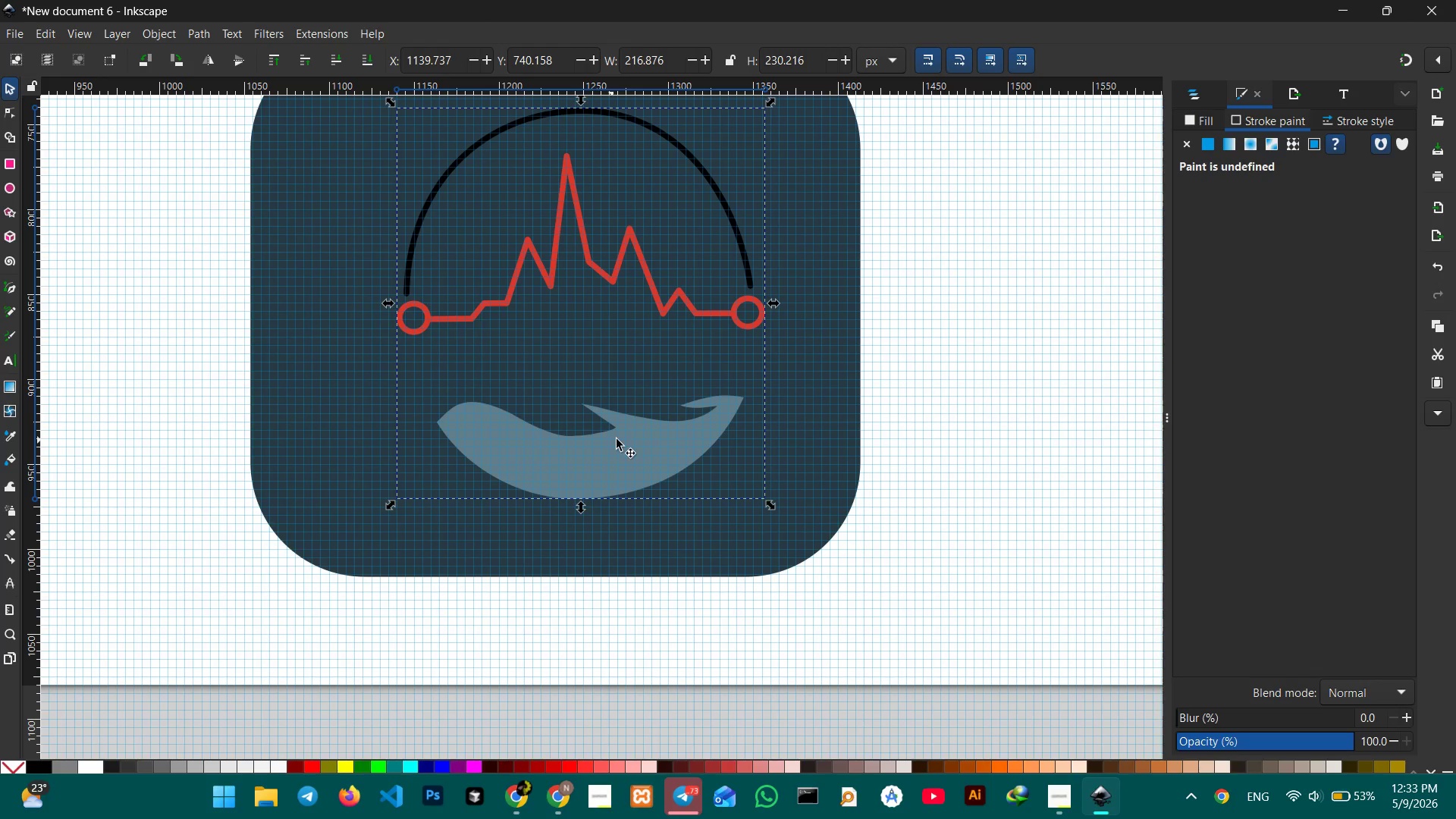 
left_click([91, 761])
 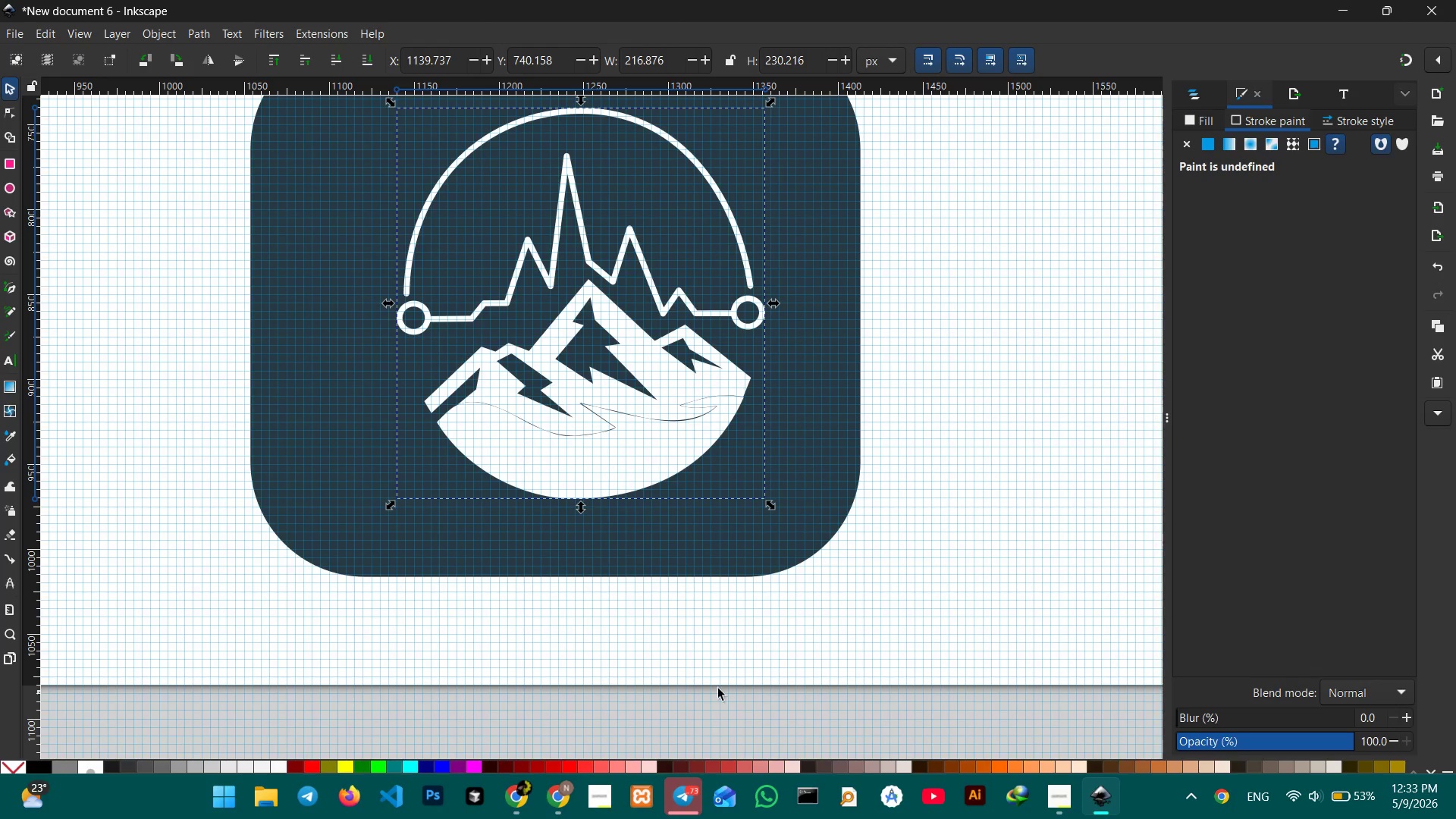 
left_click([881, 600])
 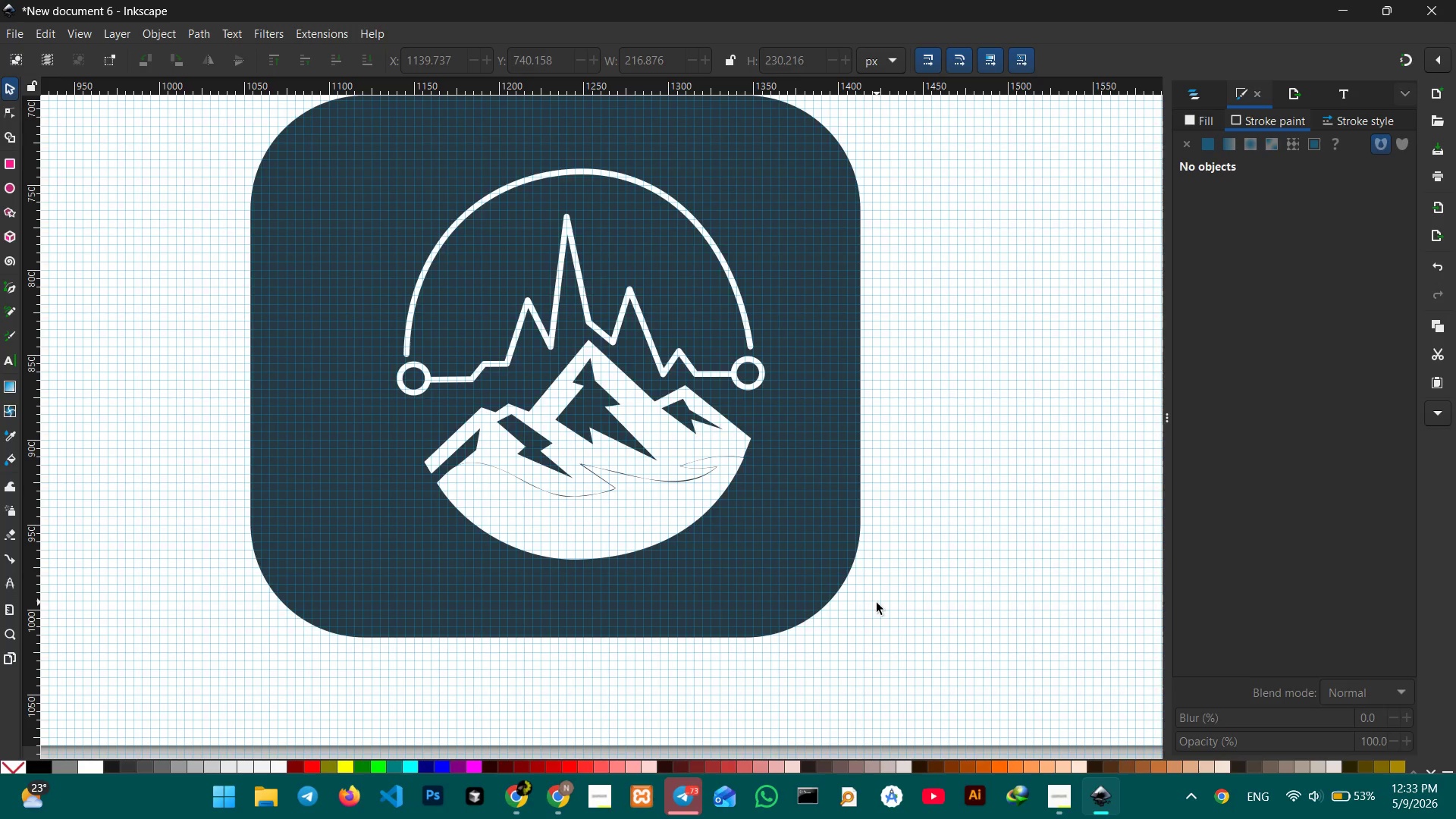 
scroll: coordinate [877, 603], scroll_direction: up, amount: 3.0
 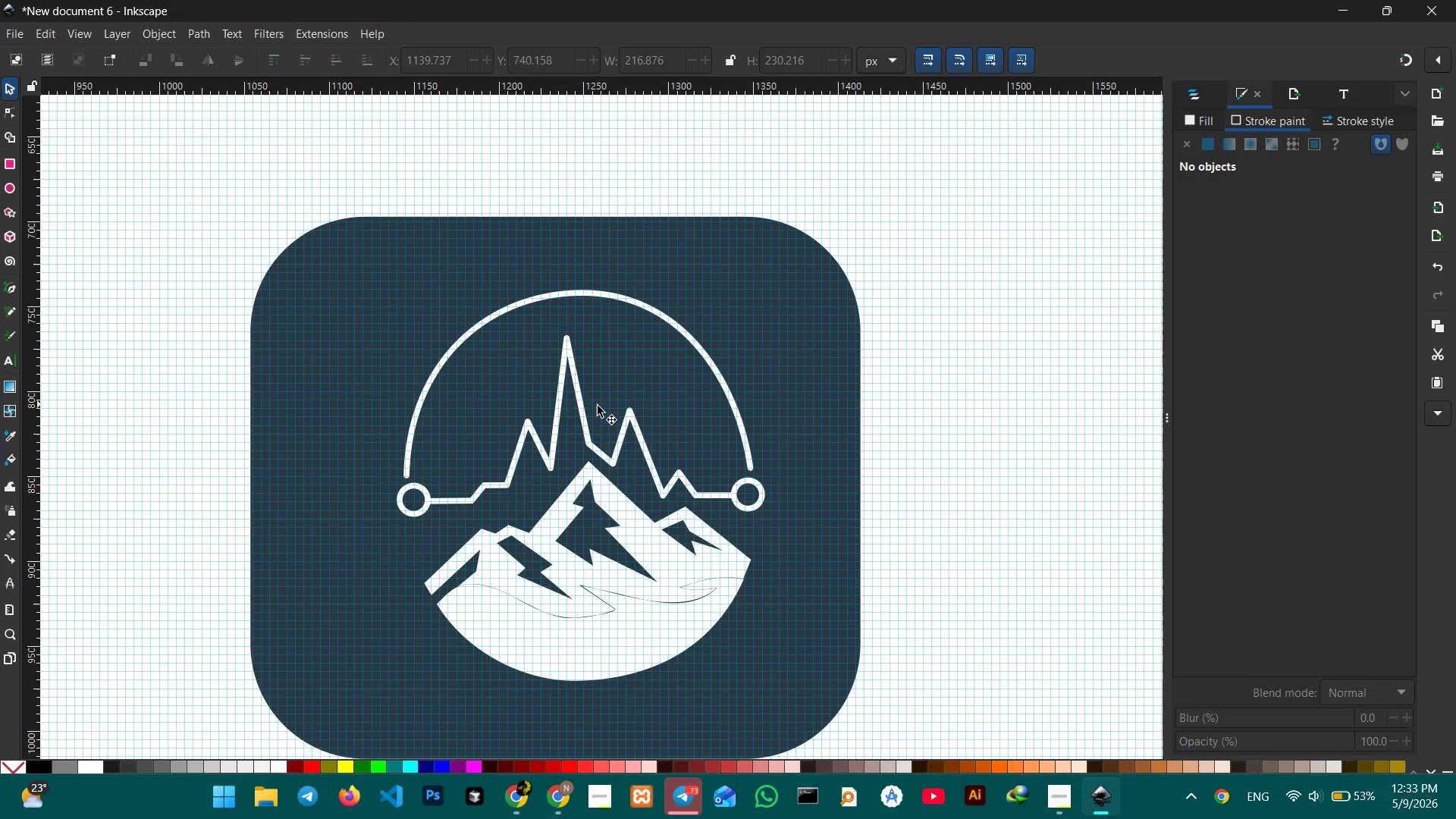 
double_click([553, 414])
 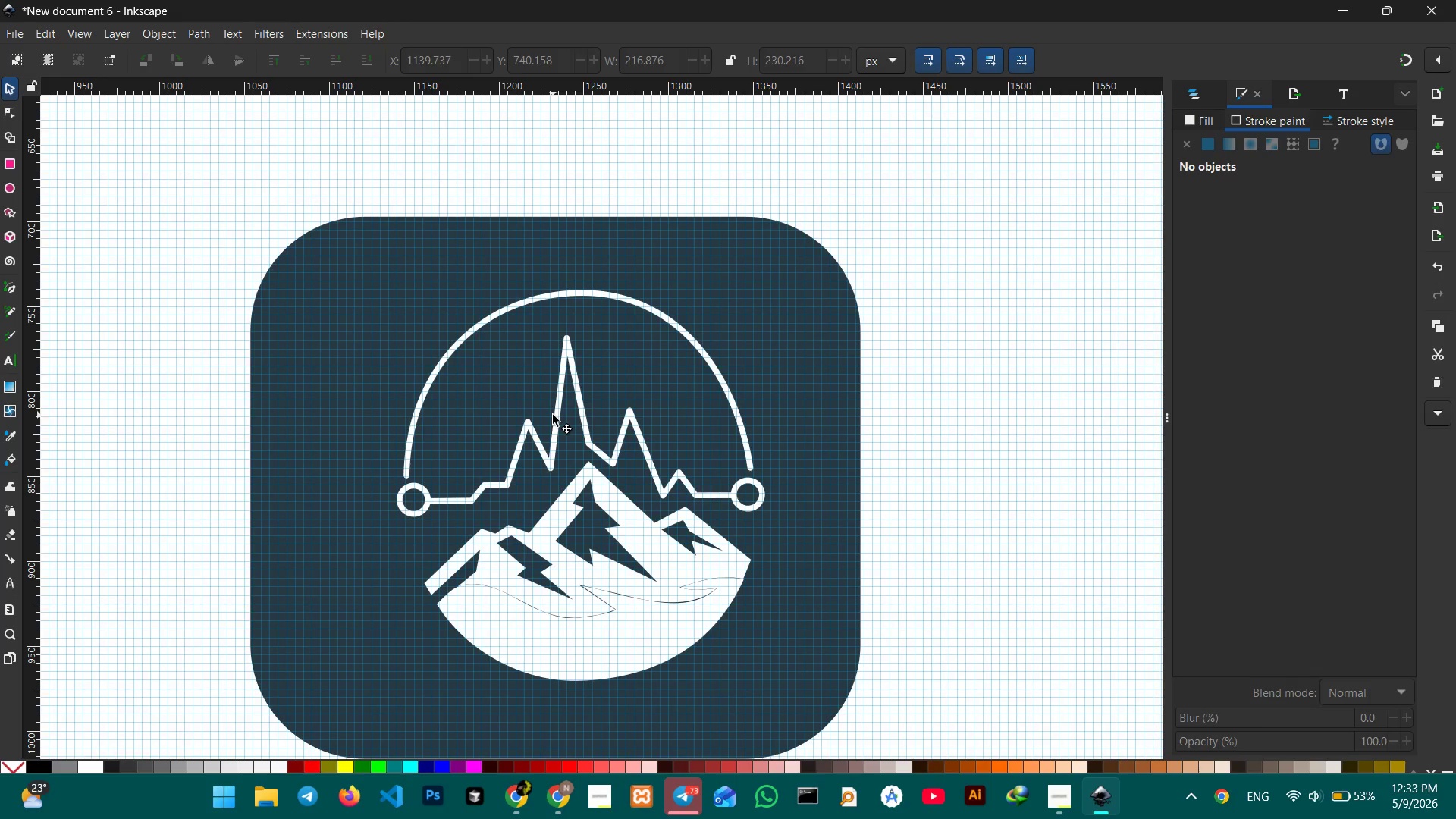 
triple_click([553, 415])
 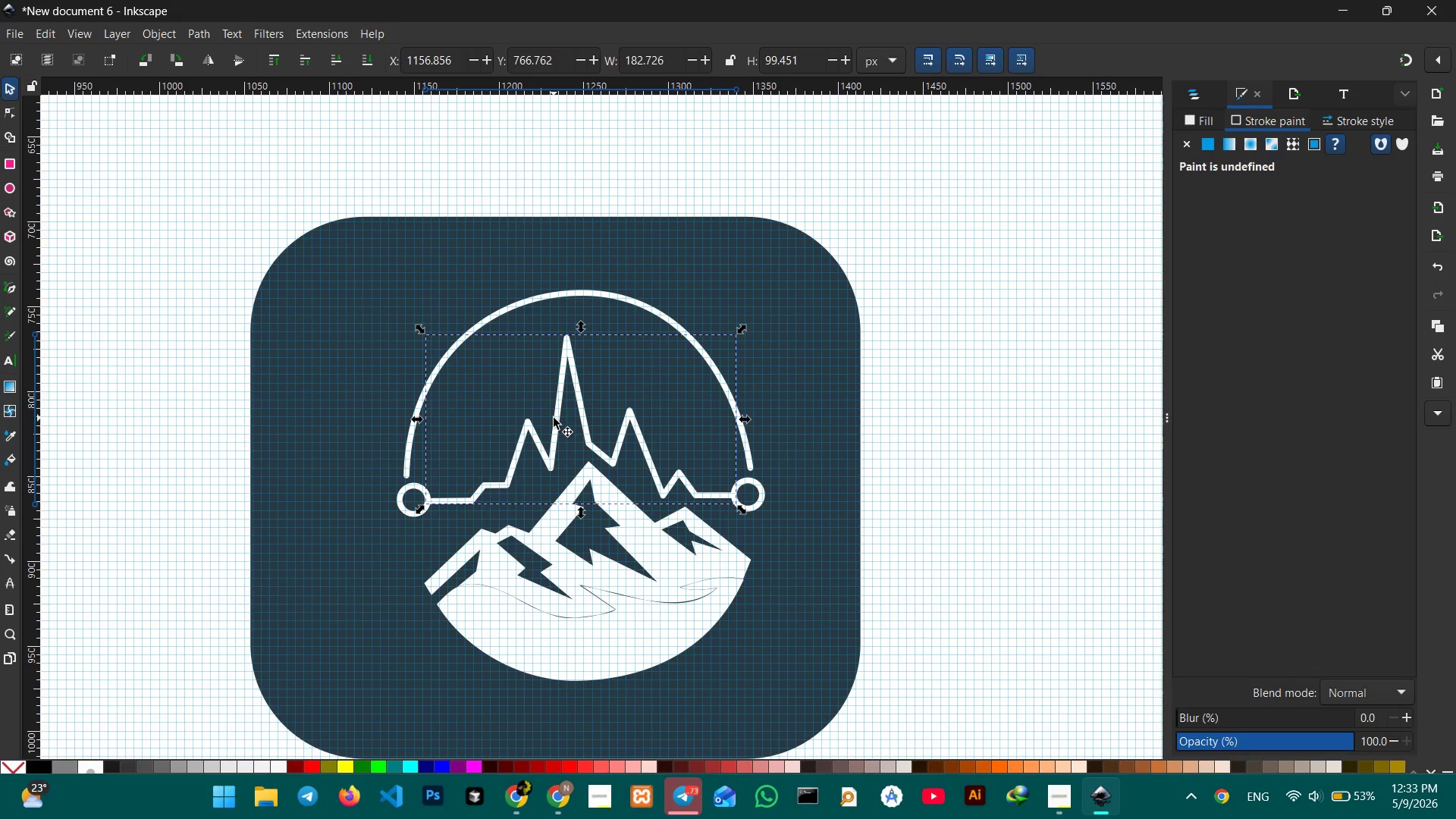 
triple_click([554, 418])
 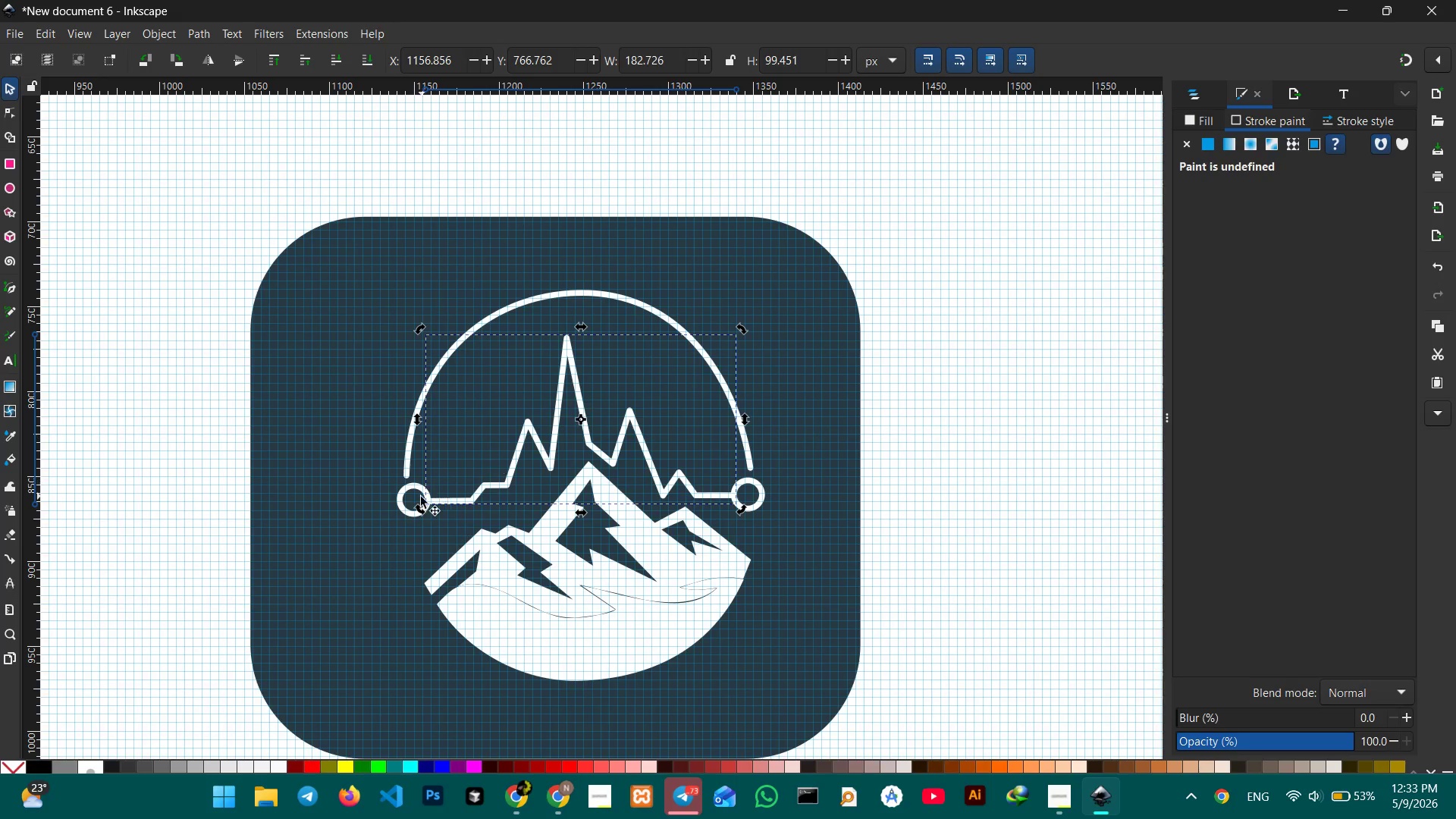 
hold_key(key=ShiftLeft, duration=0.42)
 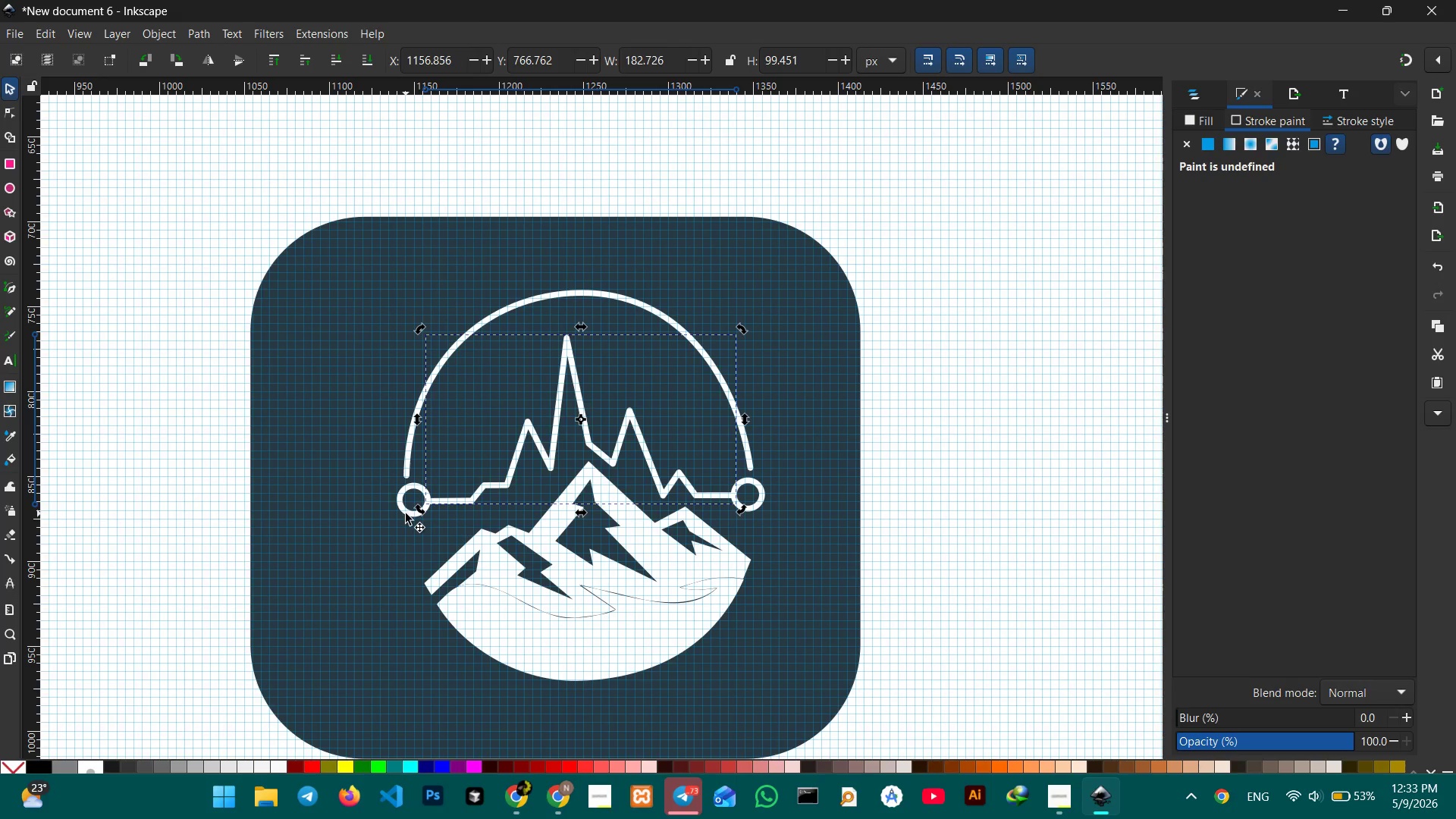 
hold_key(key=ShiftLeft, duration=1.61)
left_click([406, 513])
 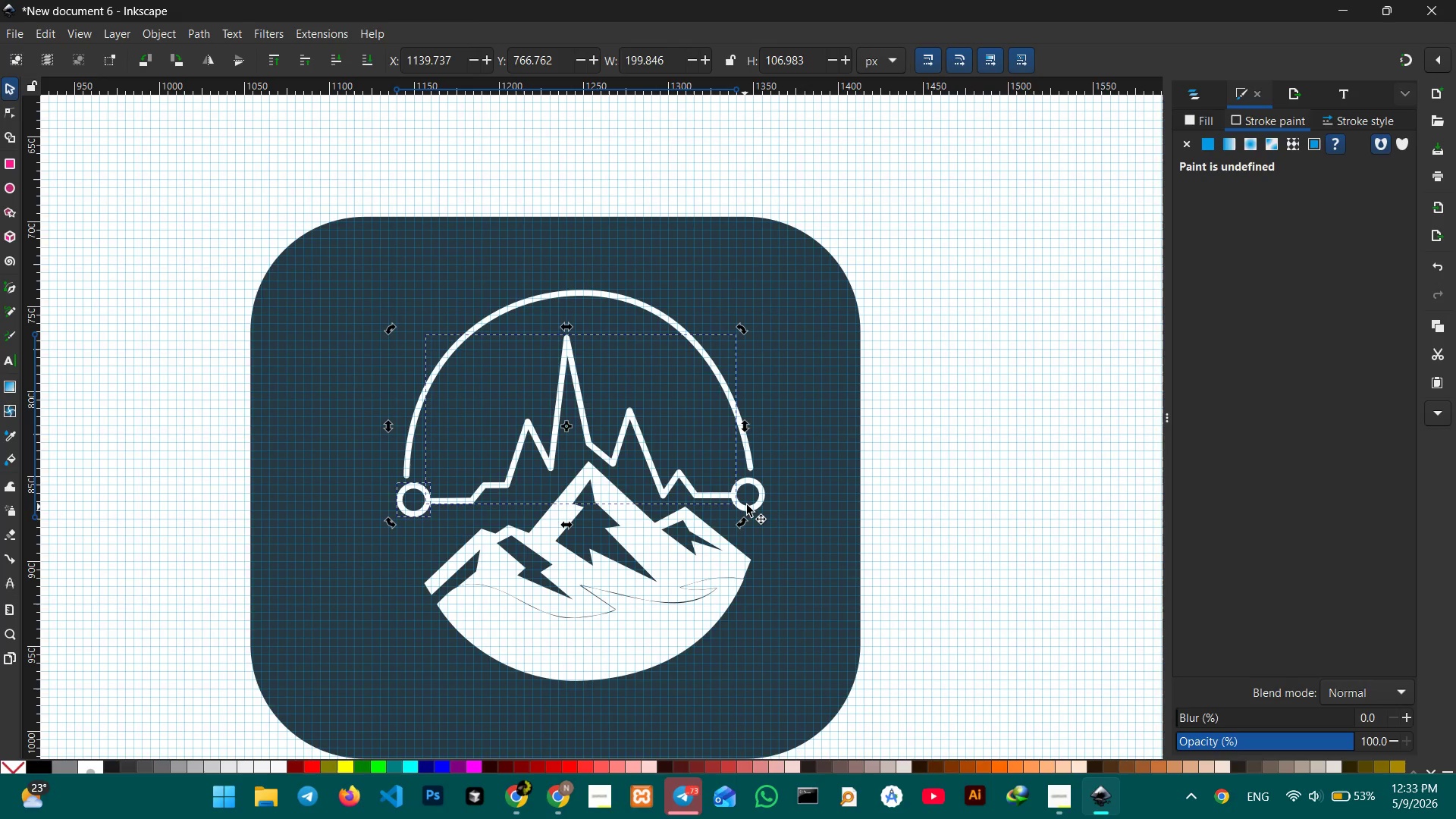 
left_click([747, 505])
 